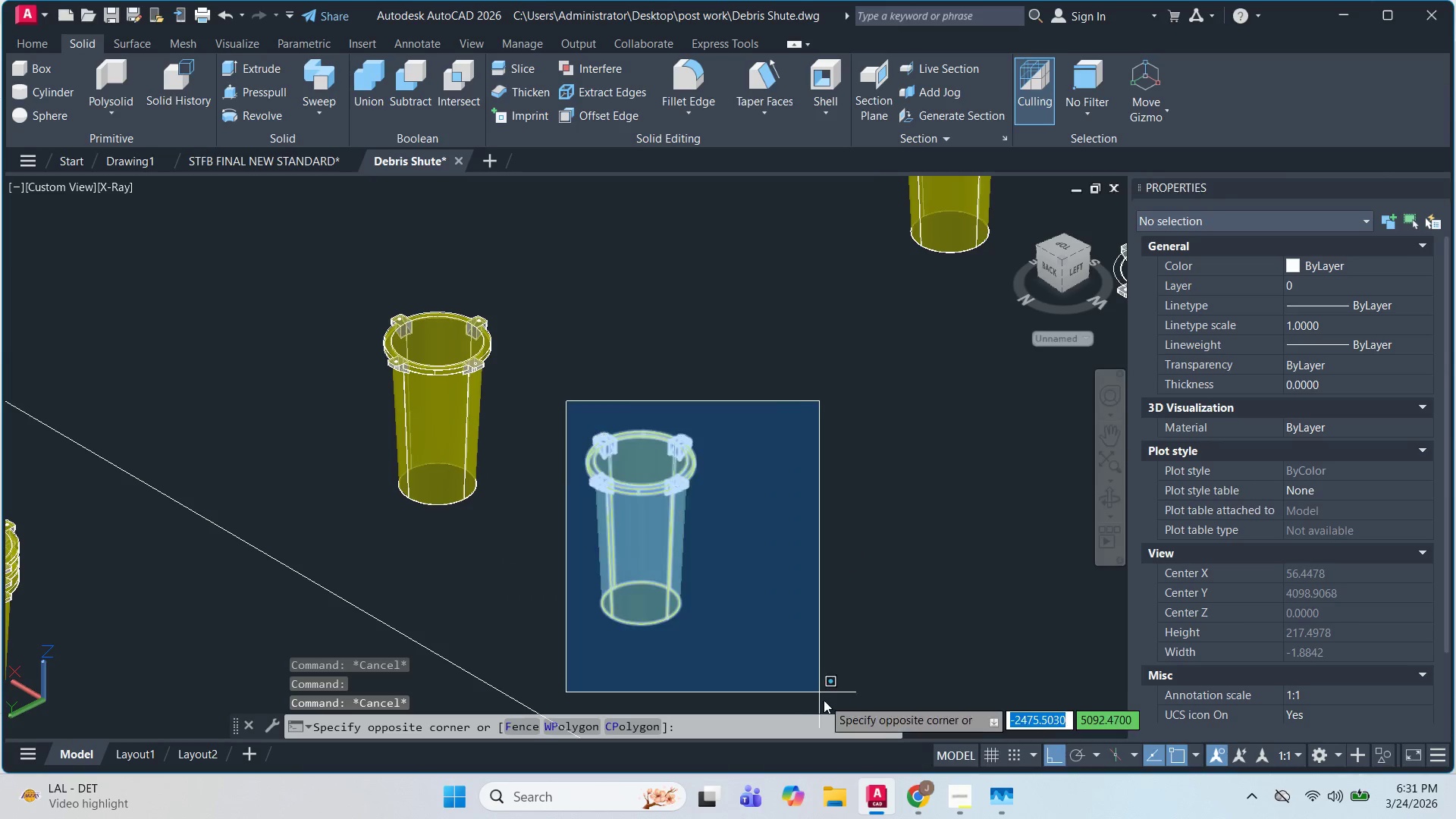 
scroll: coordinate [674, 490], scroll_direction: down, amount: 7.0
 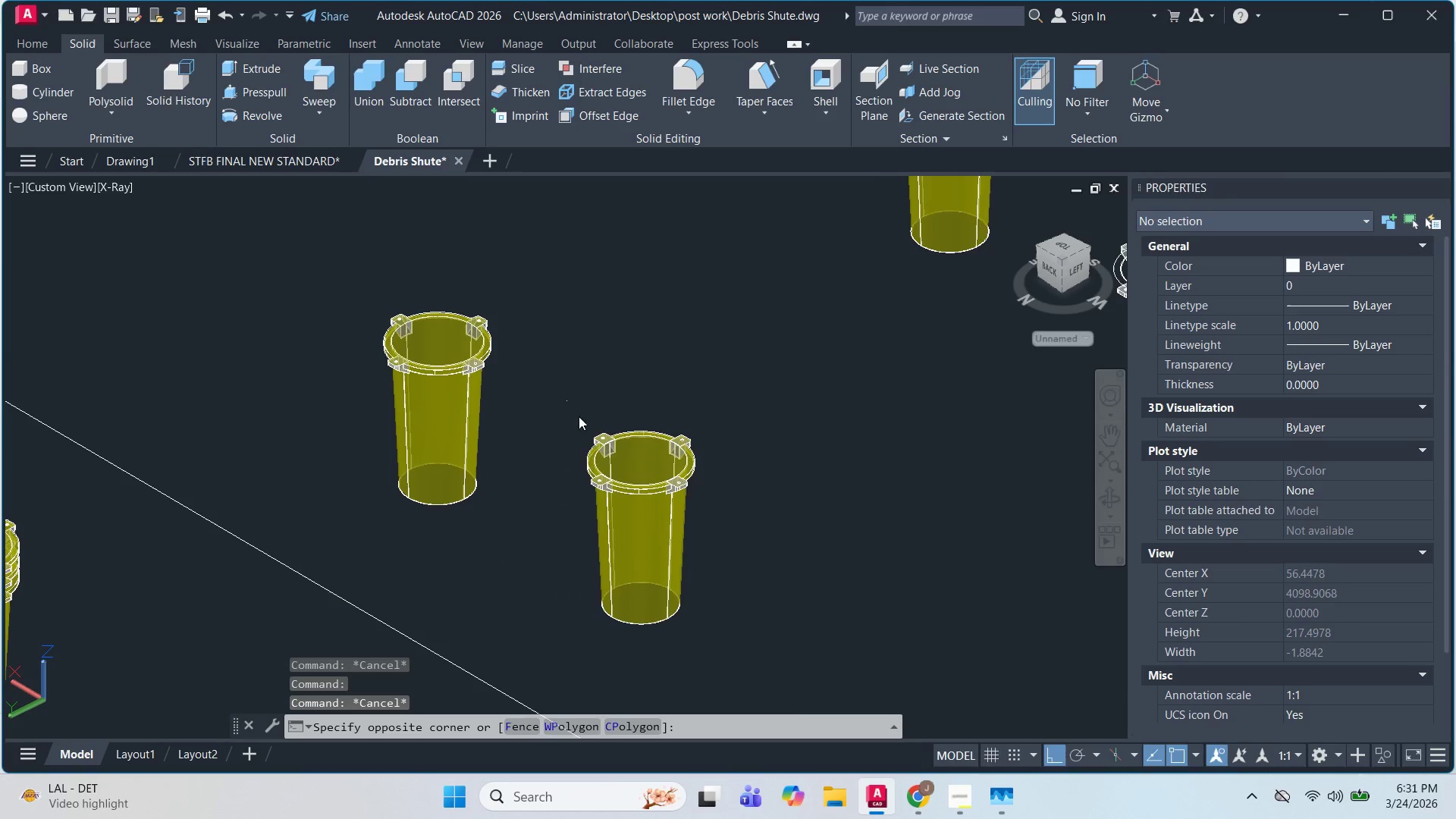 
left_click([822, 651])
 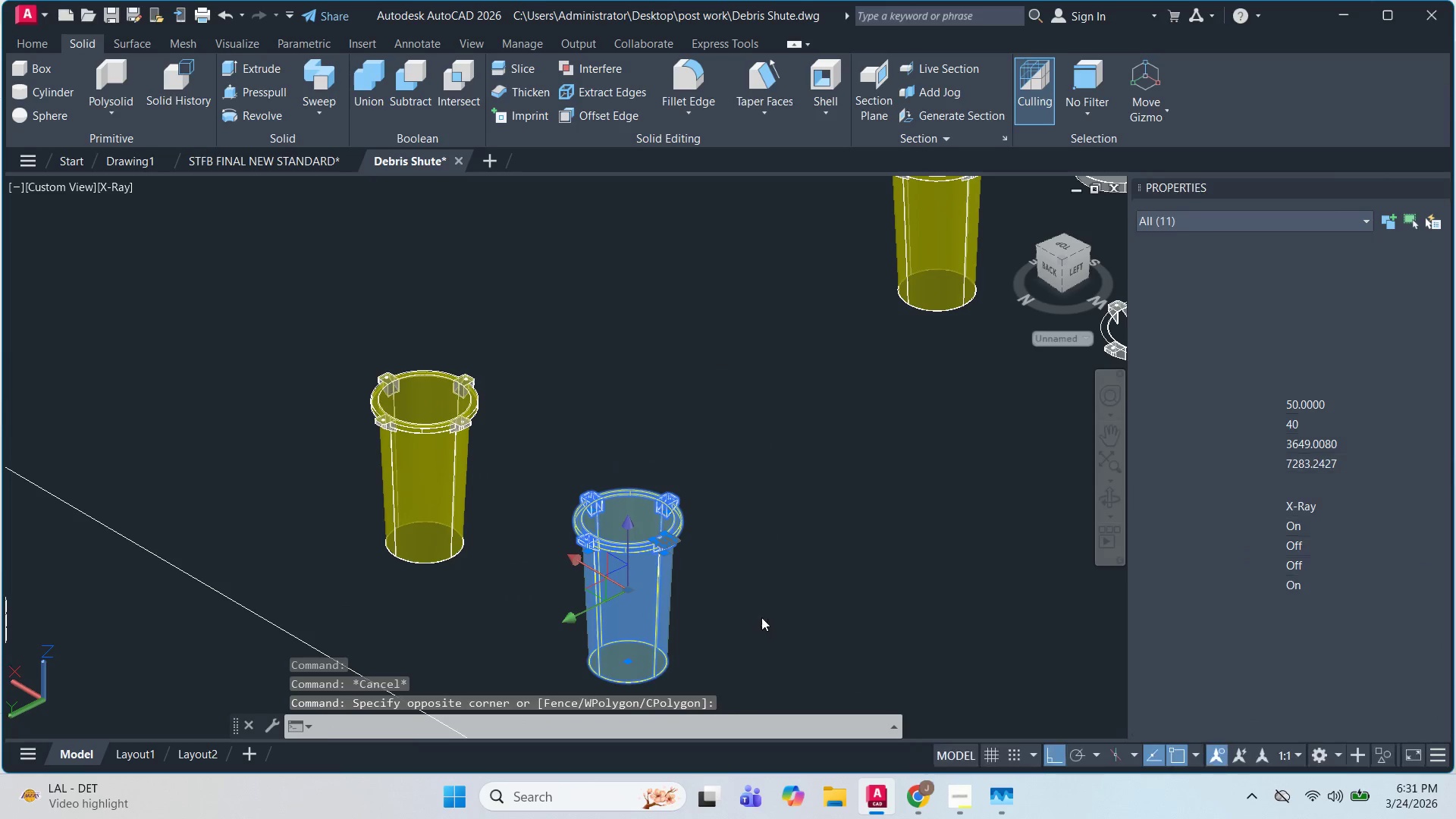 
type(CO )
 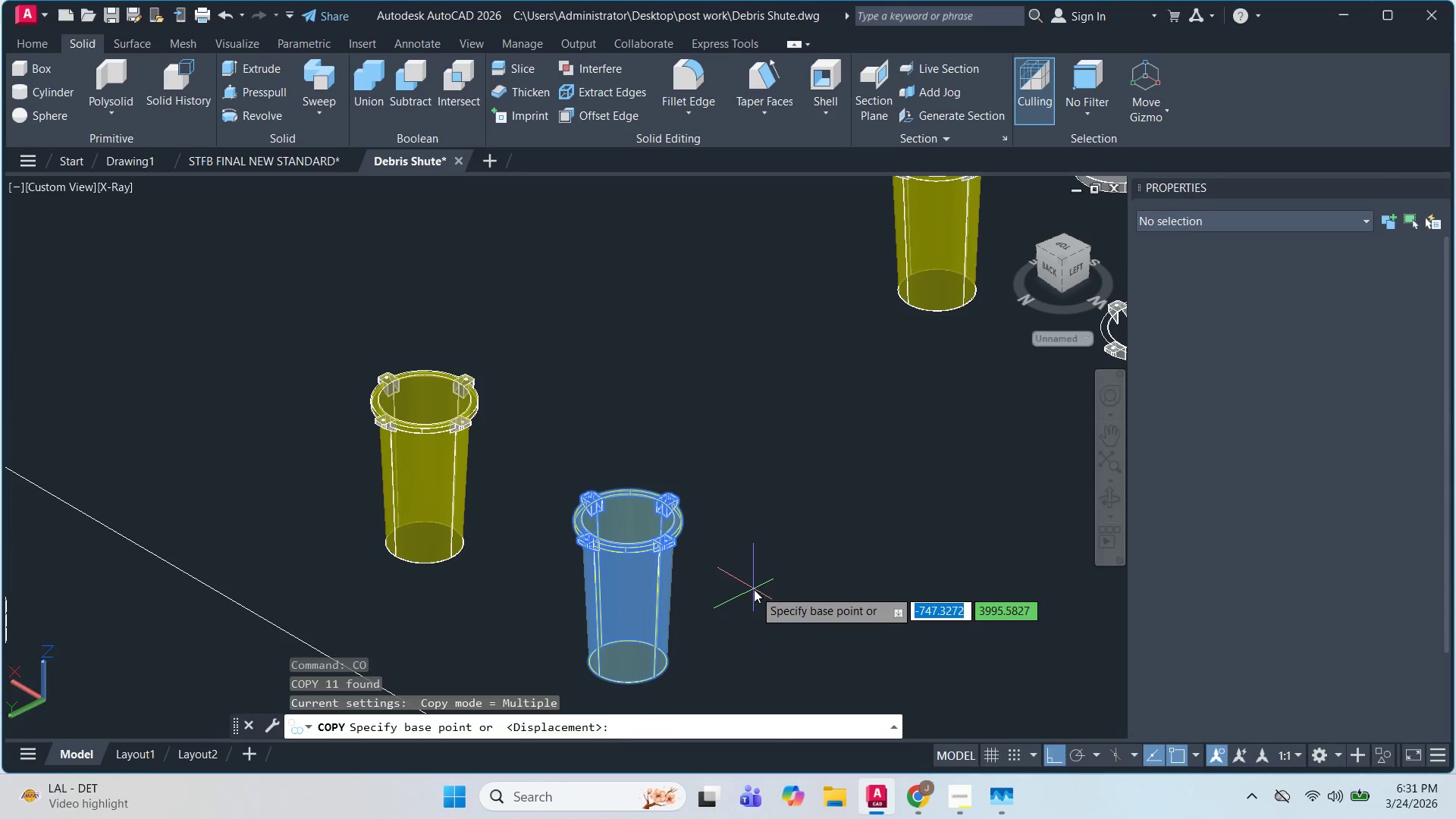 
left_click_drag(start_coordinate=[754, 589], to_coordinate=[764, 587])
 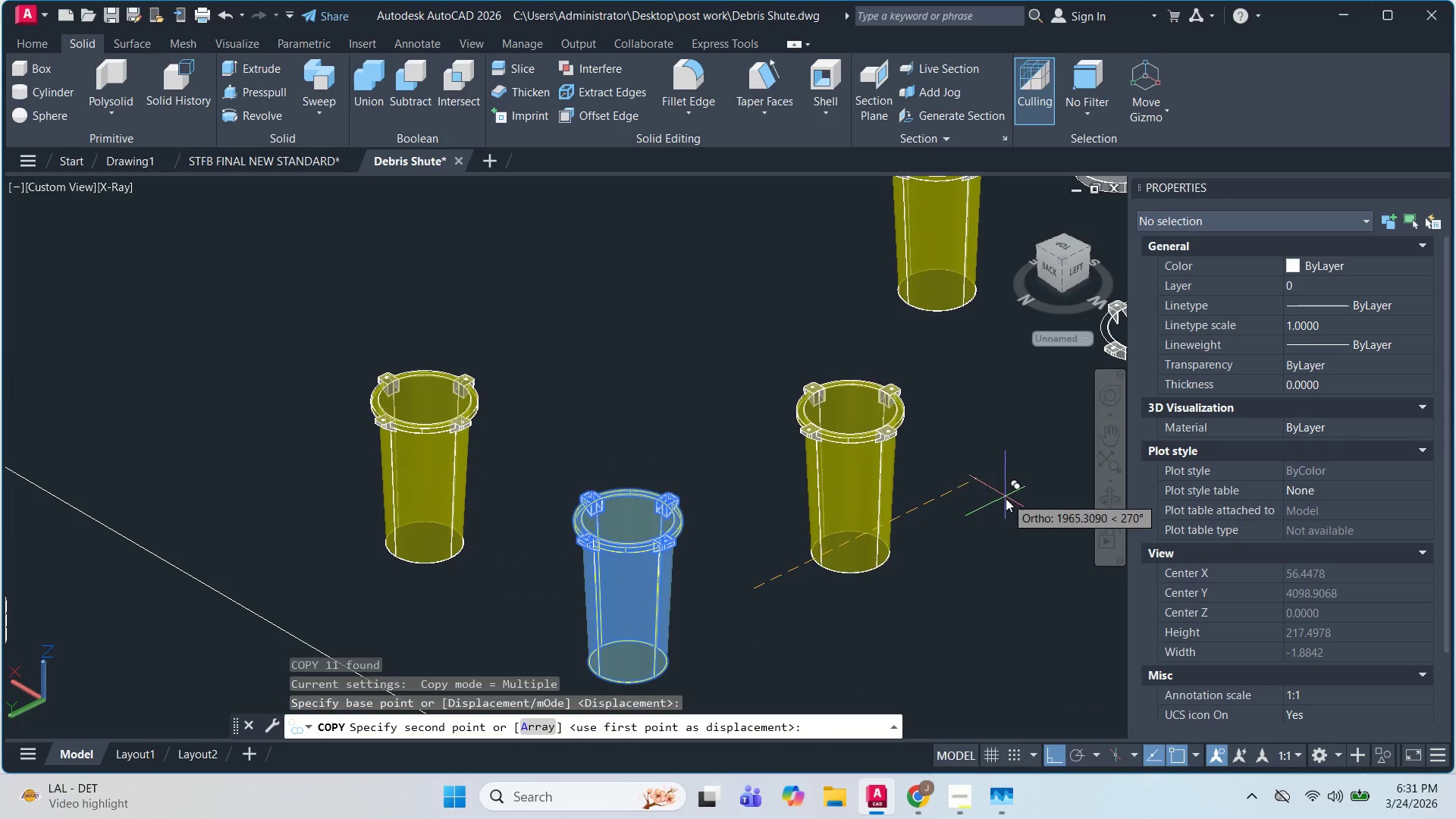 
left_click([981, 526])
 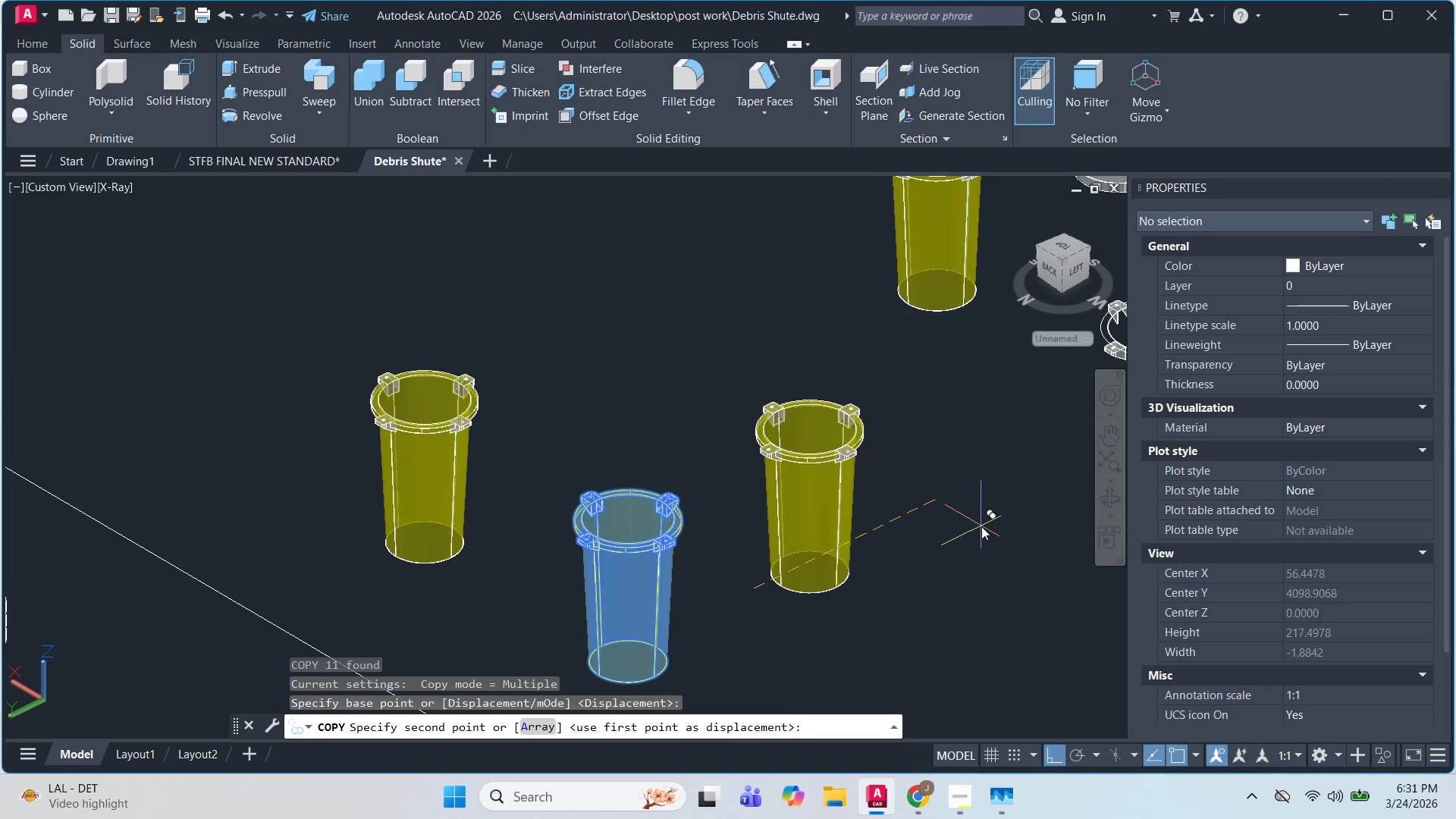 
key(Escape)
 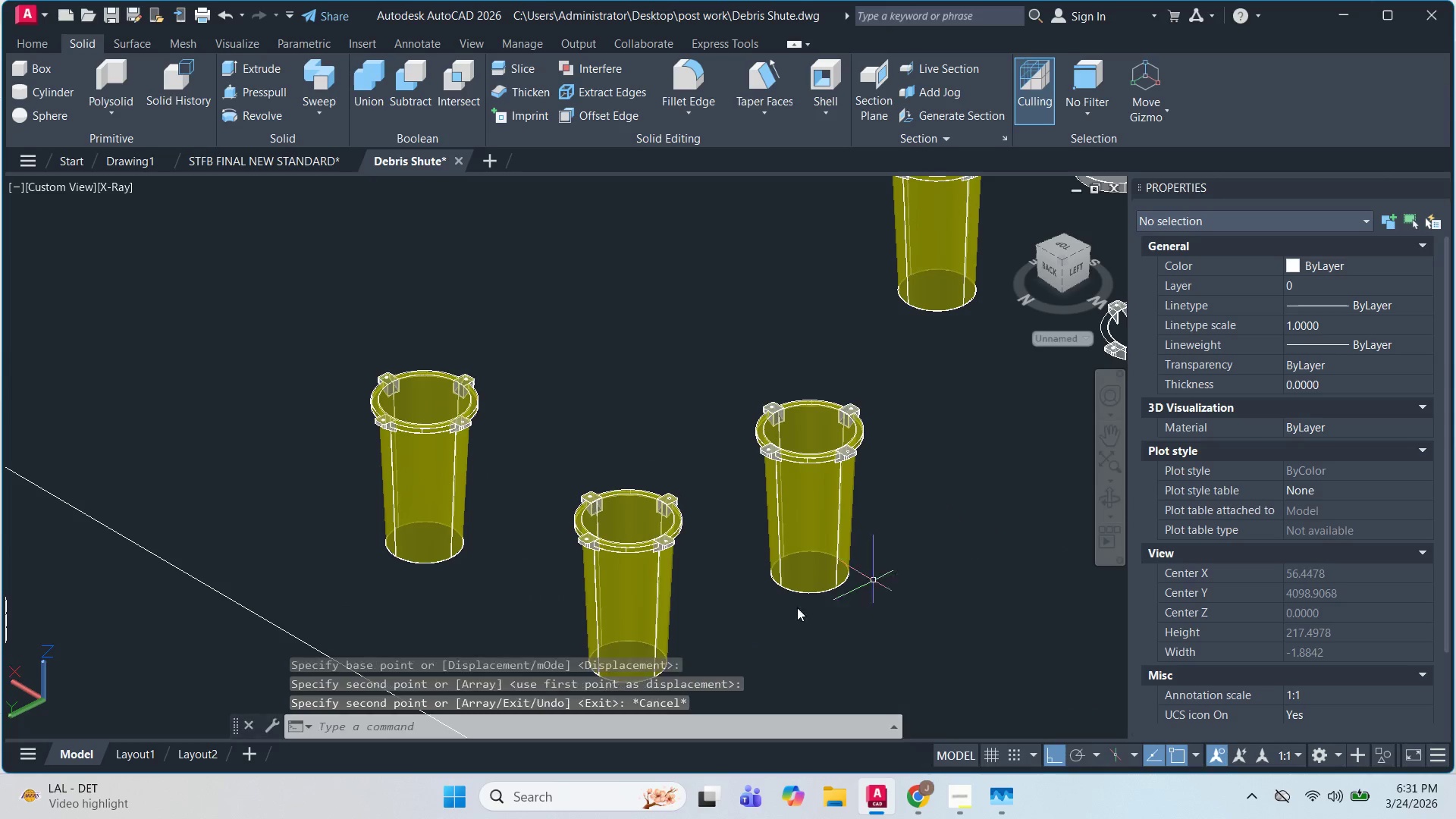 
key(Escape)
 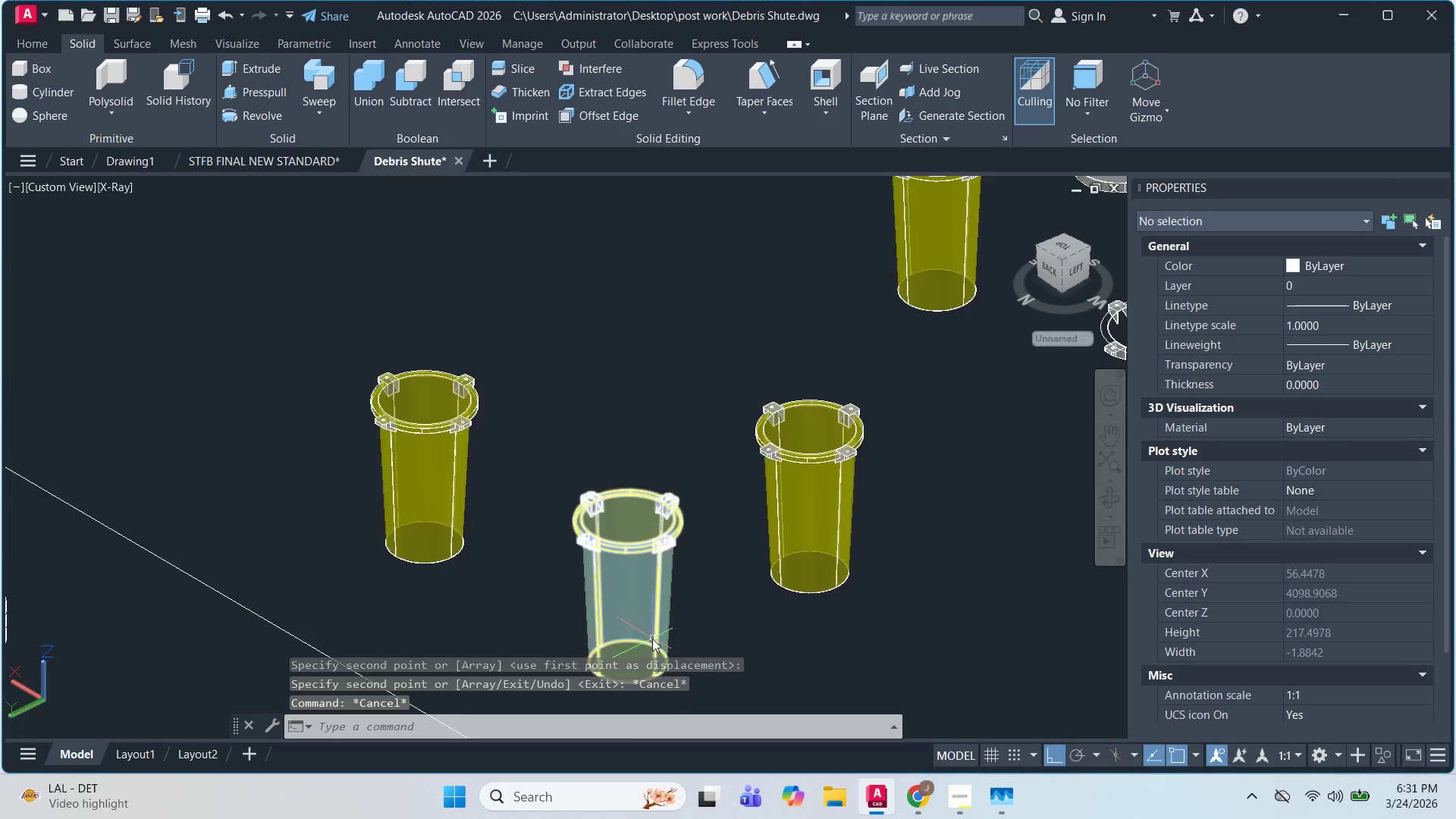 
left_click([671, 513])
 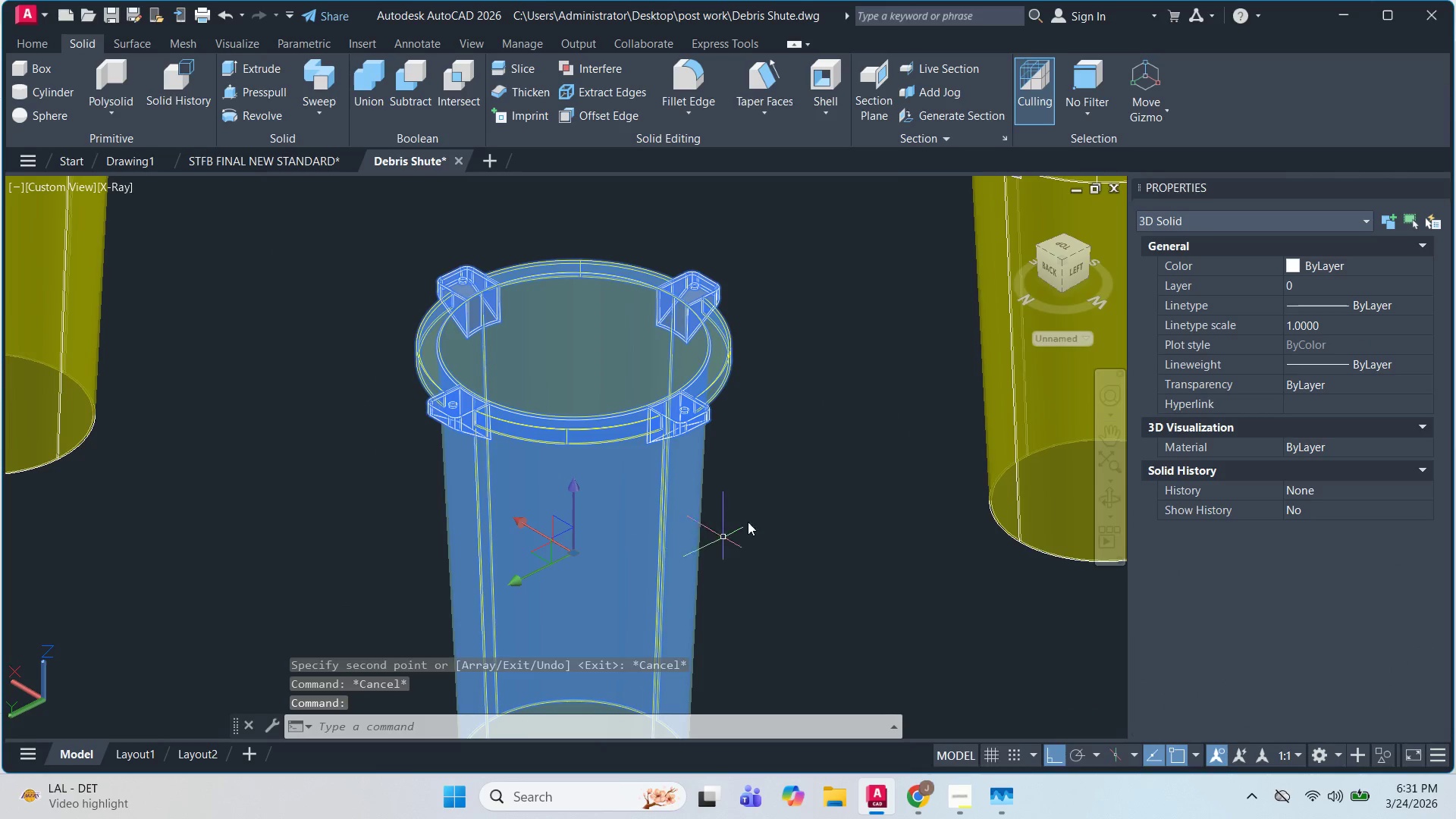 
scroll: coordinate [671, 513], scroll_direction: up, amount: 3.0
 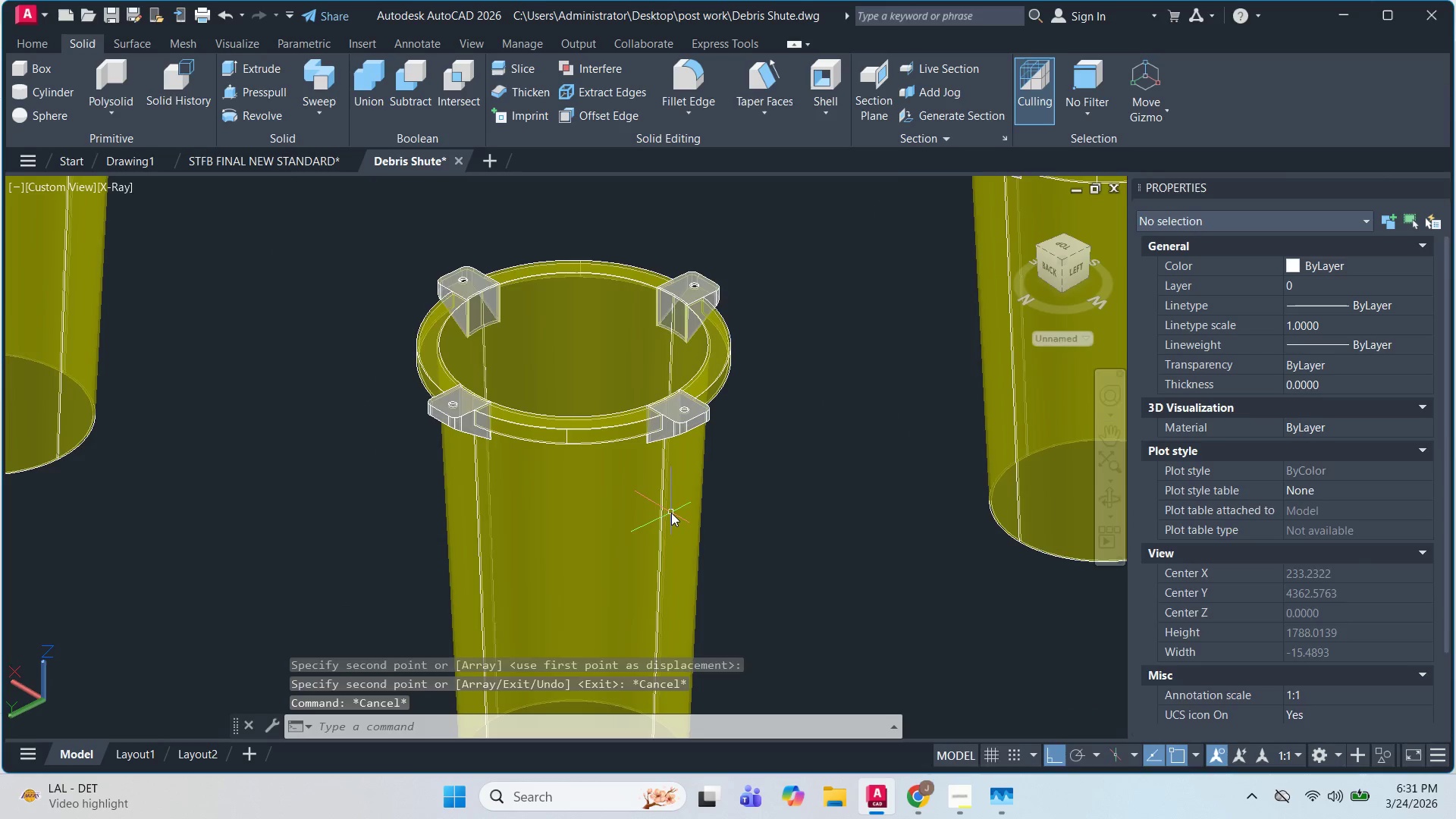 
scroll: coordinate [762, 463], scroll_direction: down, amount: 2.0
 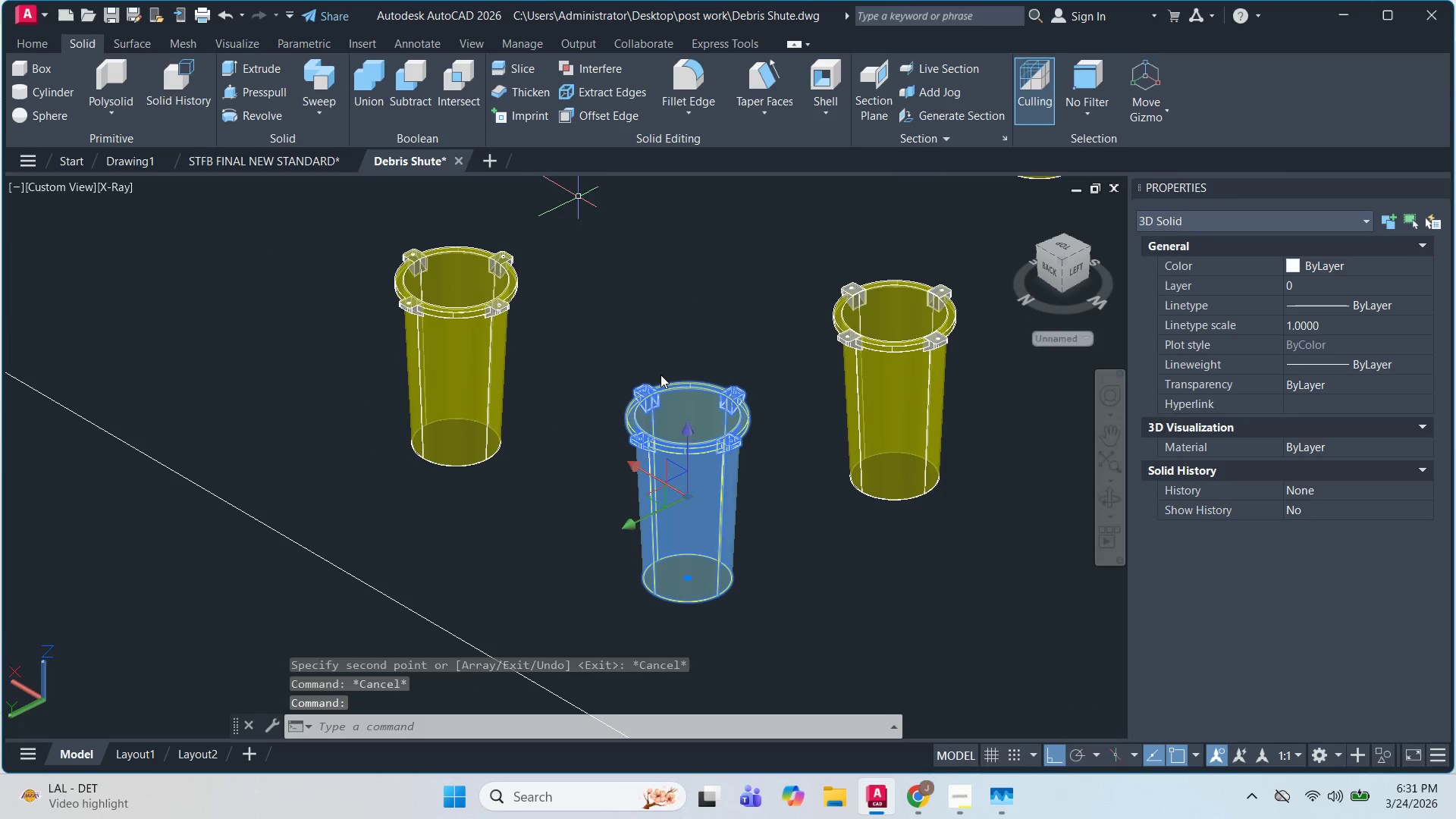 
scroll: coordinate [711, 436], scroll_direction: up, amount: 4.0
 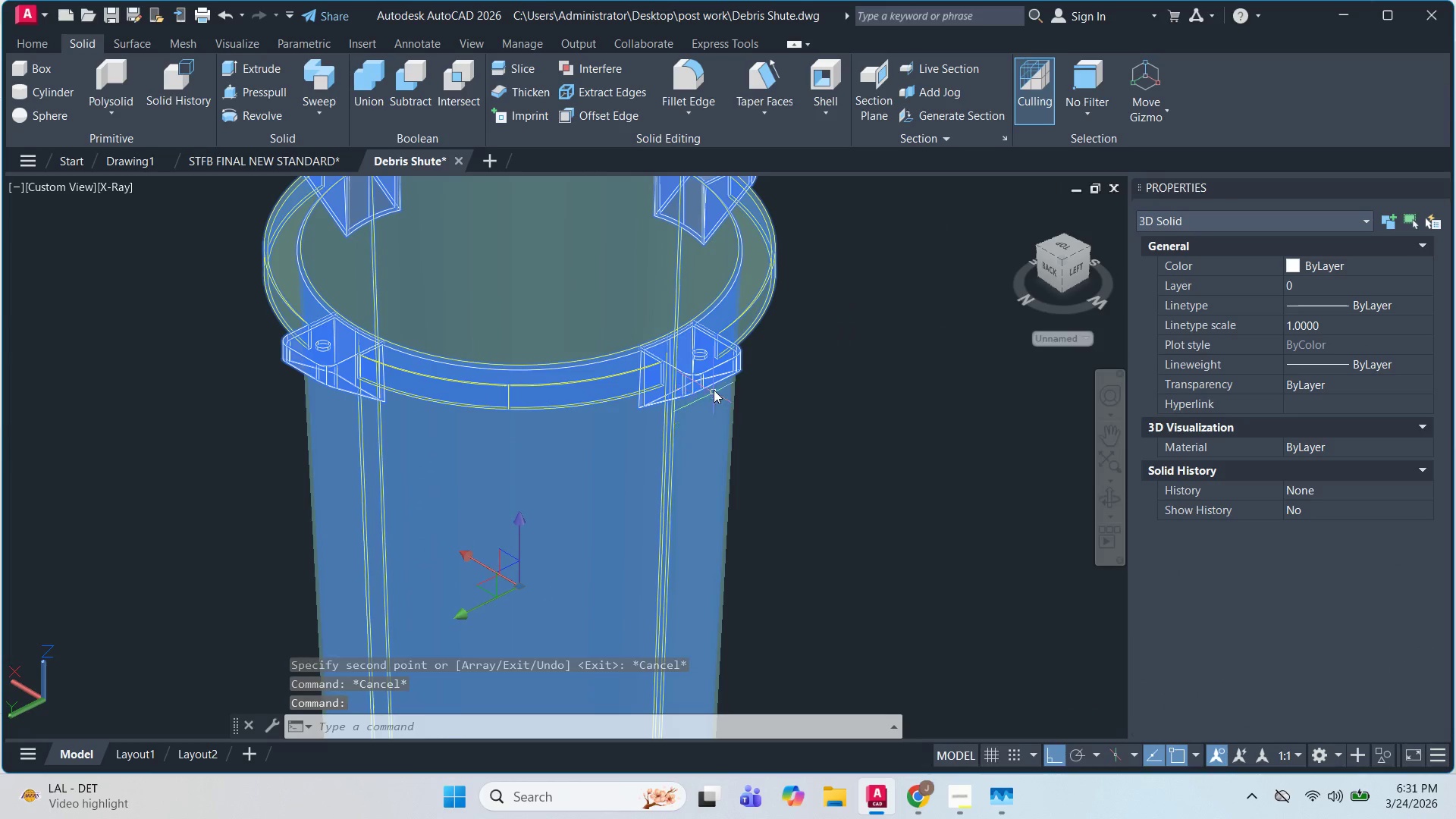 
left_click([714, 390])
 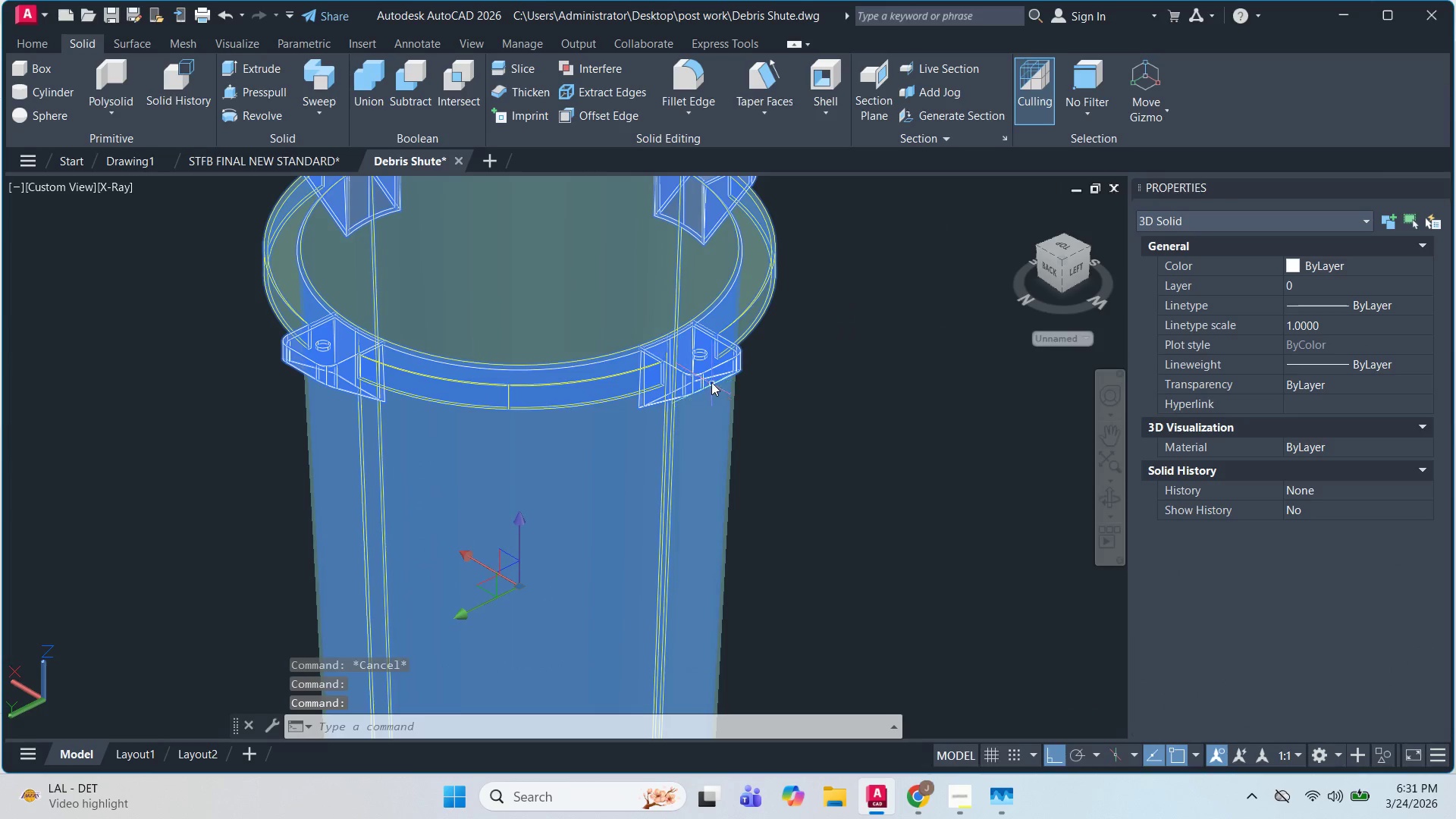 
key(Escape)
 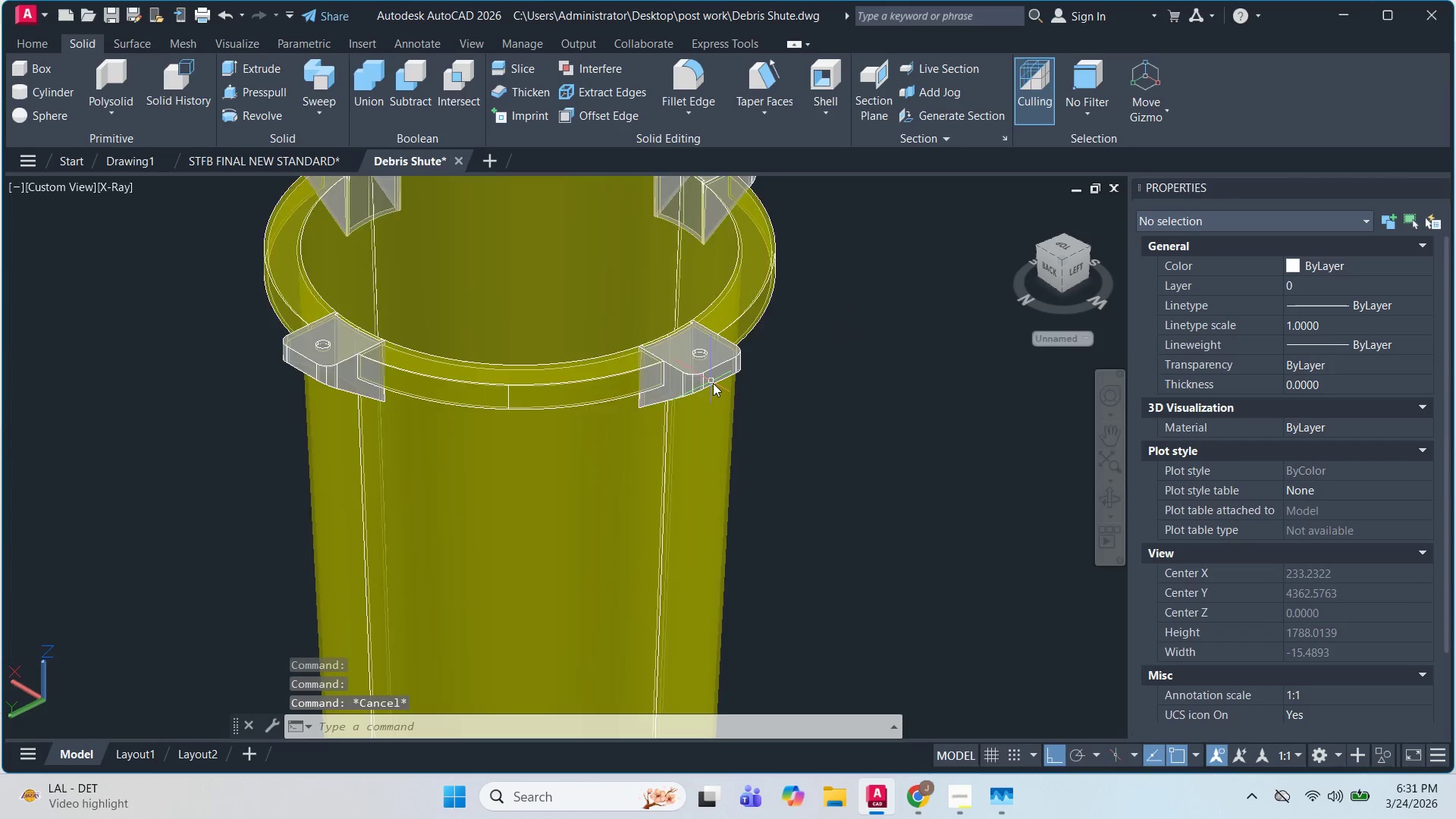 
key(Escape)
 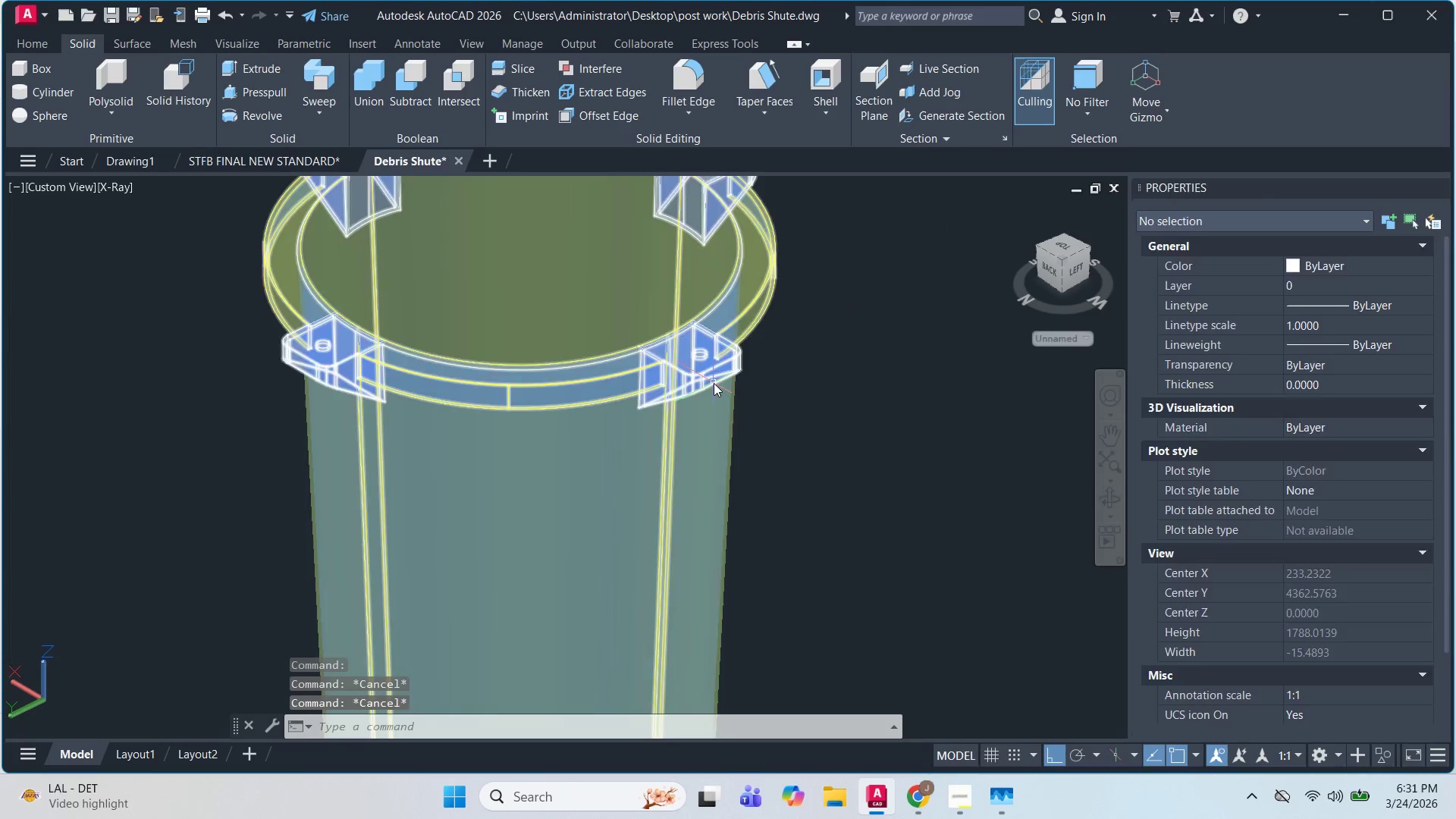 
left_click([714, 383])
 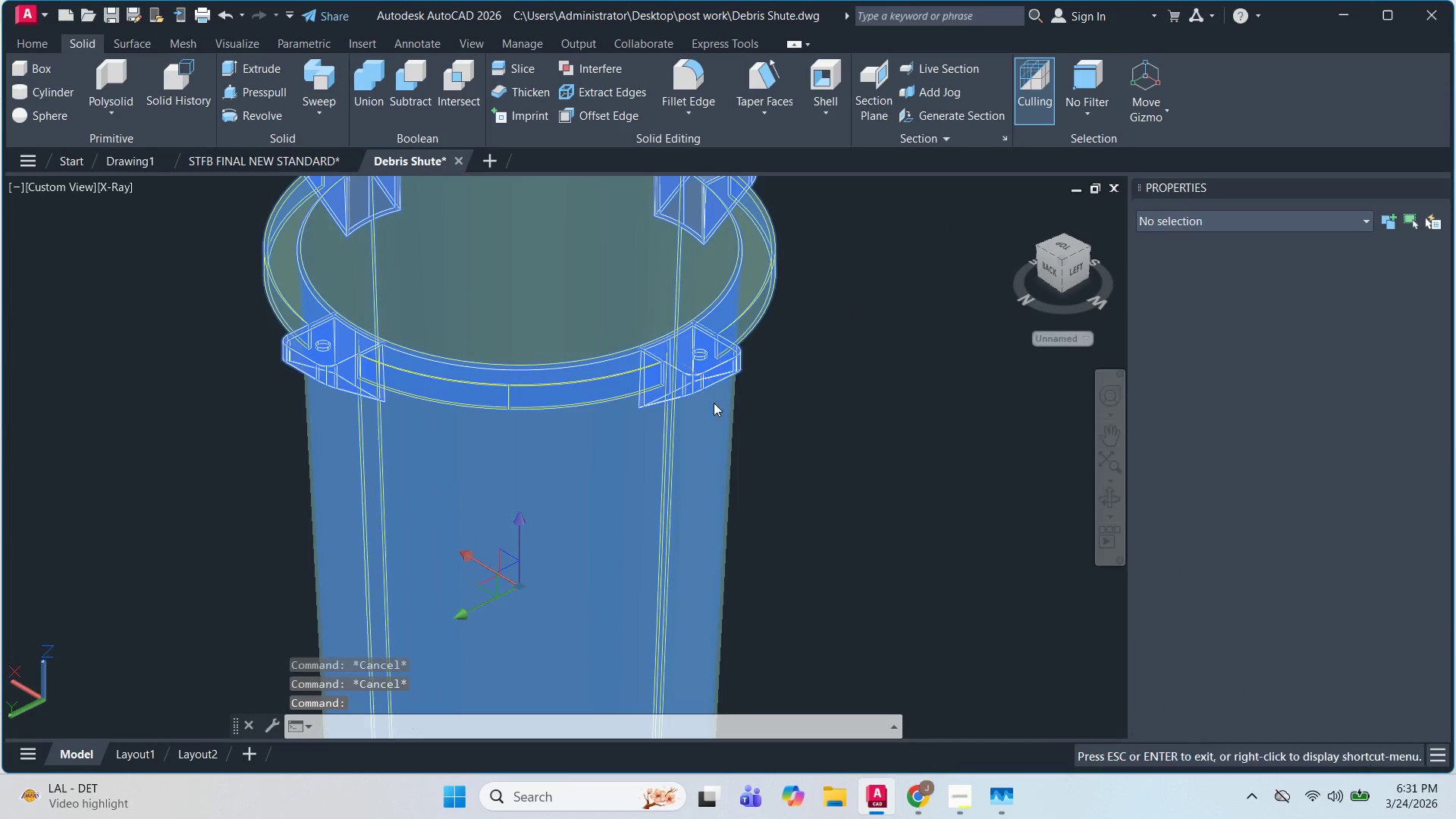 
scroll: coordinate [657, 540], scroll_direction: down, amount: 7.0
 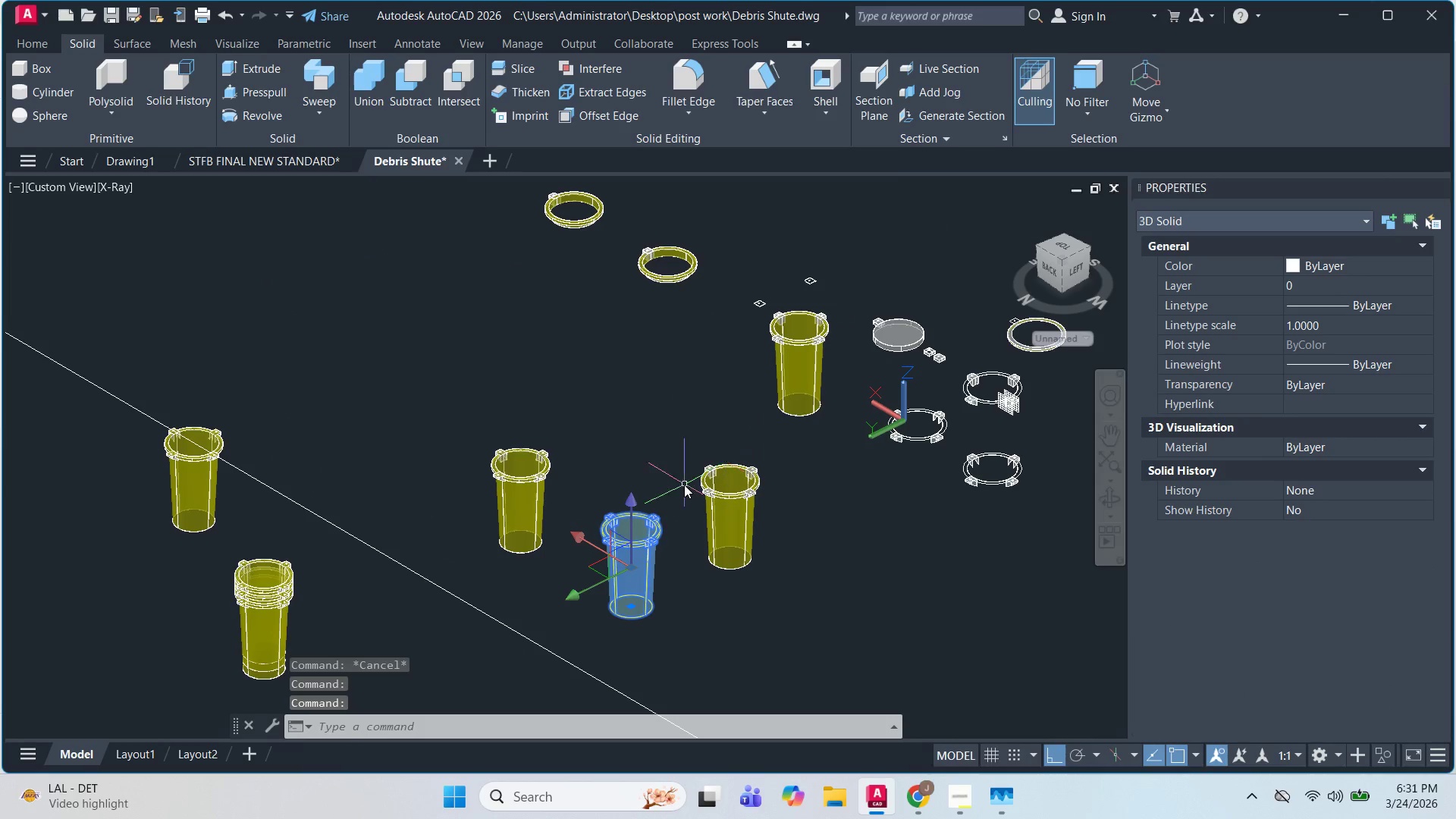 
scroll: coordinate [850, 298], scroll_direction: up, amount: 5.0
 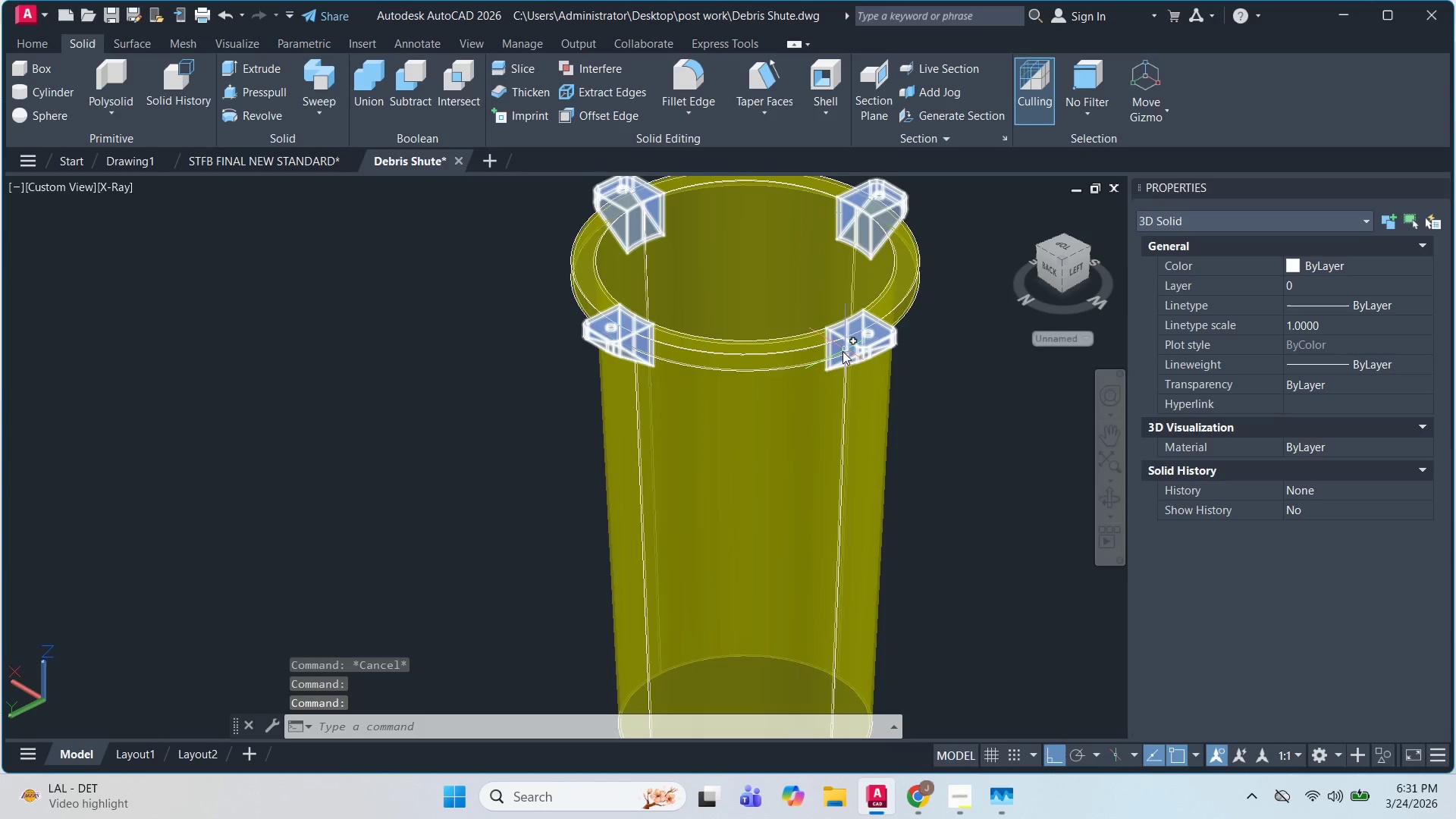 
left_click([824, 372])
 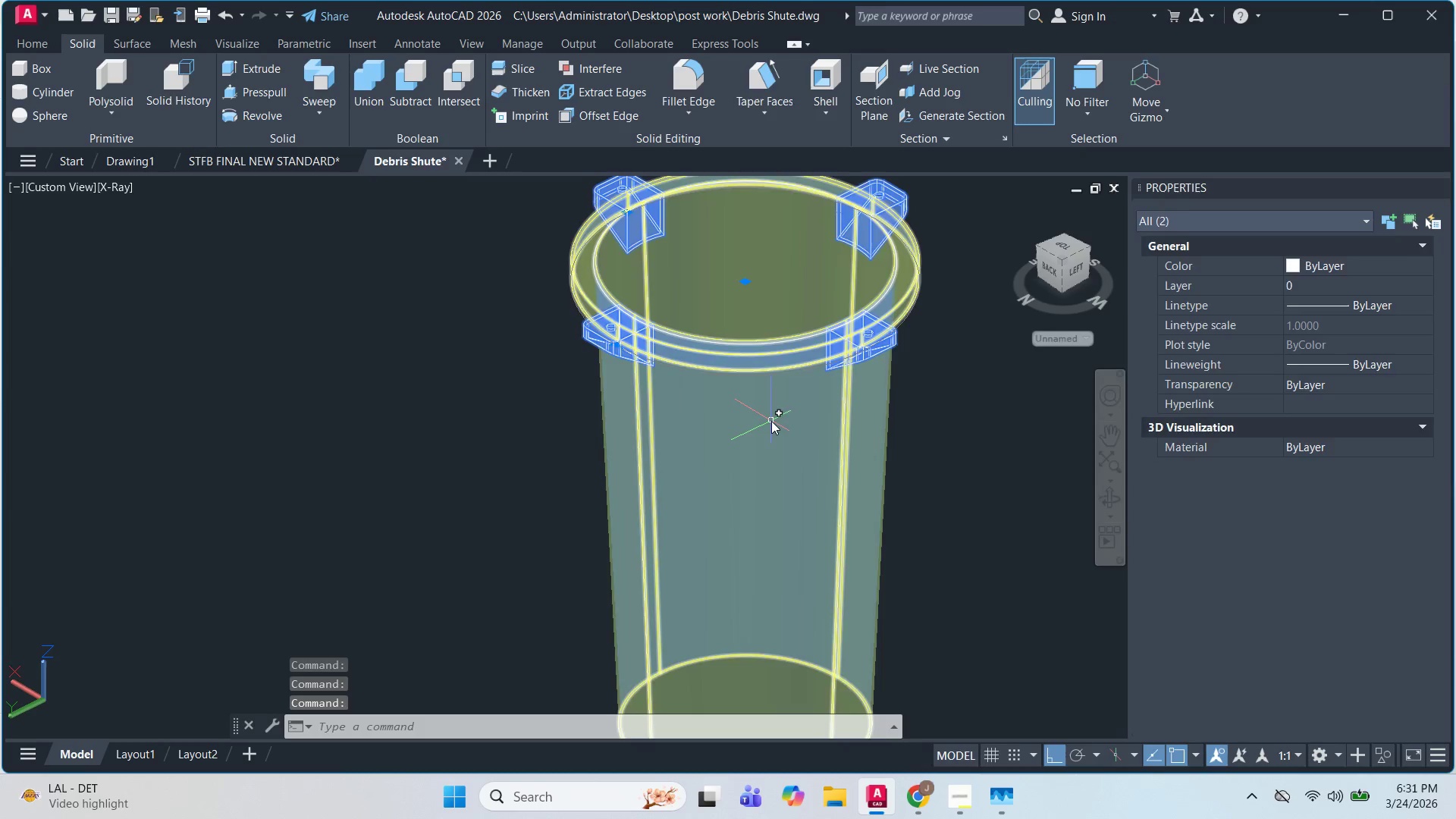 
key(Escape)
 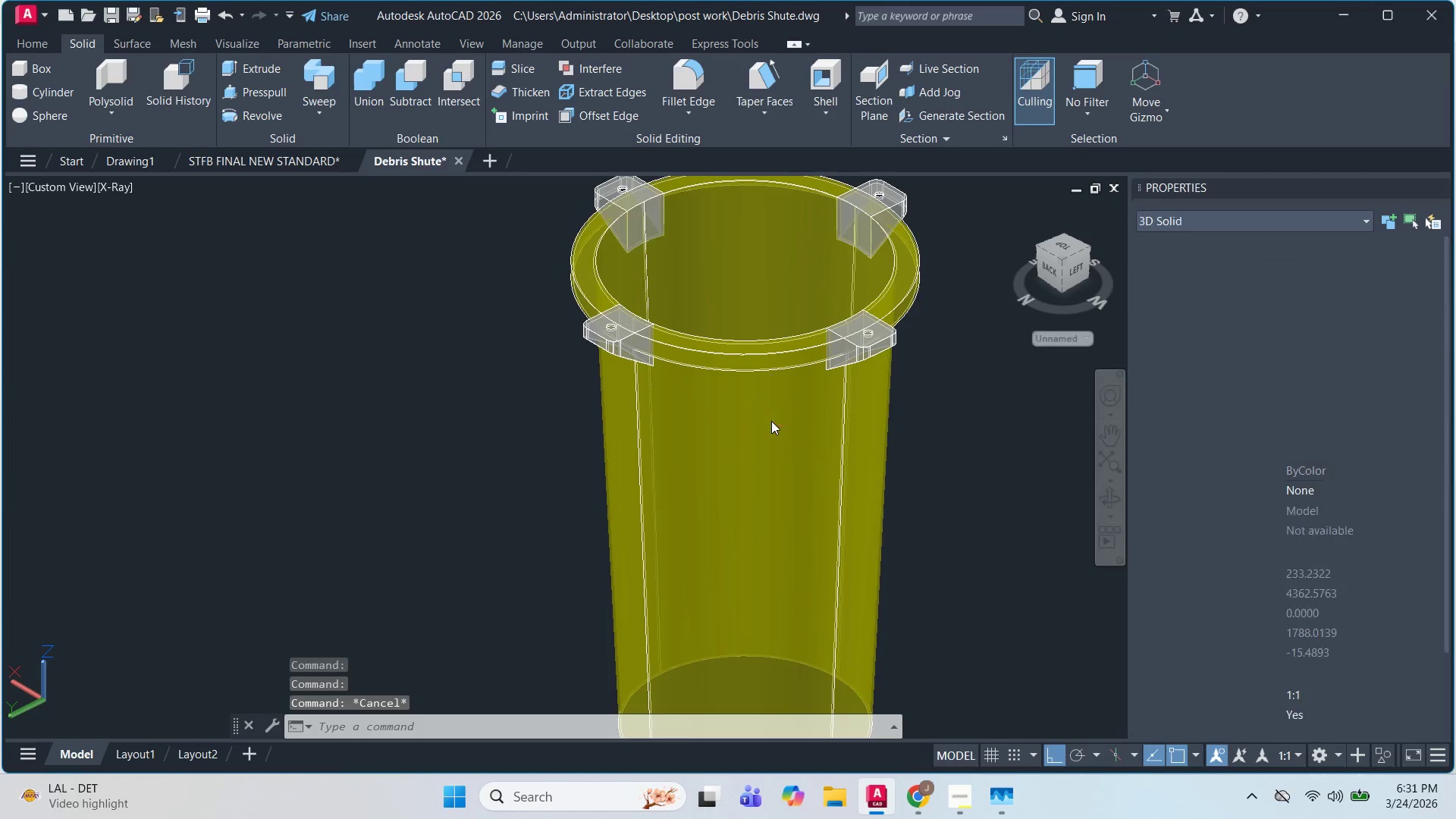 
left_click([771, 421])
 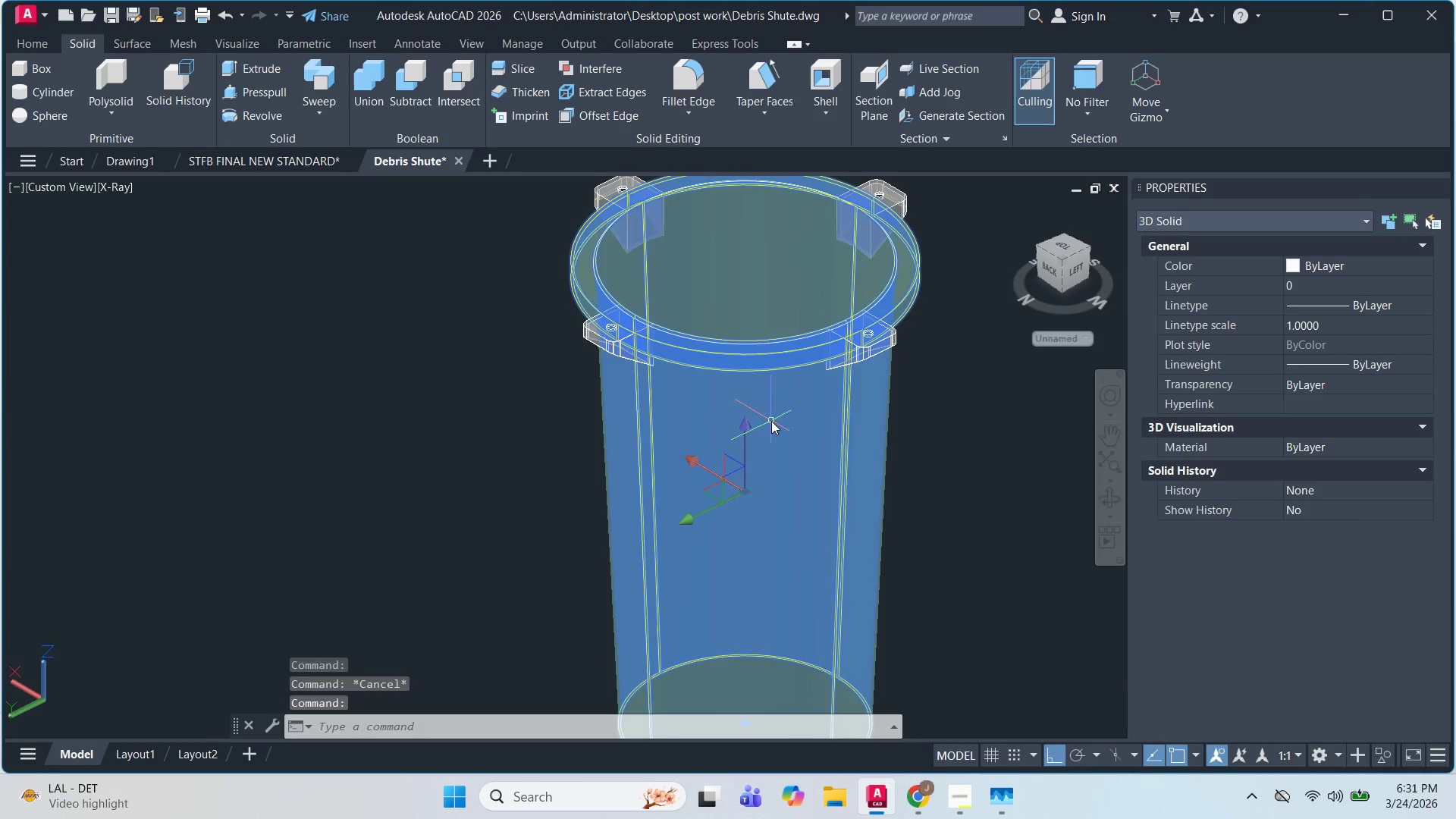 
scroll: coordinate [771, 422], scroll_direction: down, amount: 3.0
 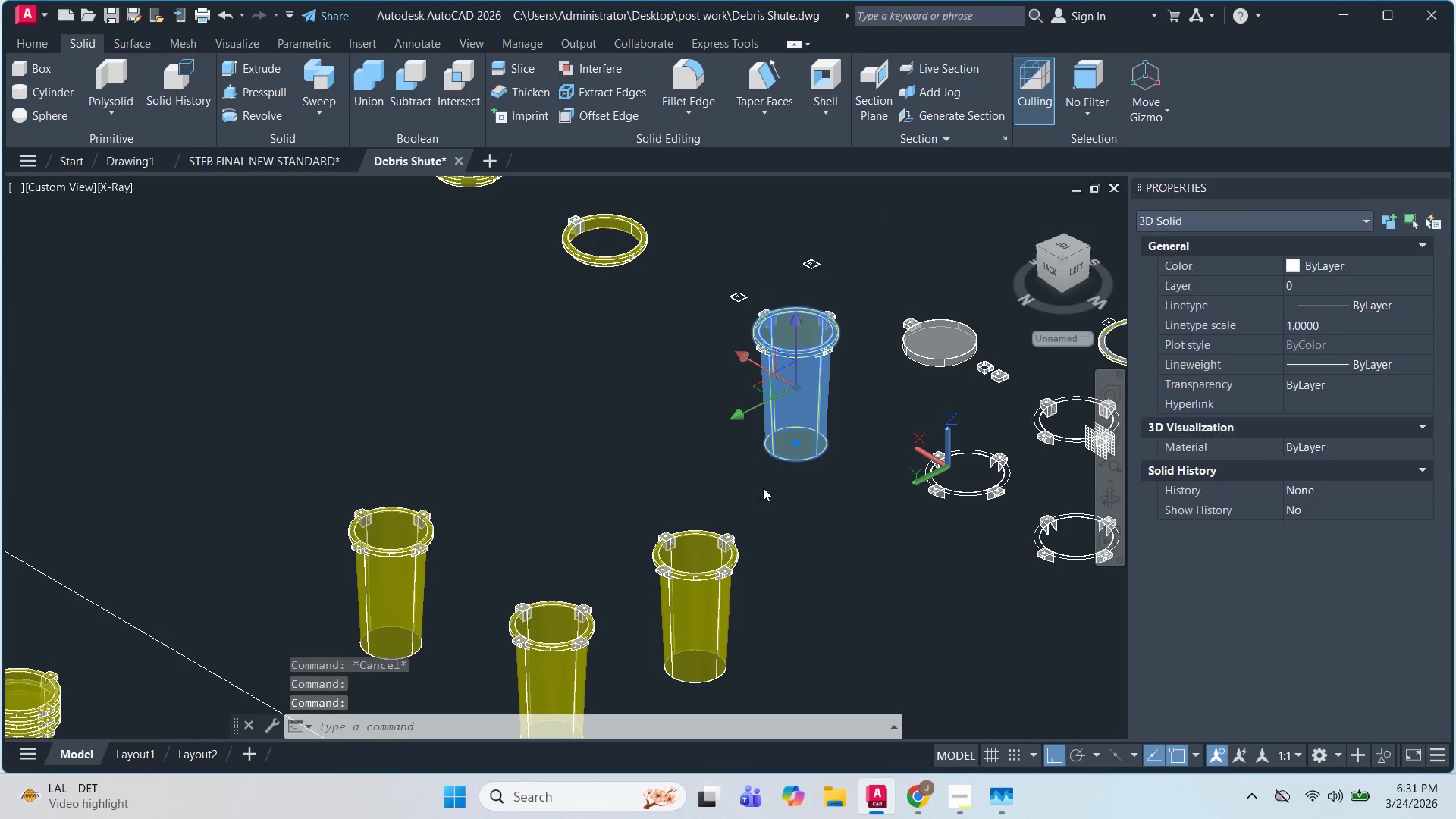 
type(CO )
 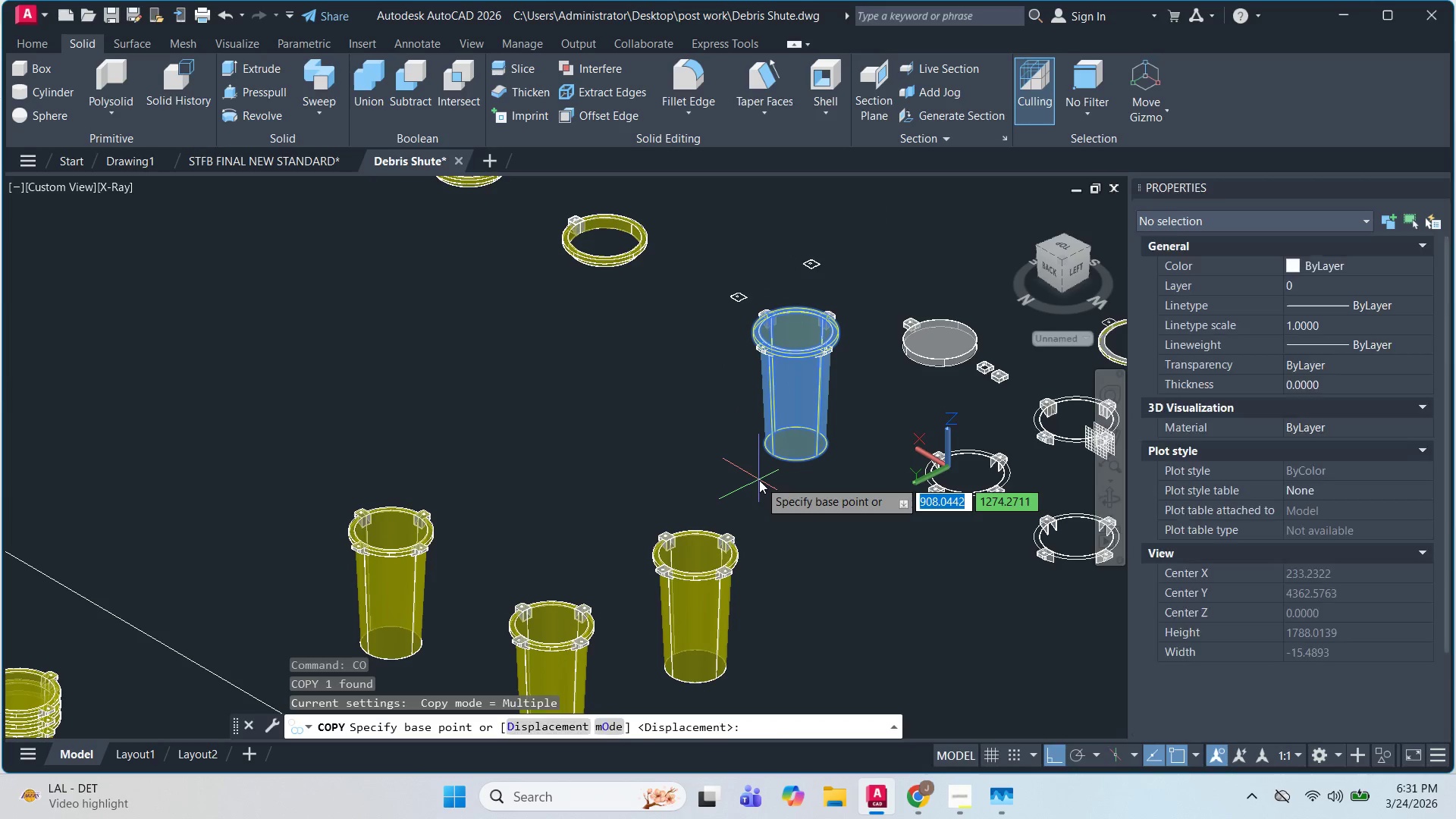 
left_click([759, 480])
 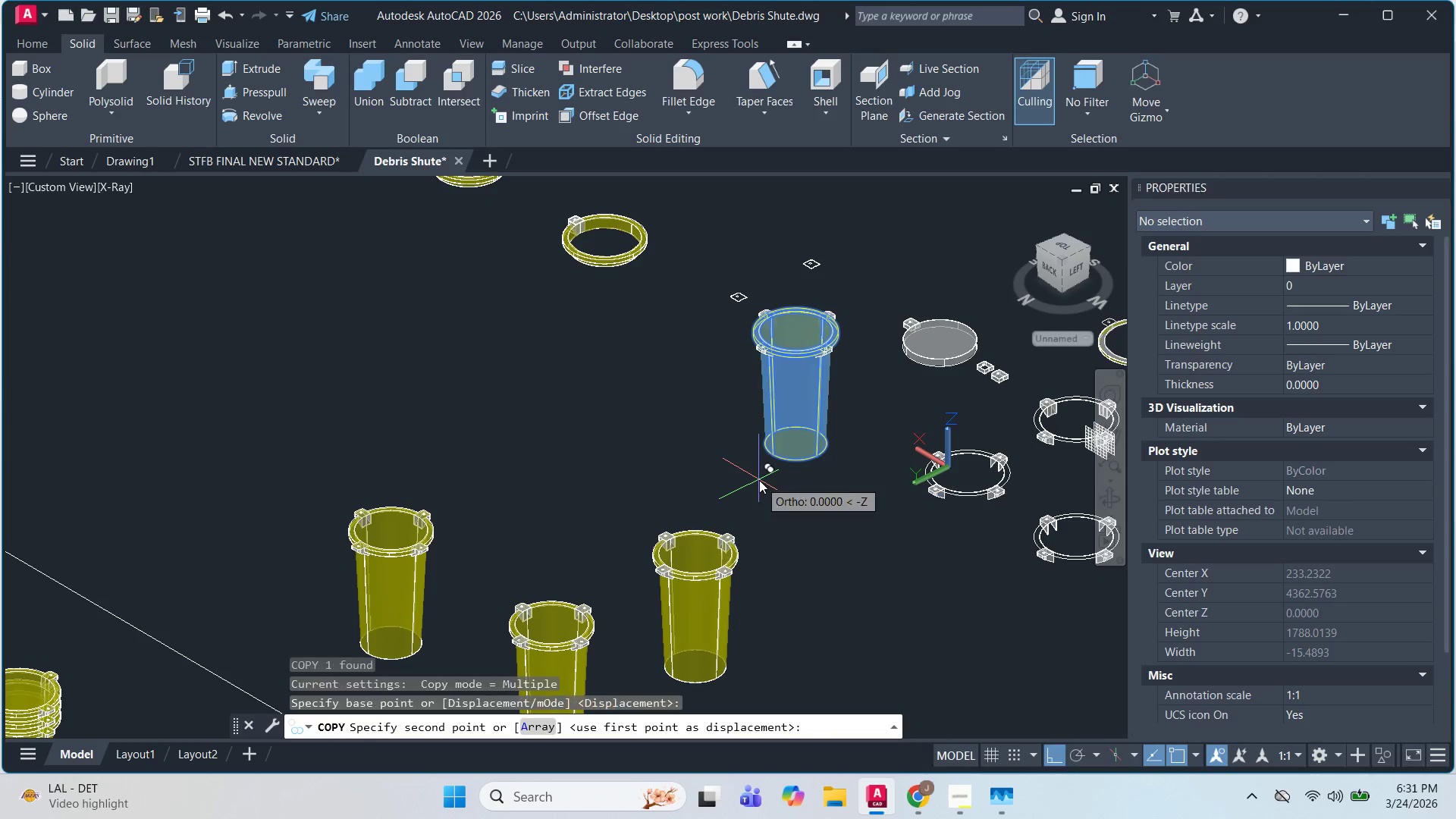 
scroll: coordinate [802, 491], scroll_direction: up, amount: 1.0
 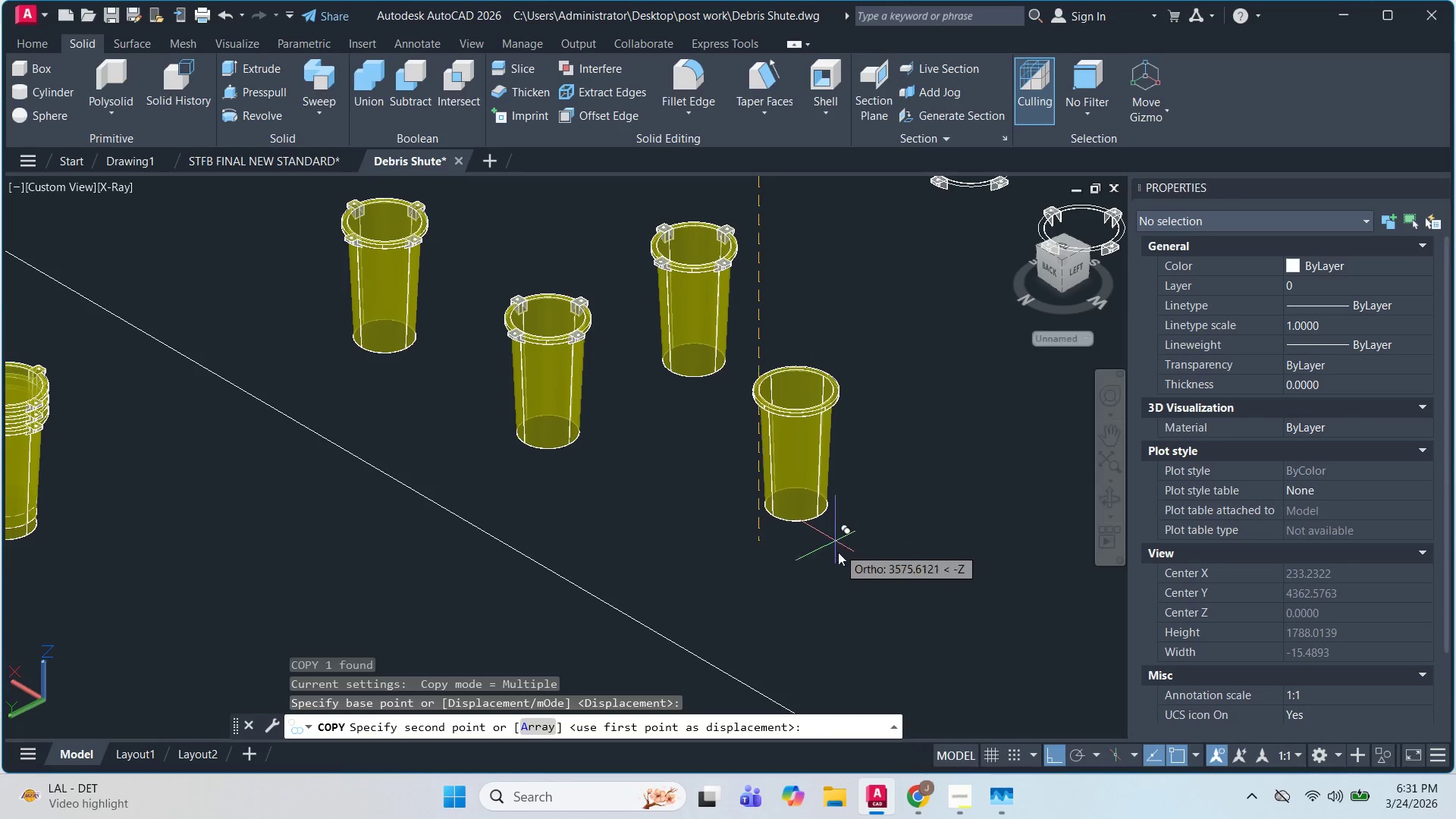 
left_click([840, 561])
 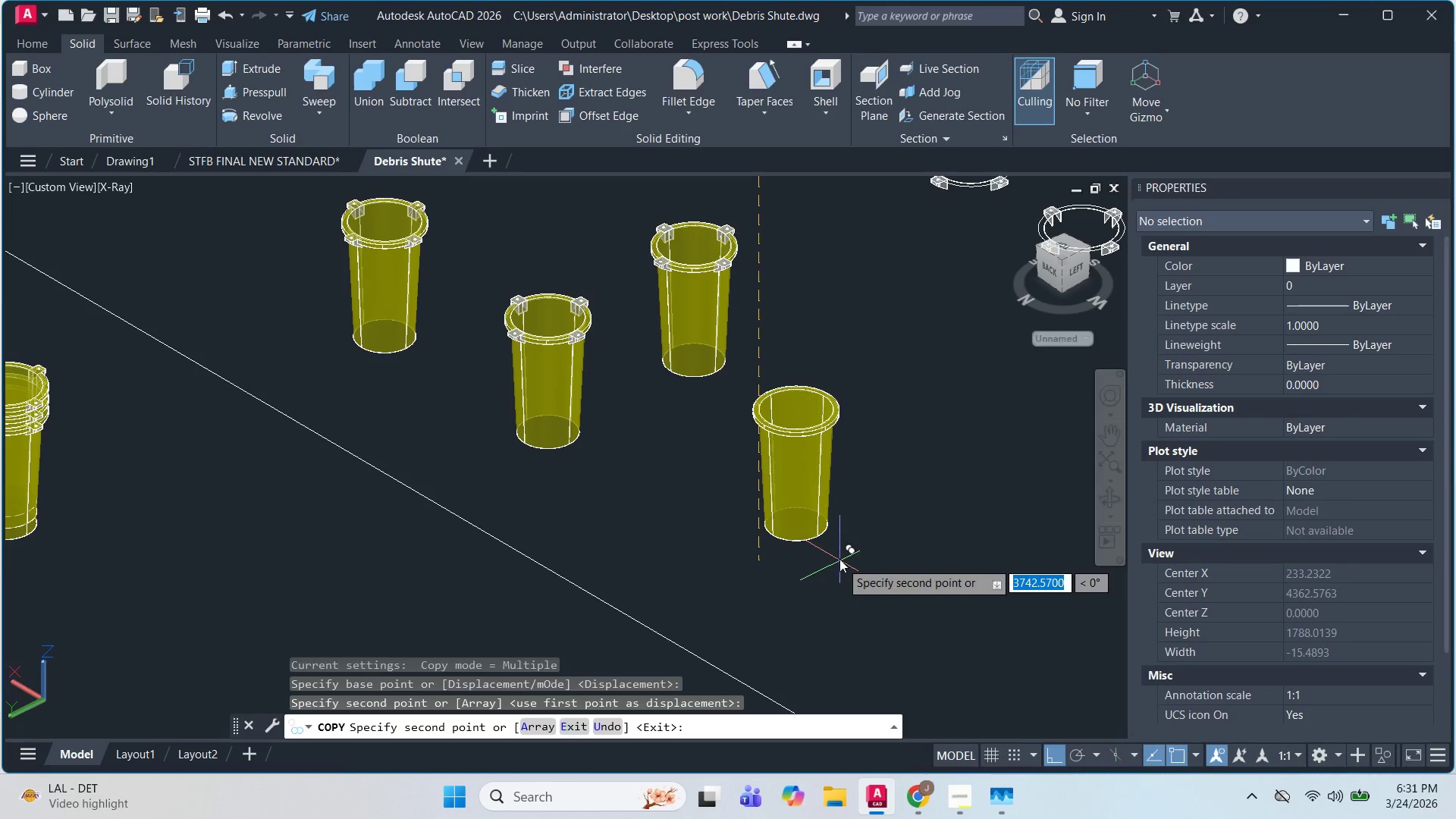 
key(Escape)
 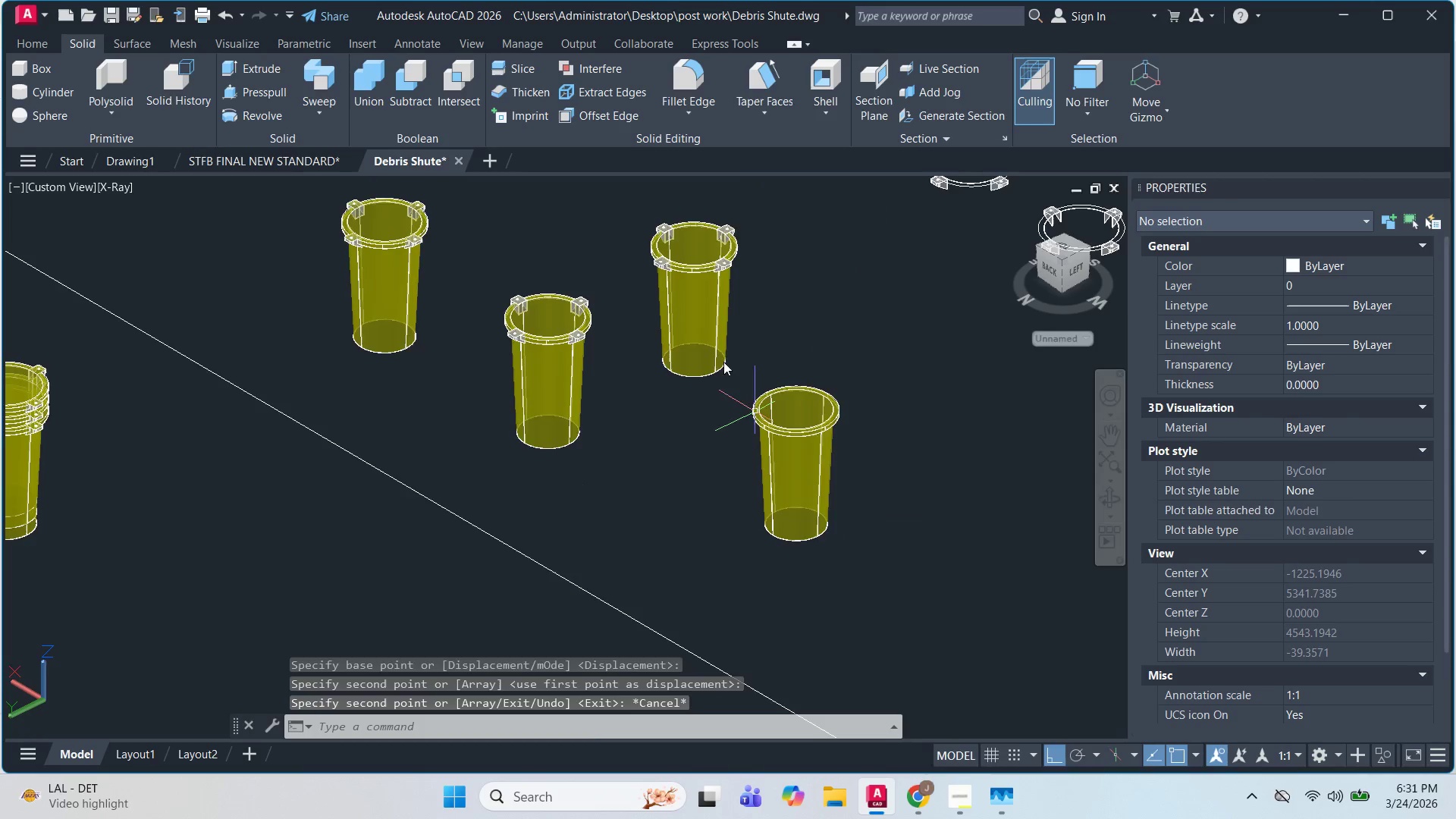 
key(Escape)
 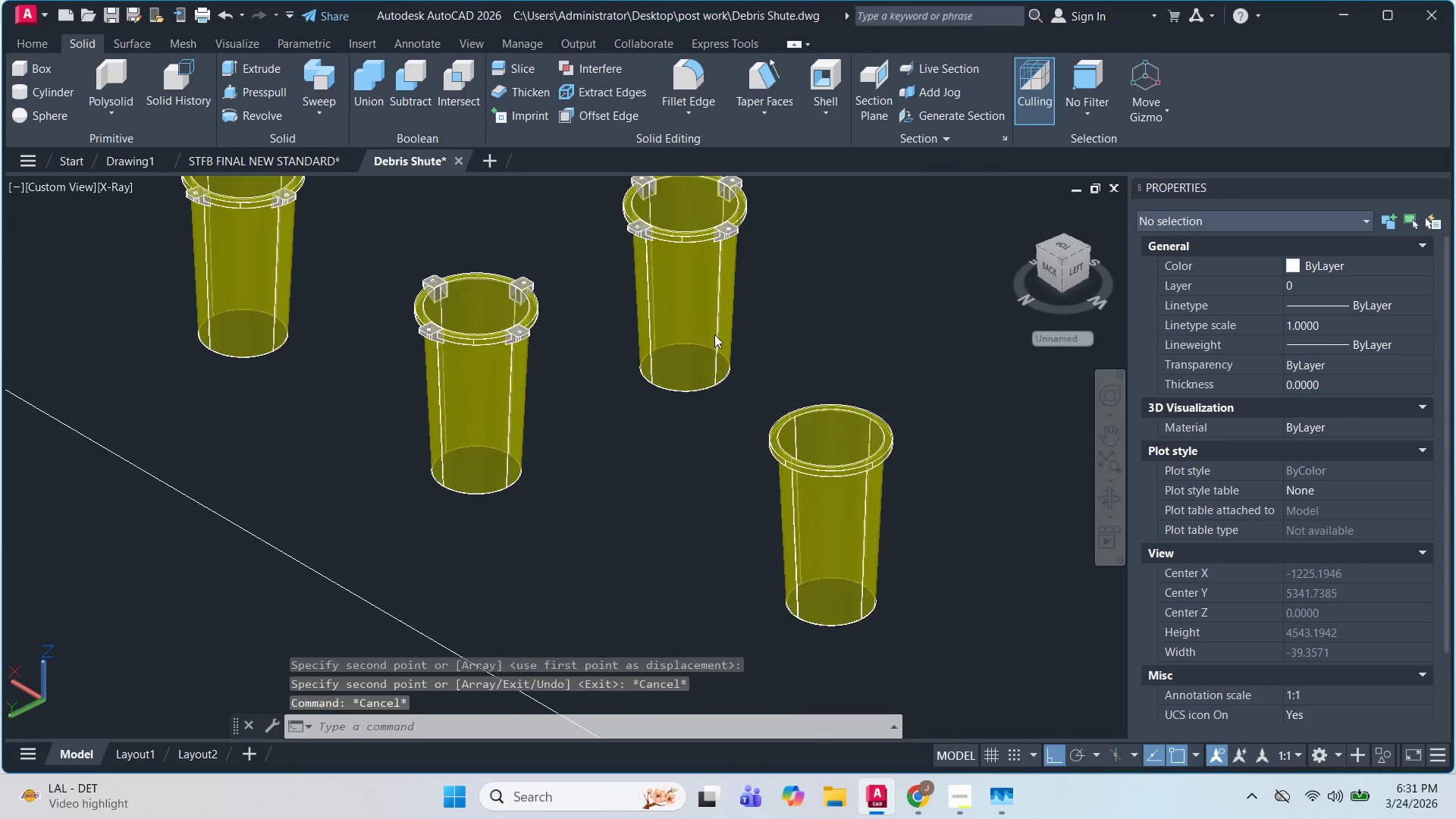 
scroll: coordinate [714, 335], scroll_direction: up, amount: 2.0
 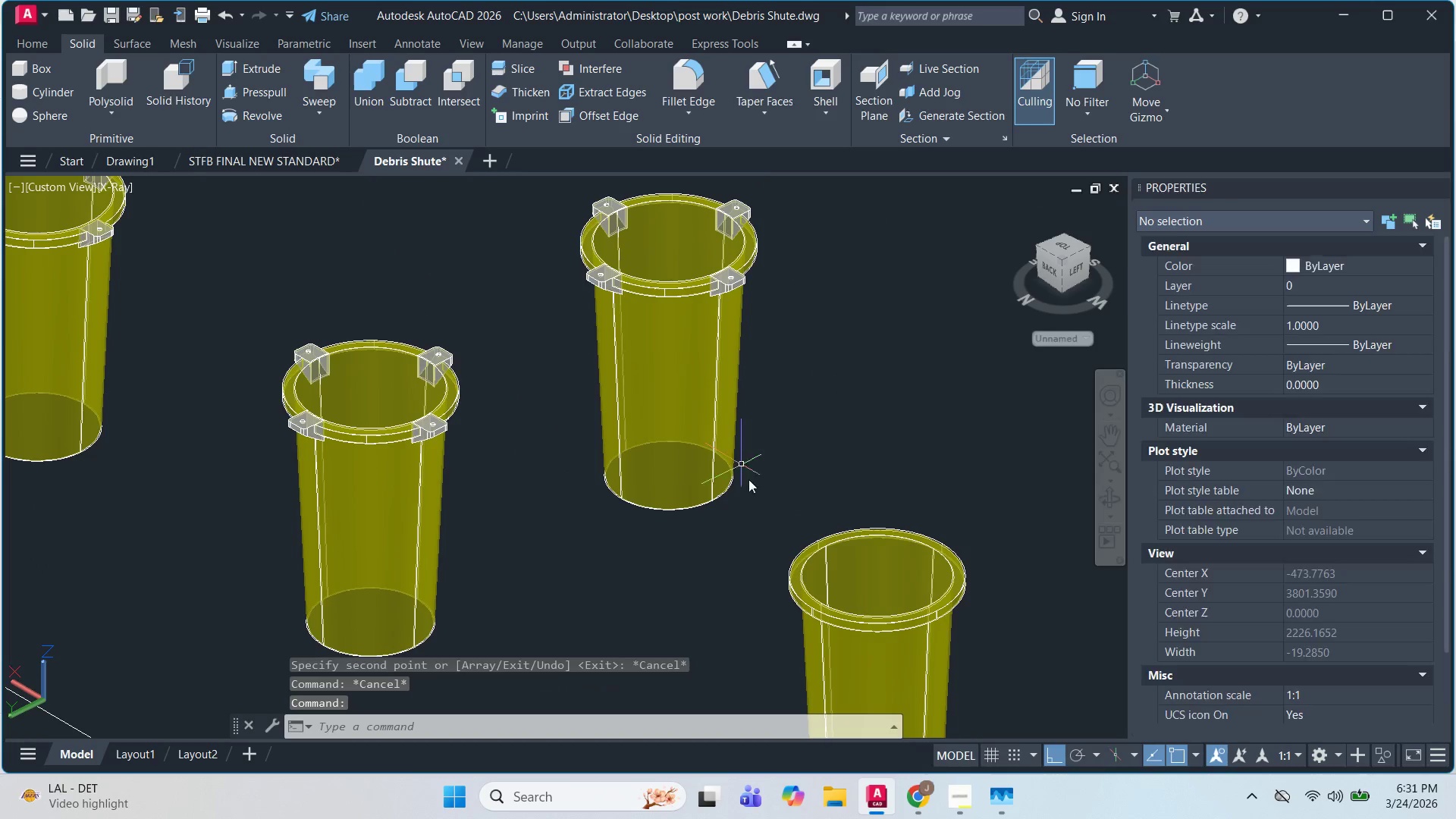 
left_click_drag(start_coordinate=[767, 534], to_coordinate=[759, 509])
 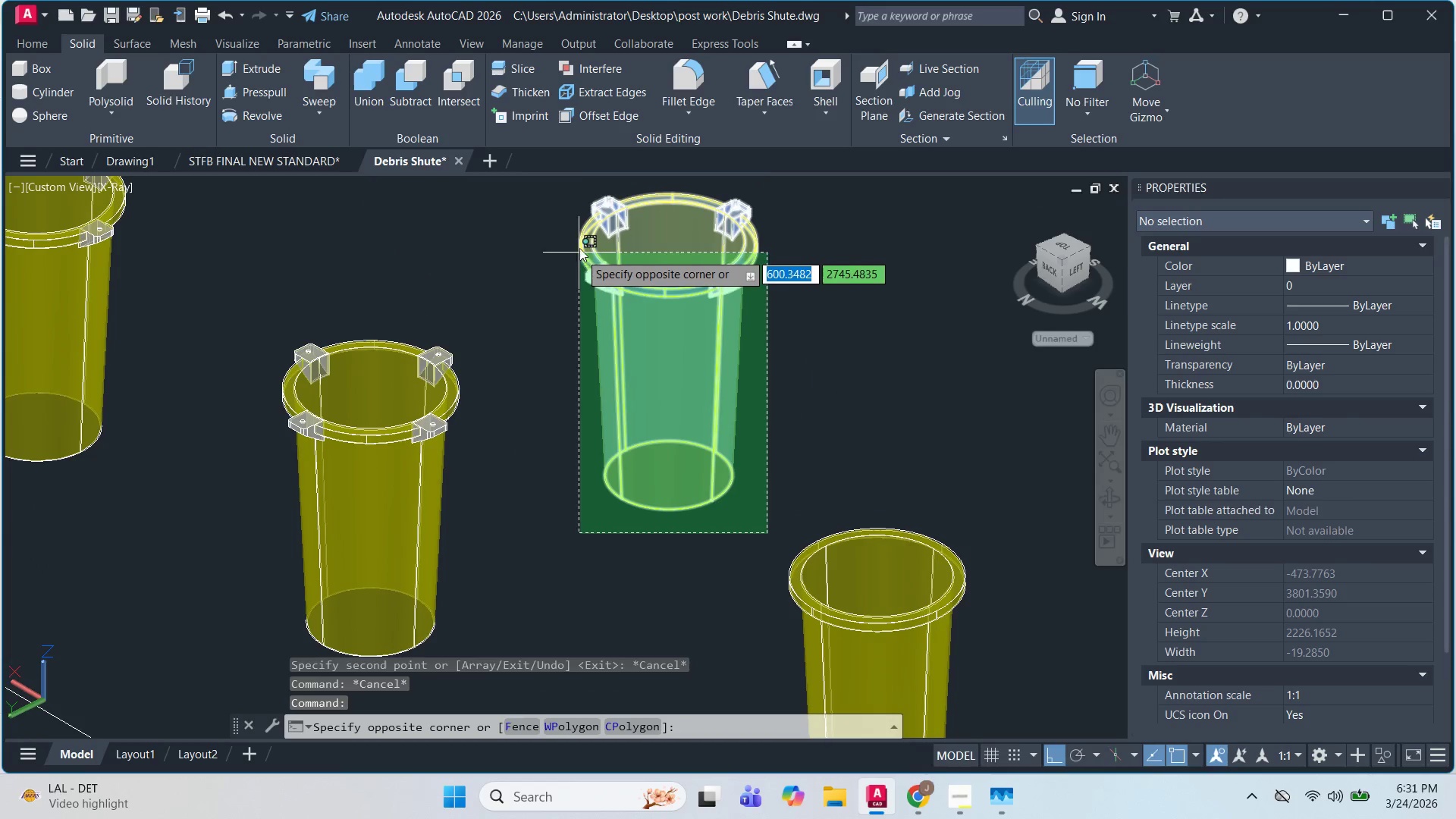 
left_click([580, 228])
 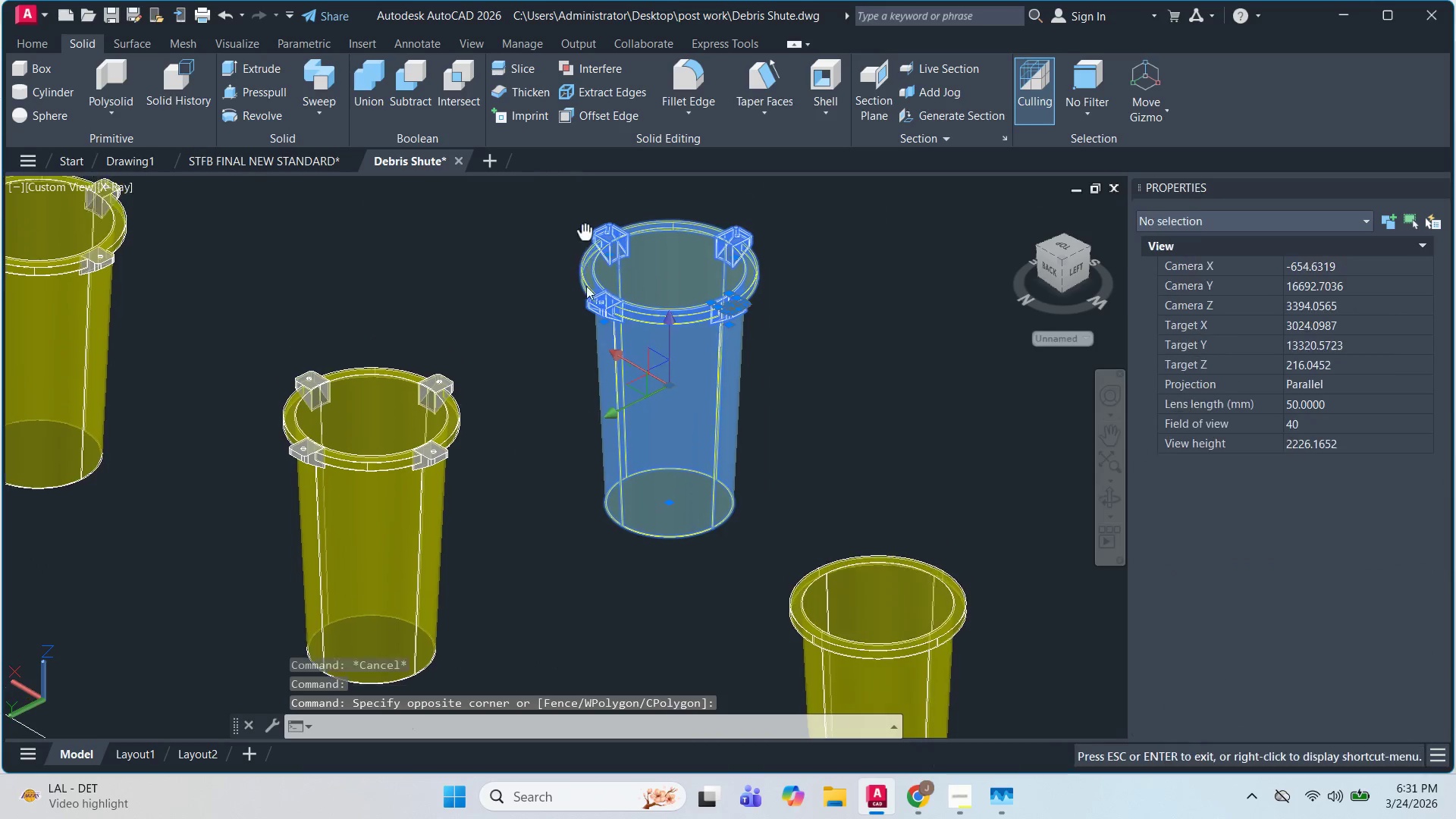 
key(E)
 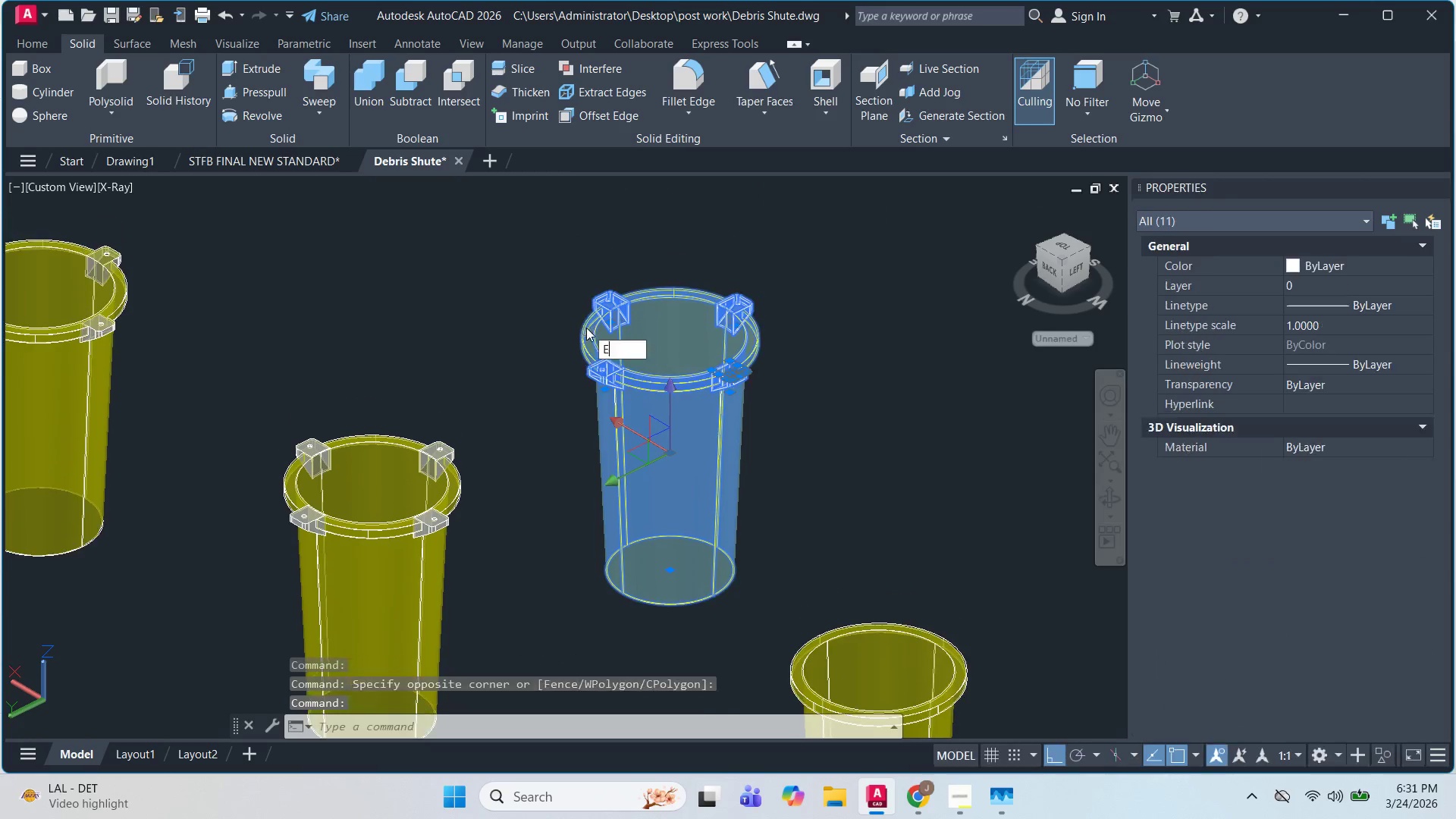 
key(Space)
 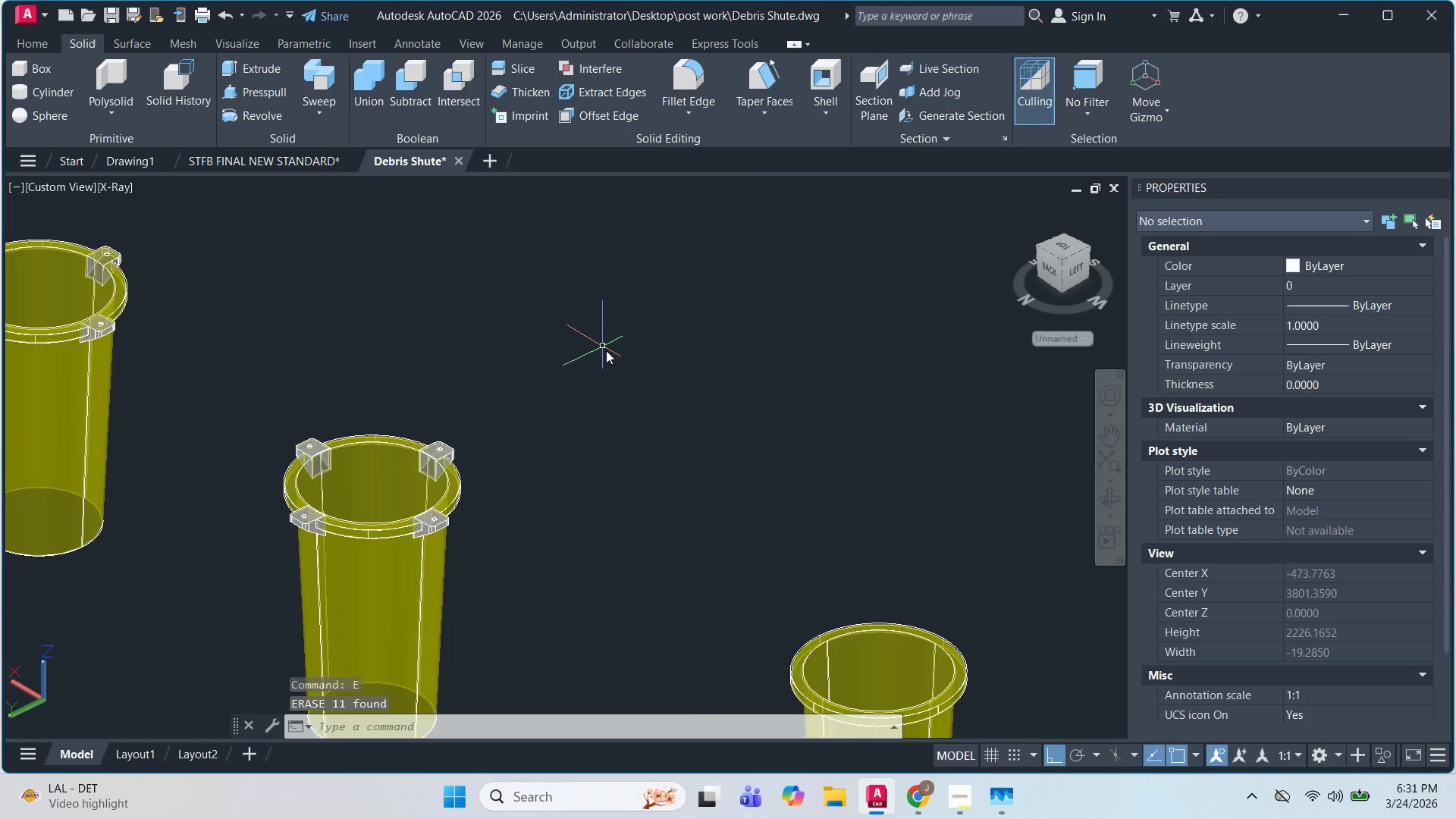 
key(Escape)
 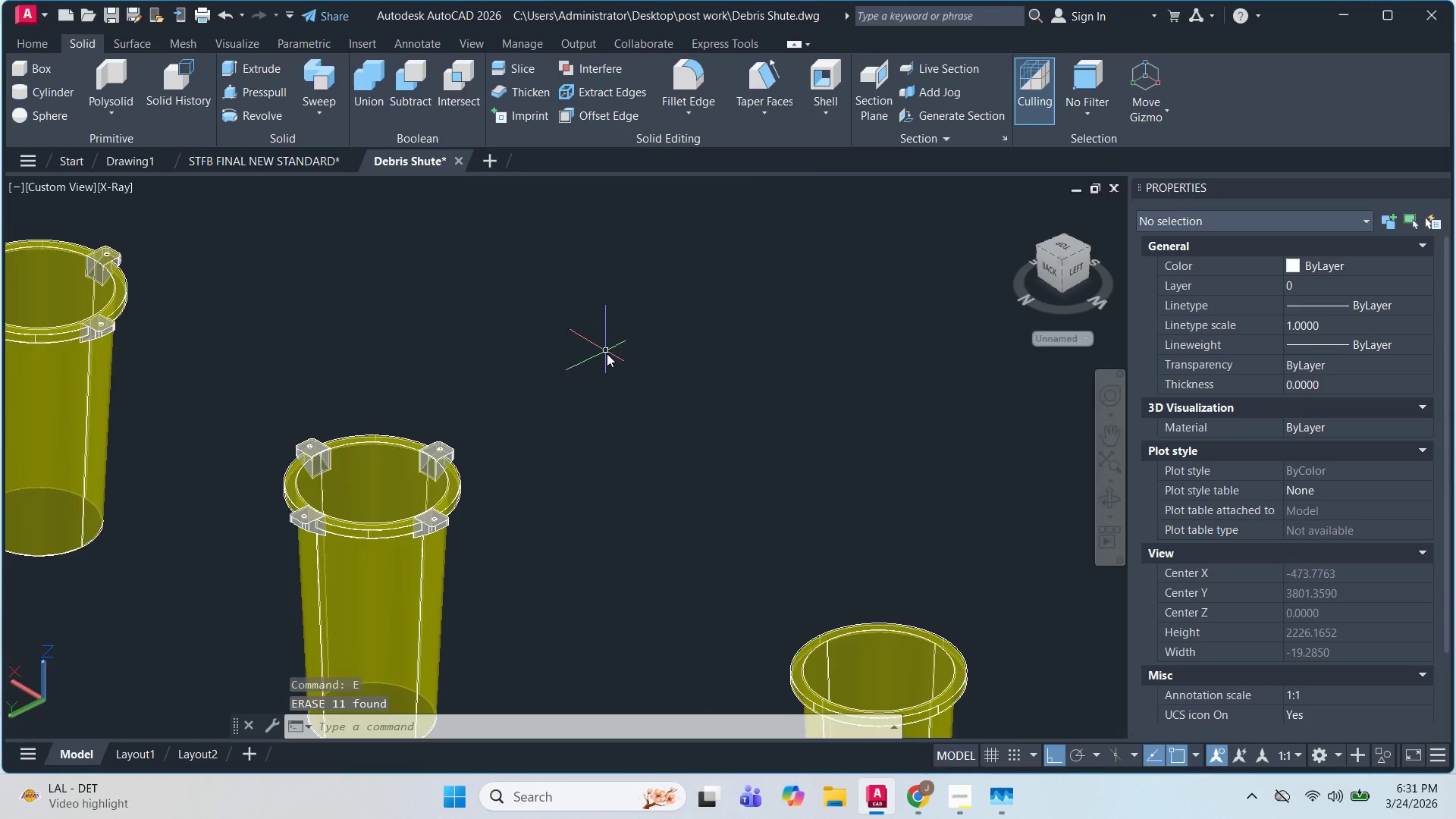 
key(Escape)
 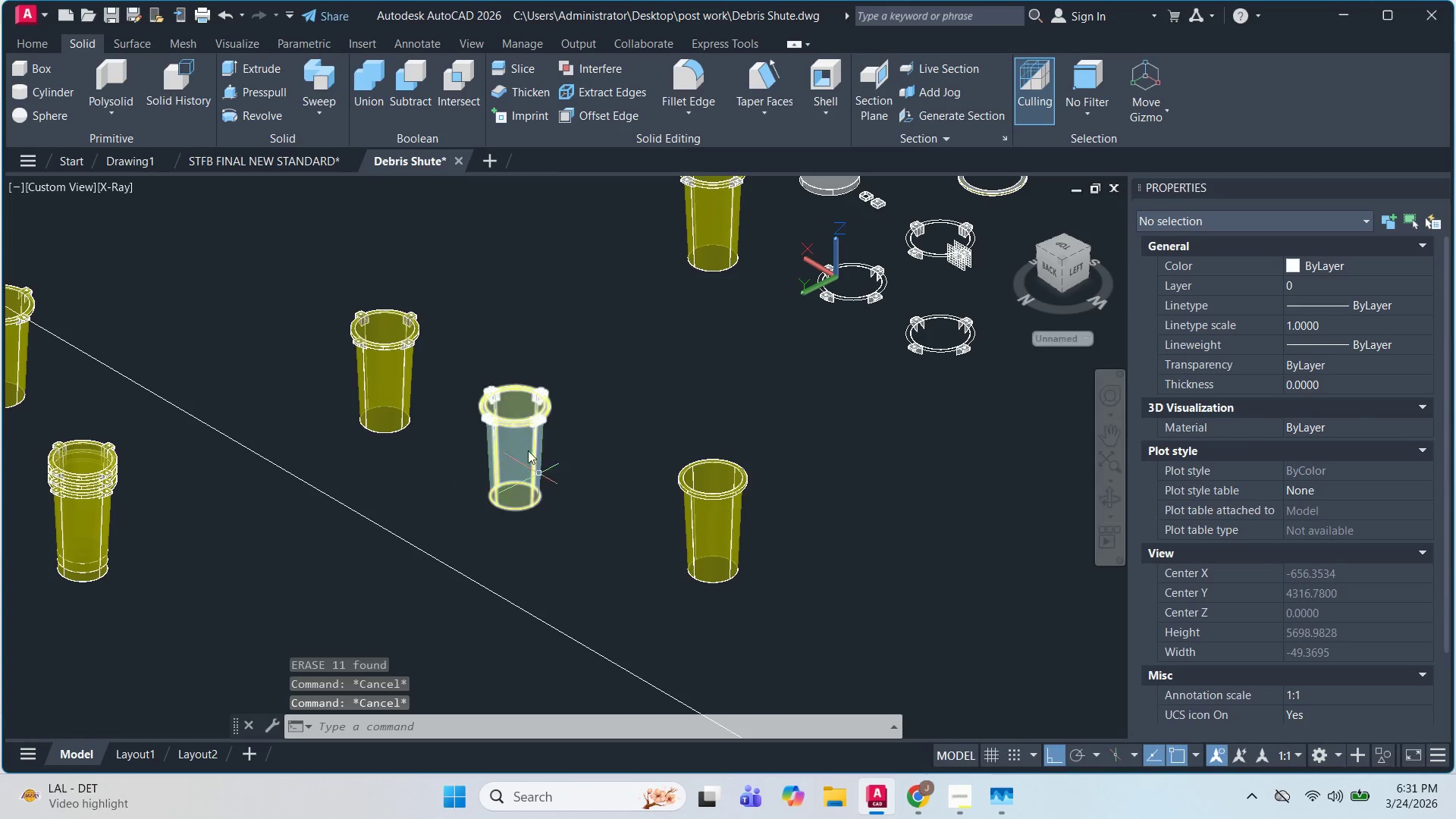 
scroll: coordinate [607, 356], scroll_direction: down, amount: 2.0
 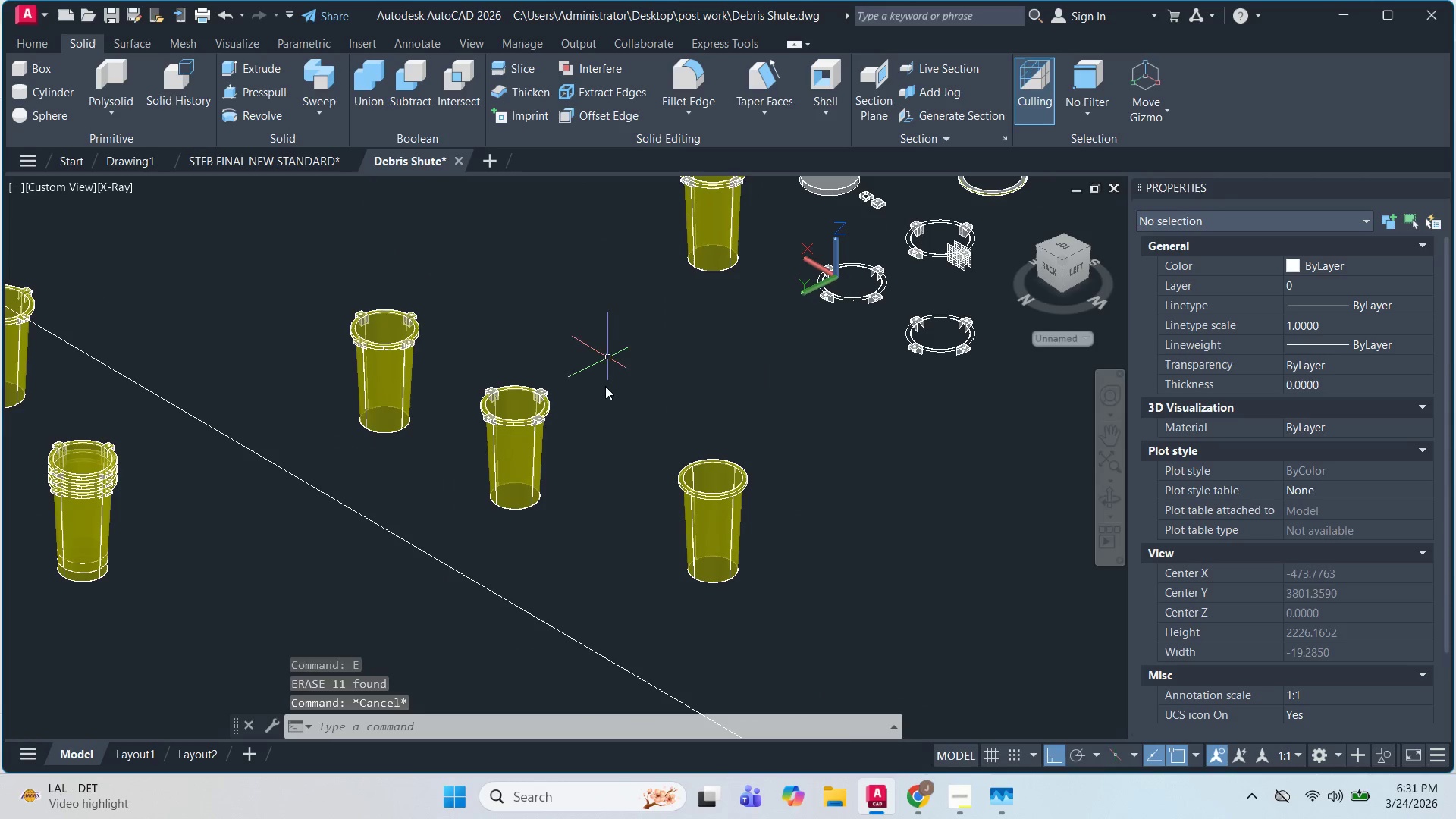 
scroll: coordinate [484, 394], scroll_direction: up, amount: 2.0
 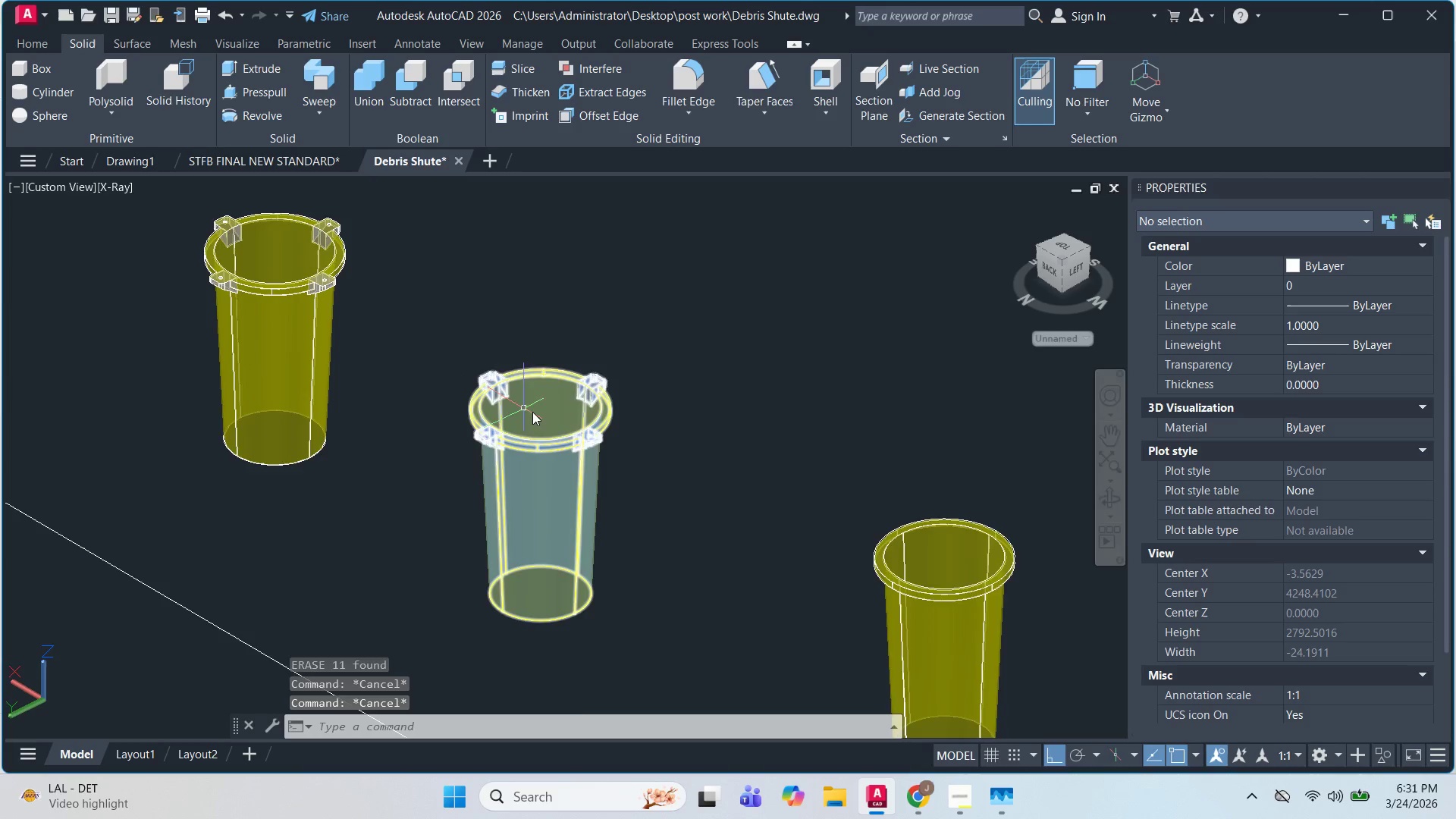 
left_click([579, 450])
 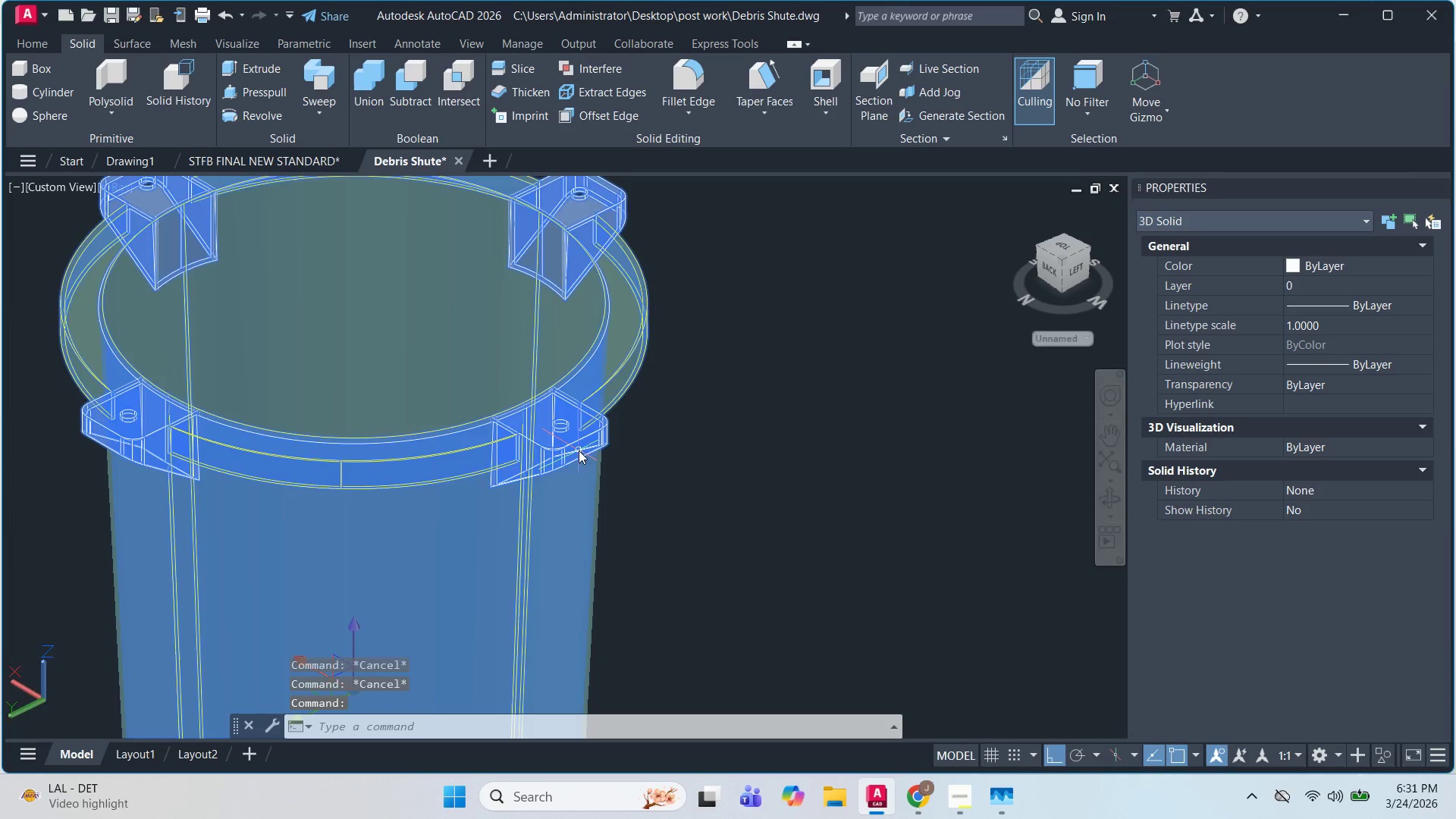 
scroll: coordinate [642, 458], scroll_direction: up, amount: 4.0
 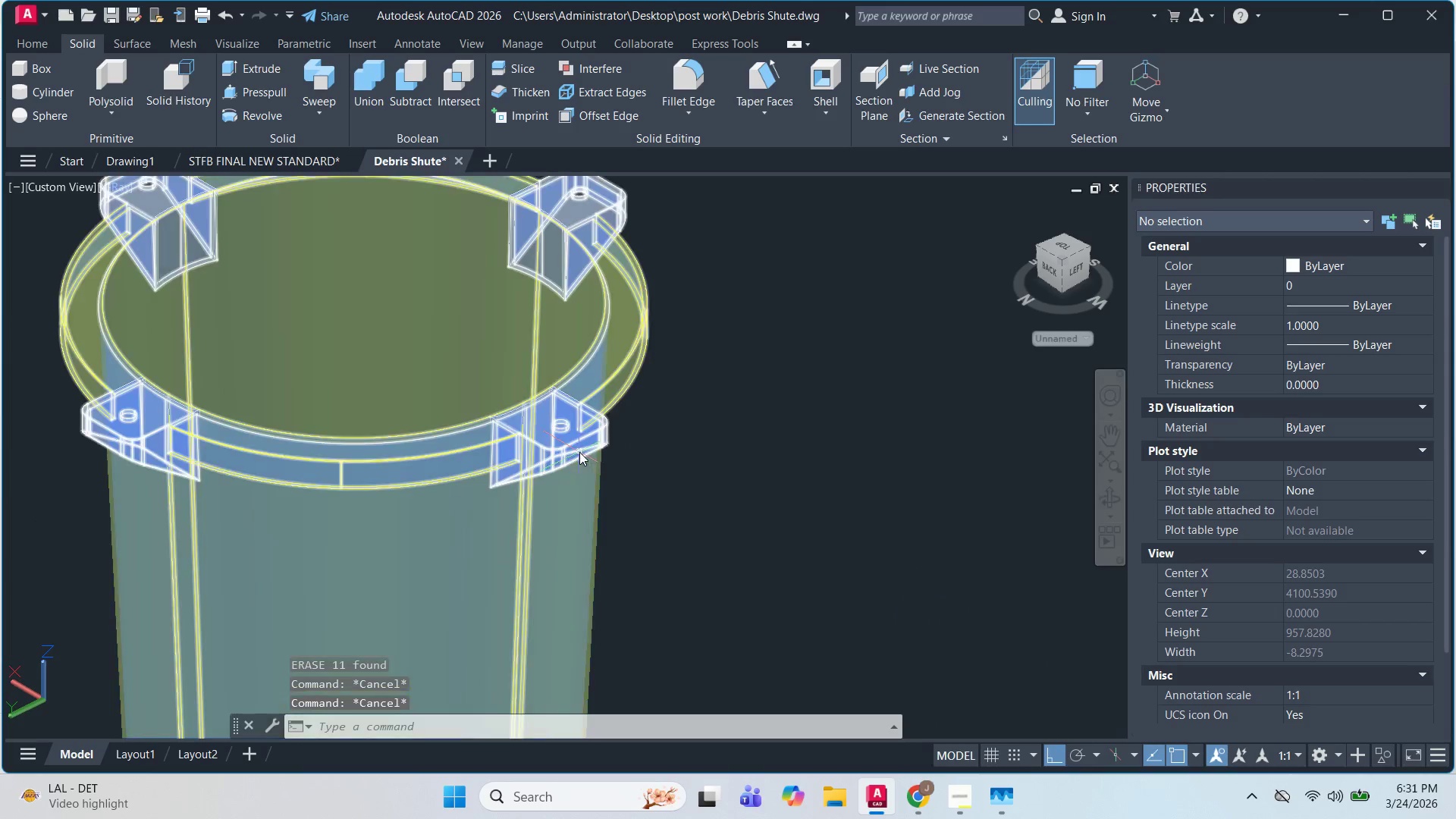 
key(Escape)
 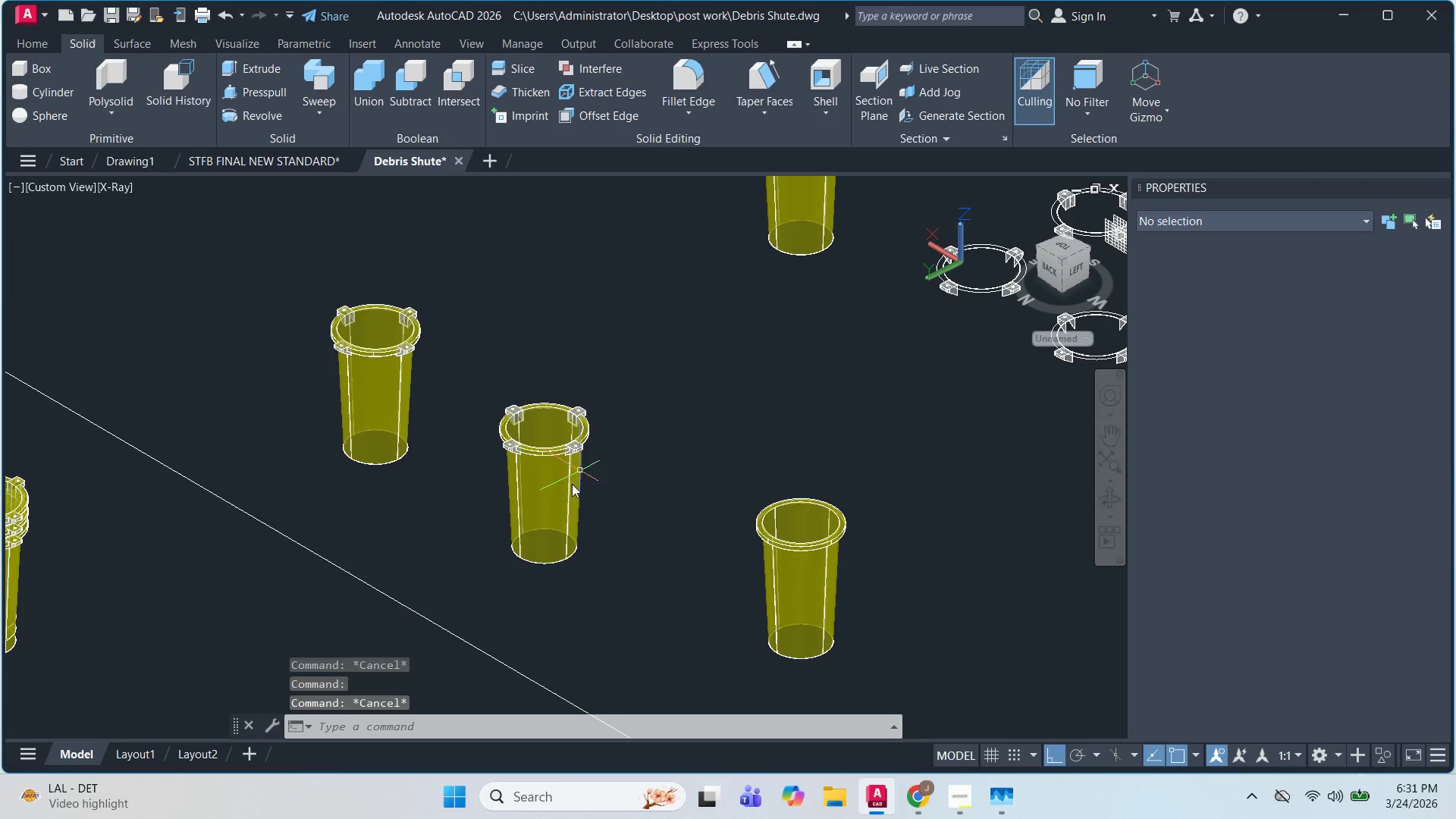 
key(Escape)
 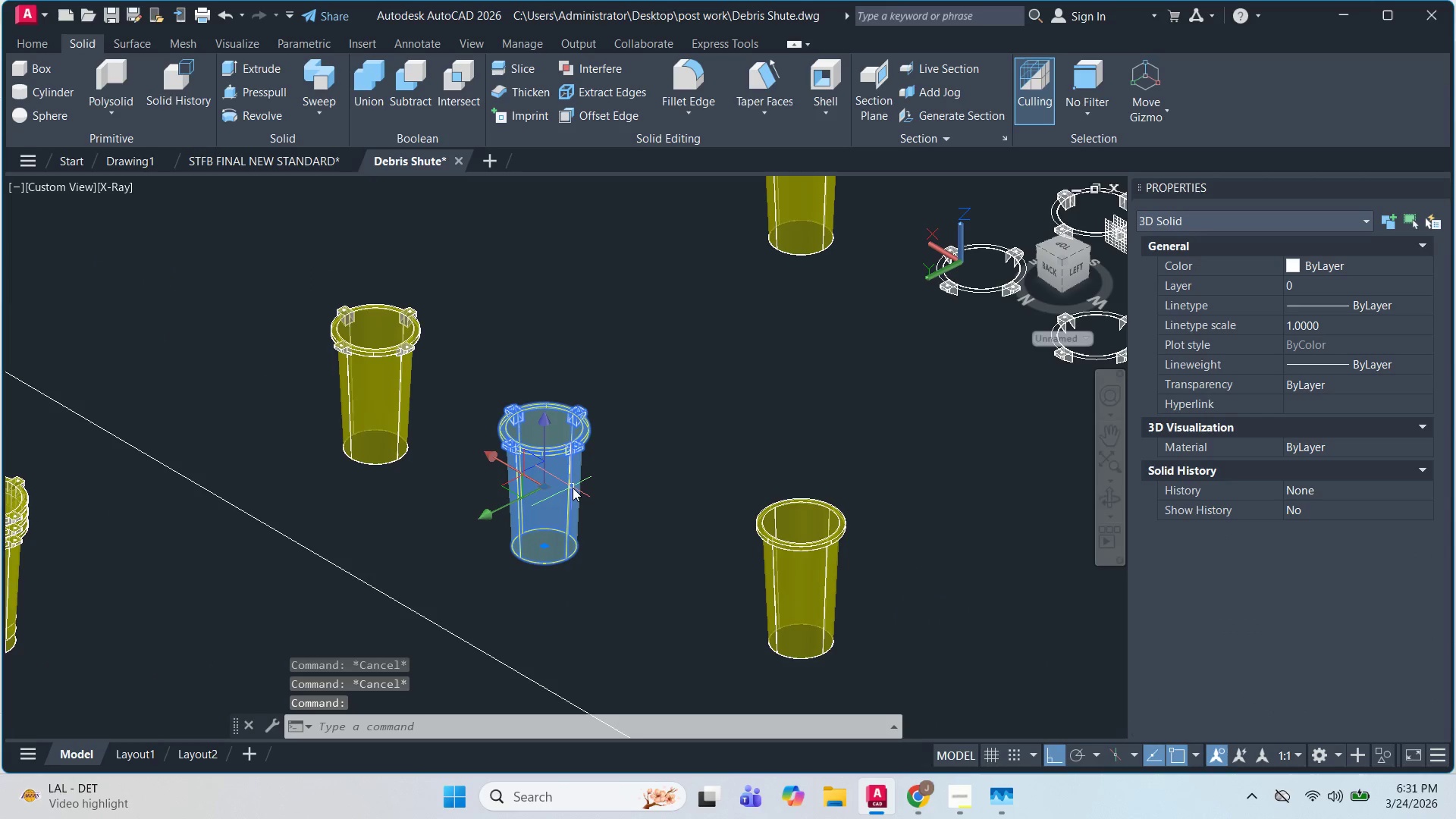 
scroll: coordinate [579, 451], scroll_direction: down, amount: 4.0
 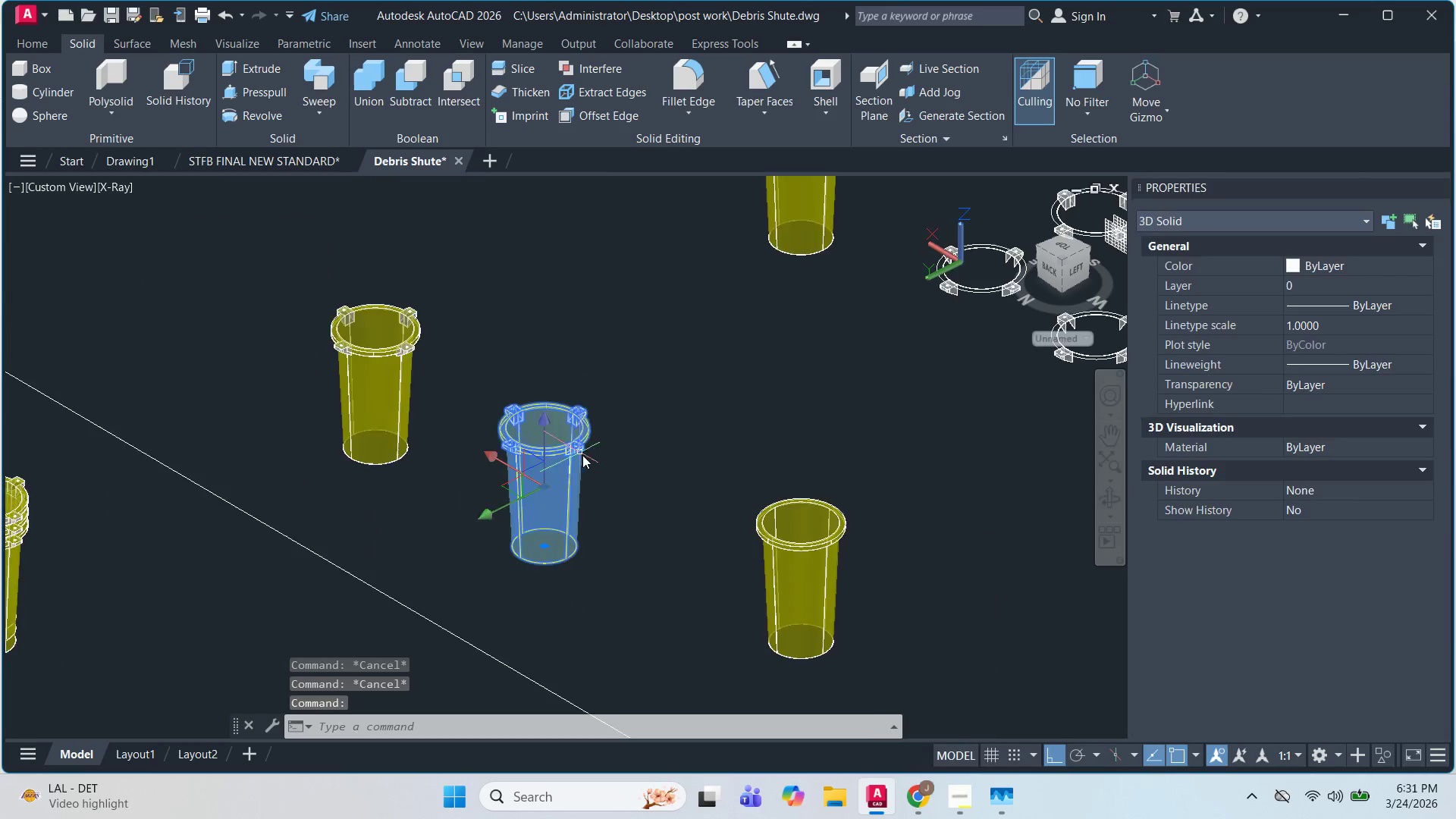 
key(E)
 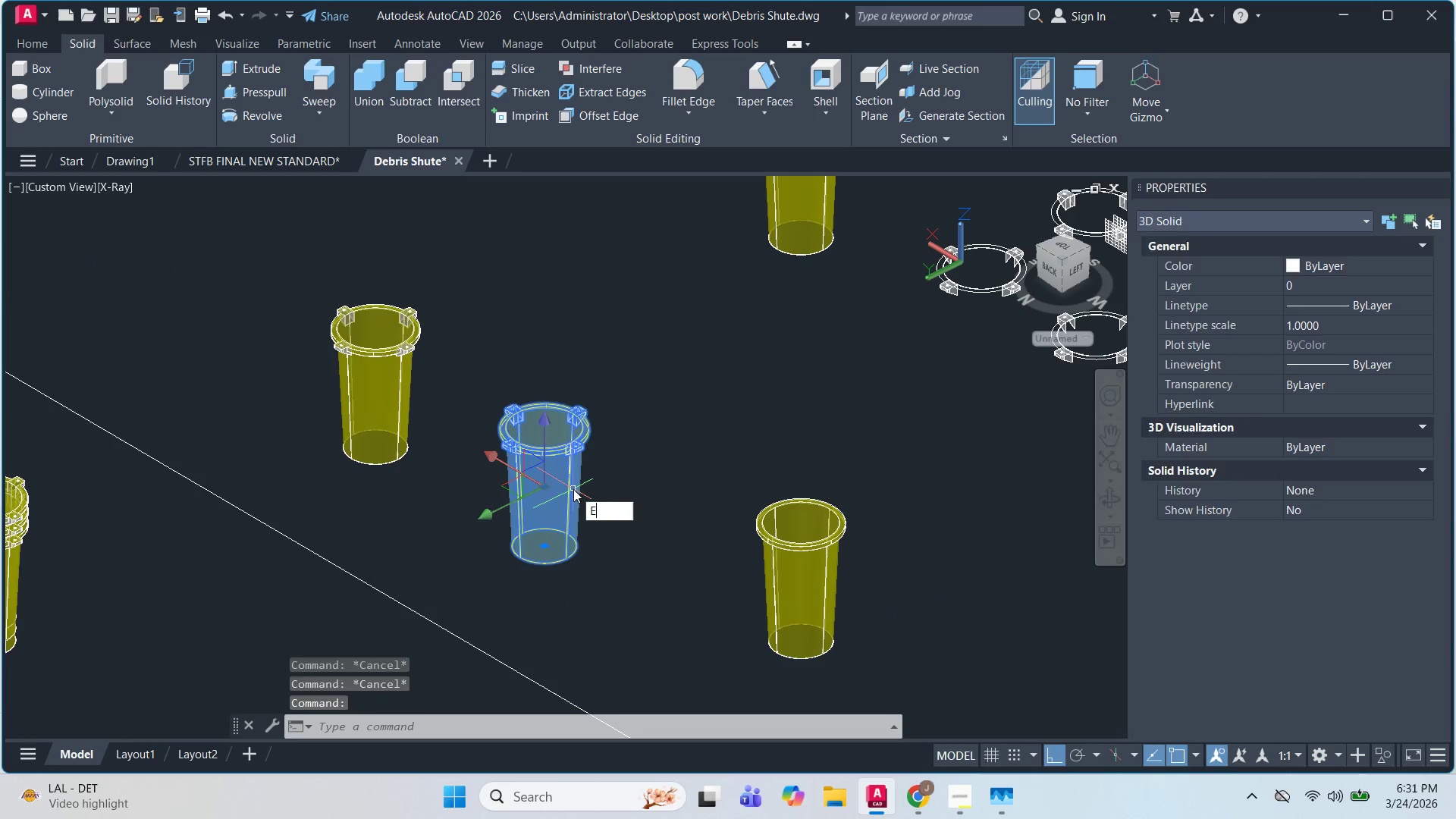 
key(Space)
 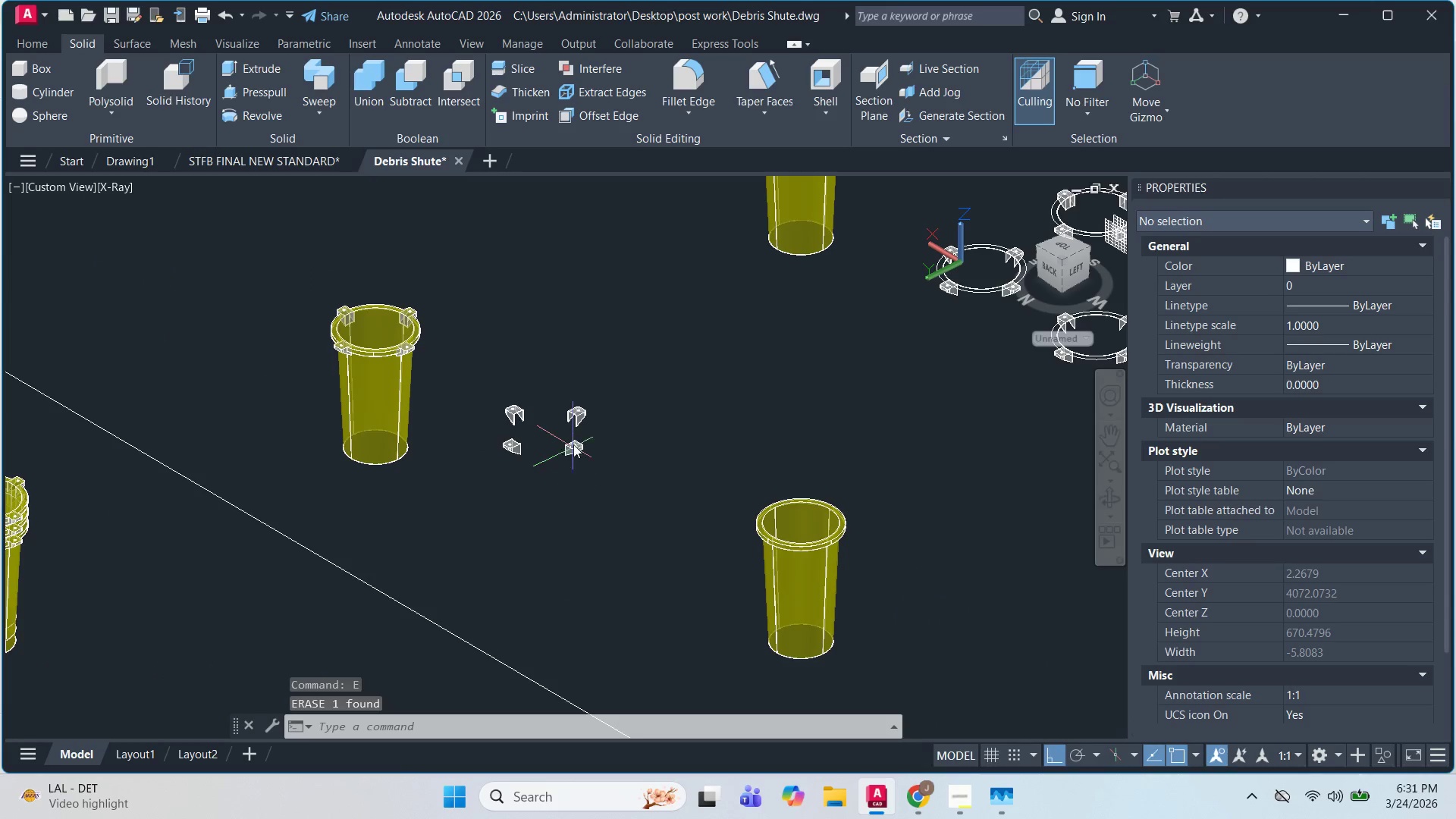 
left_click([573, 444])
 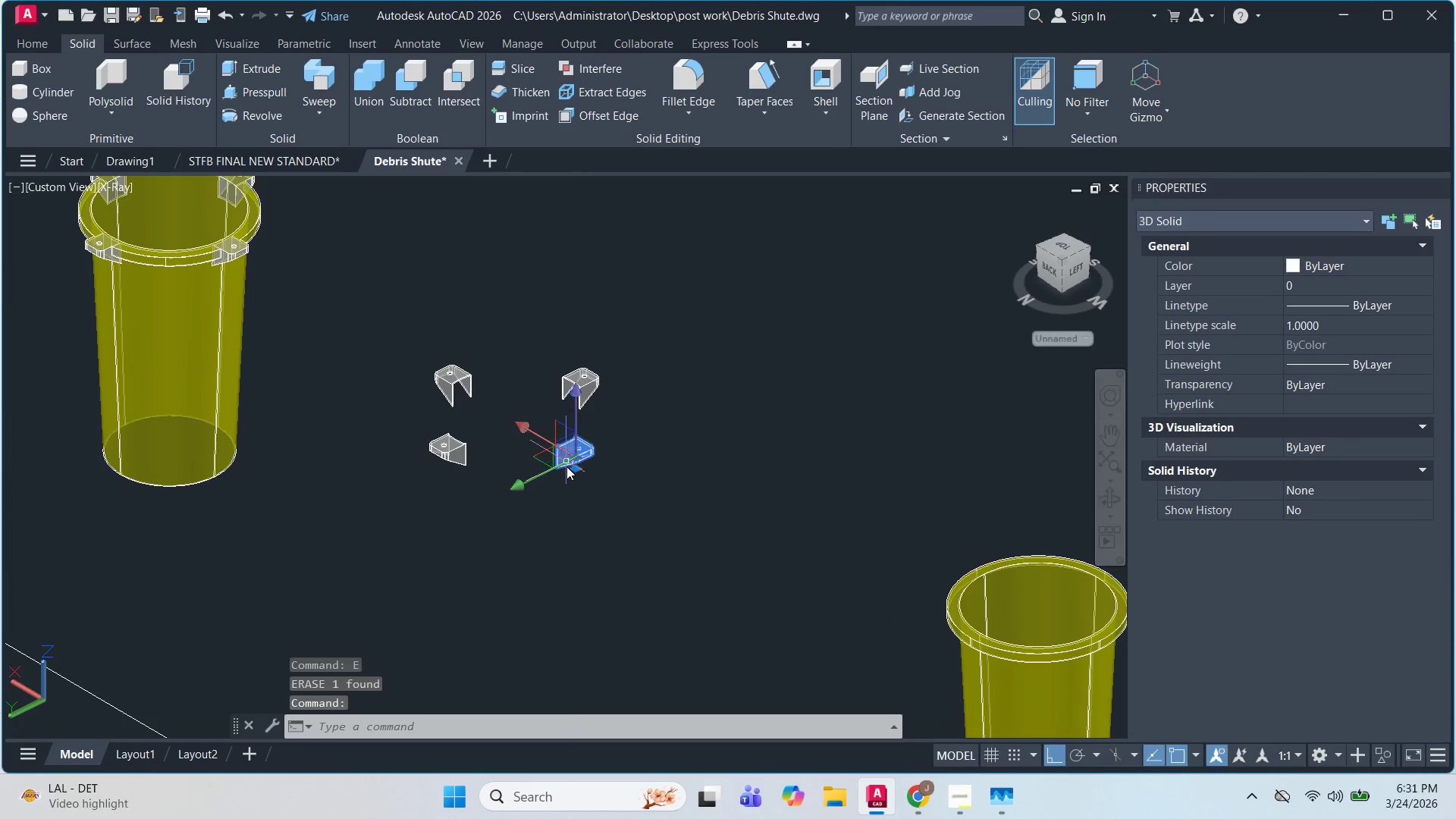 
key(Escape)
 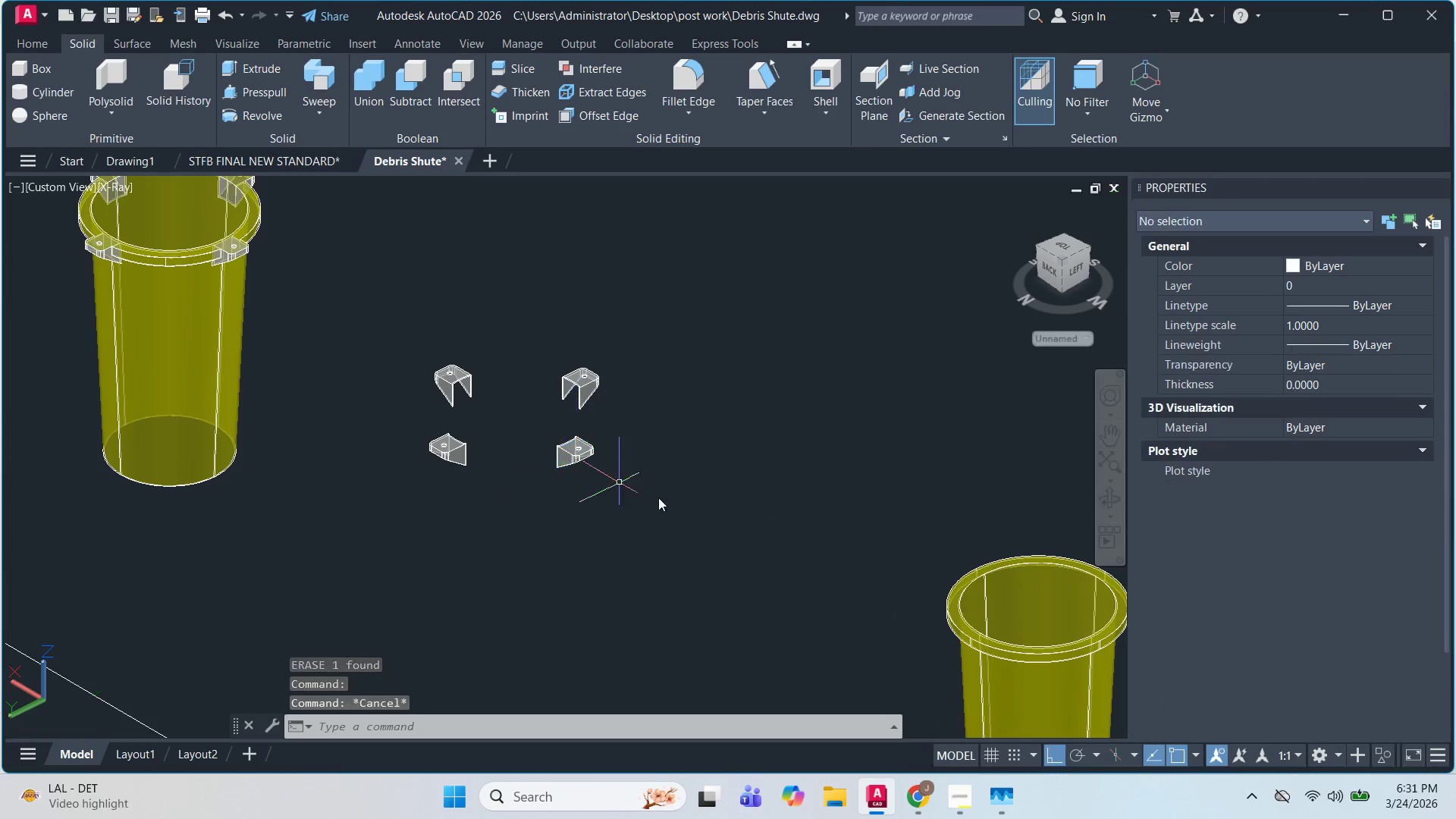 
scroll: coordinate [573, 444], scroll_direction: up, amount: 2.0
 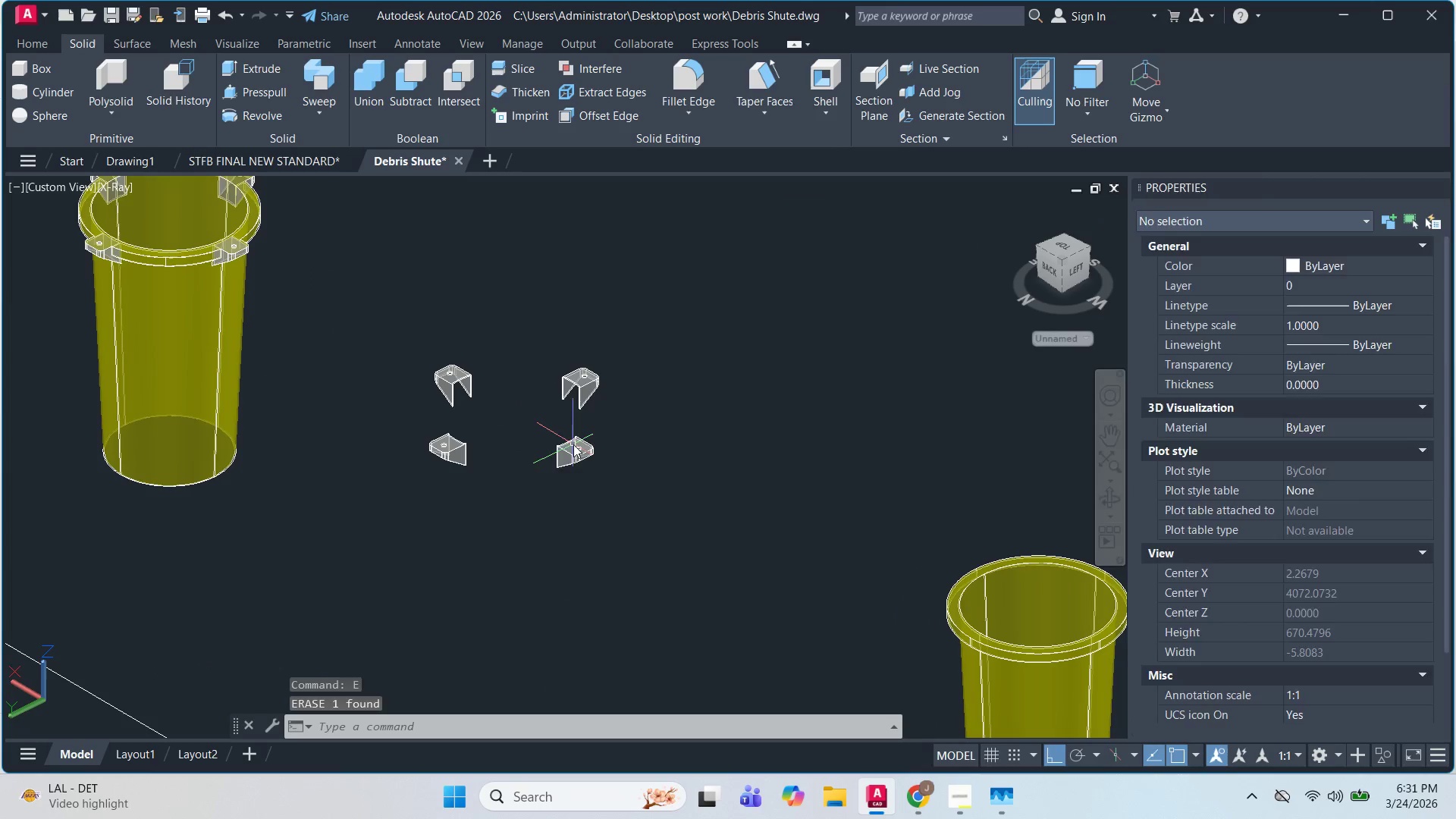 
key(Escape)
 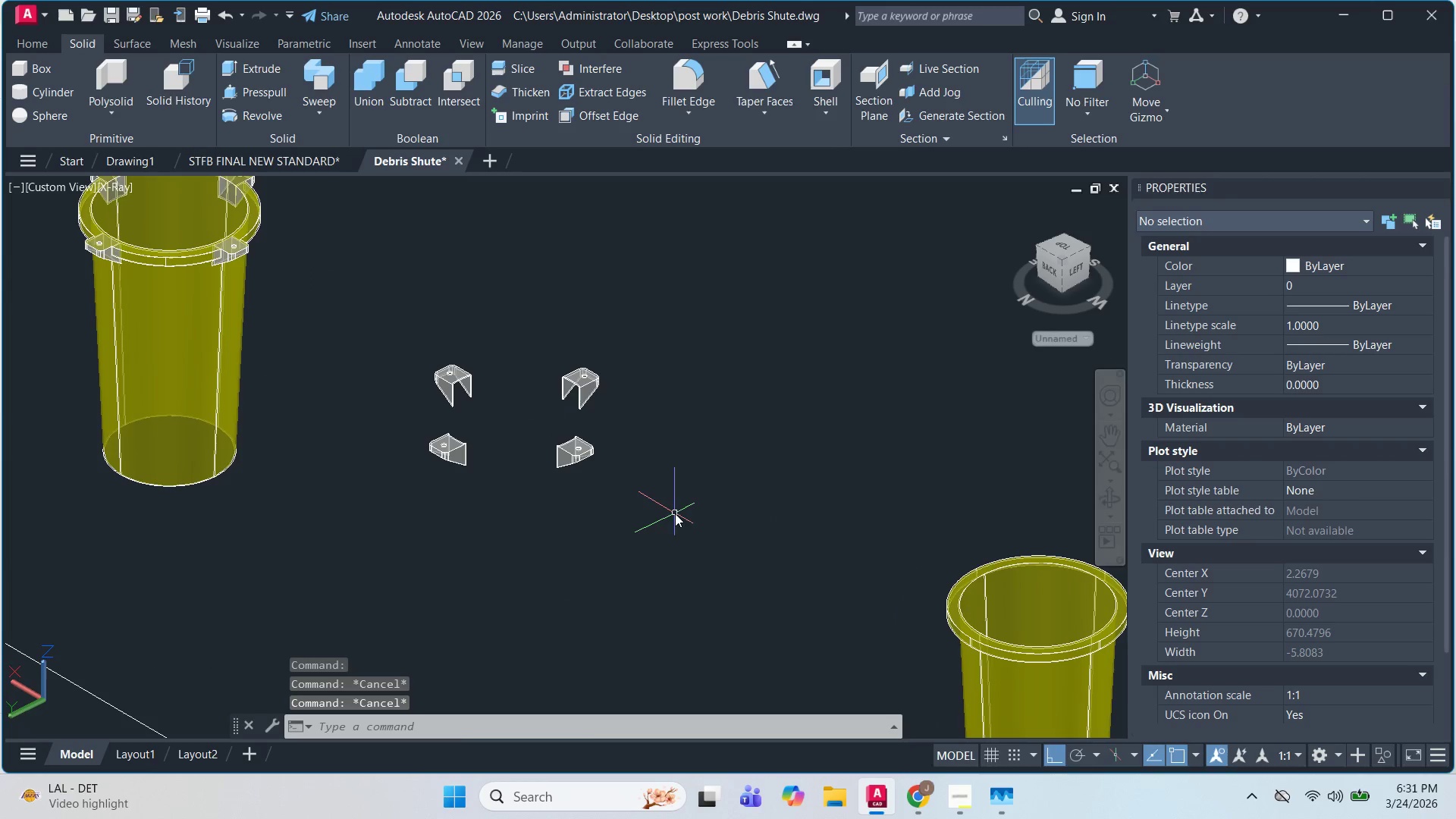 
left_click_drag(start_coordinate=[674, 513], to_coordinate=[650, 494])
 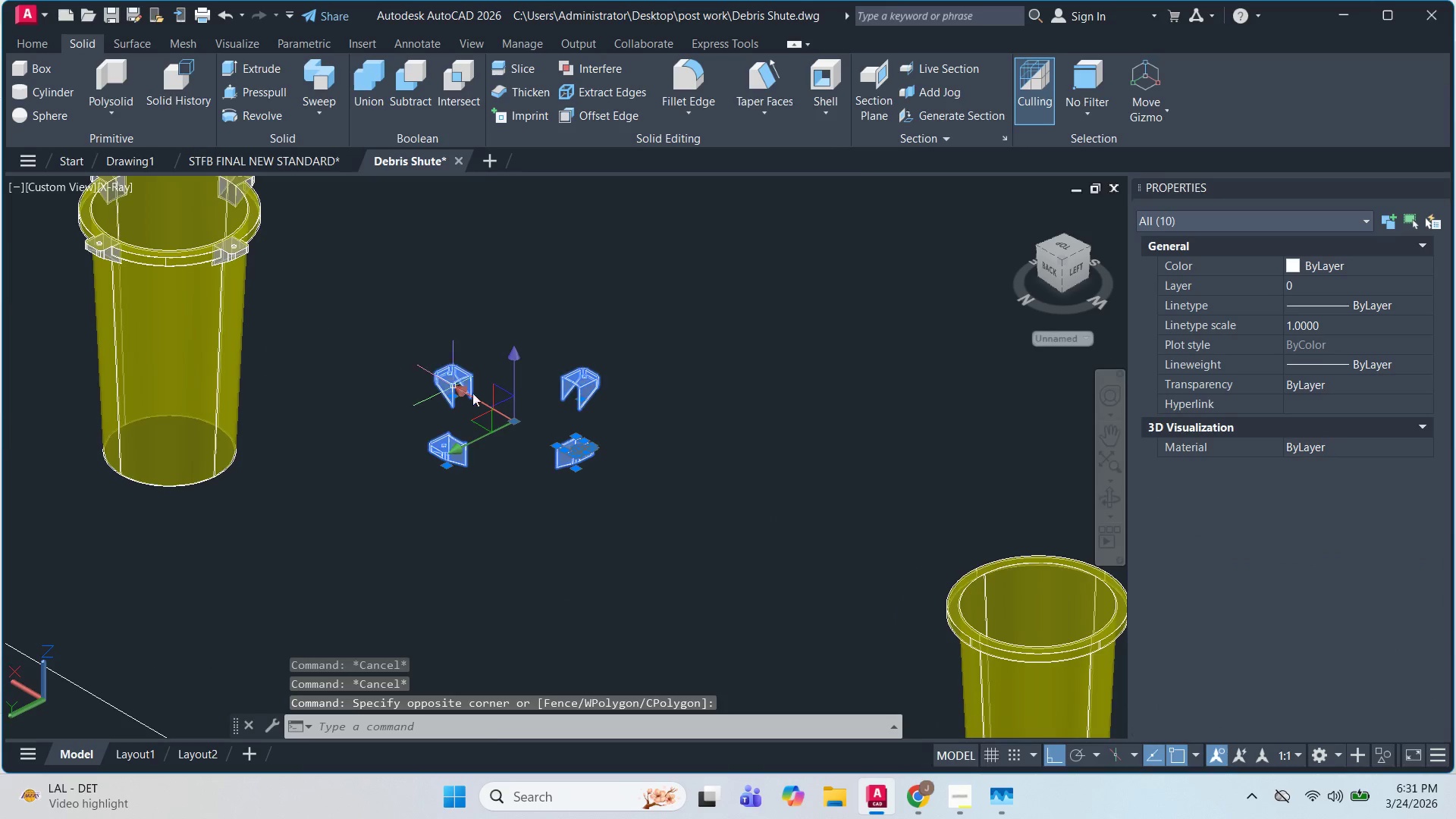 
scroll: coordinate [480, 396], scroll_direction: down, amount: 3.0
 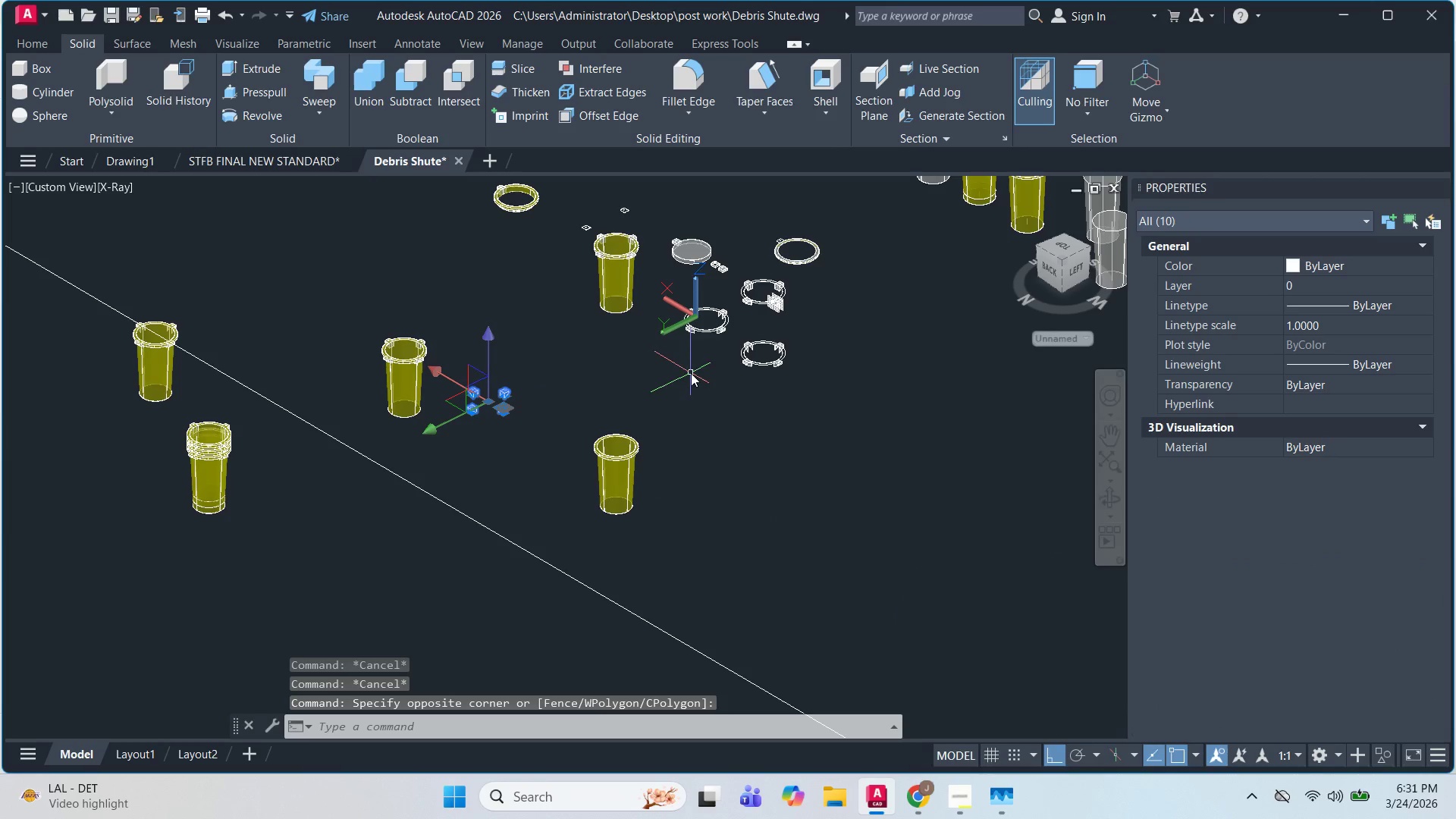 
key(E)
 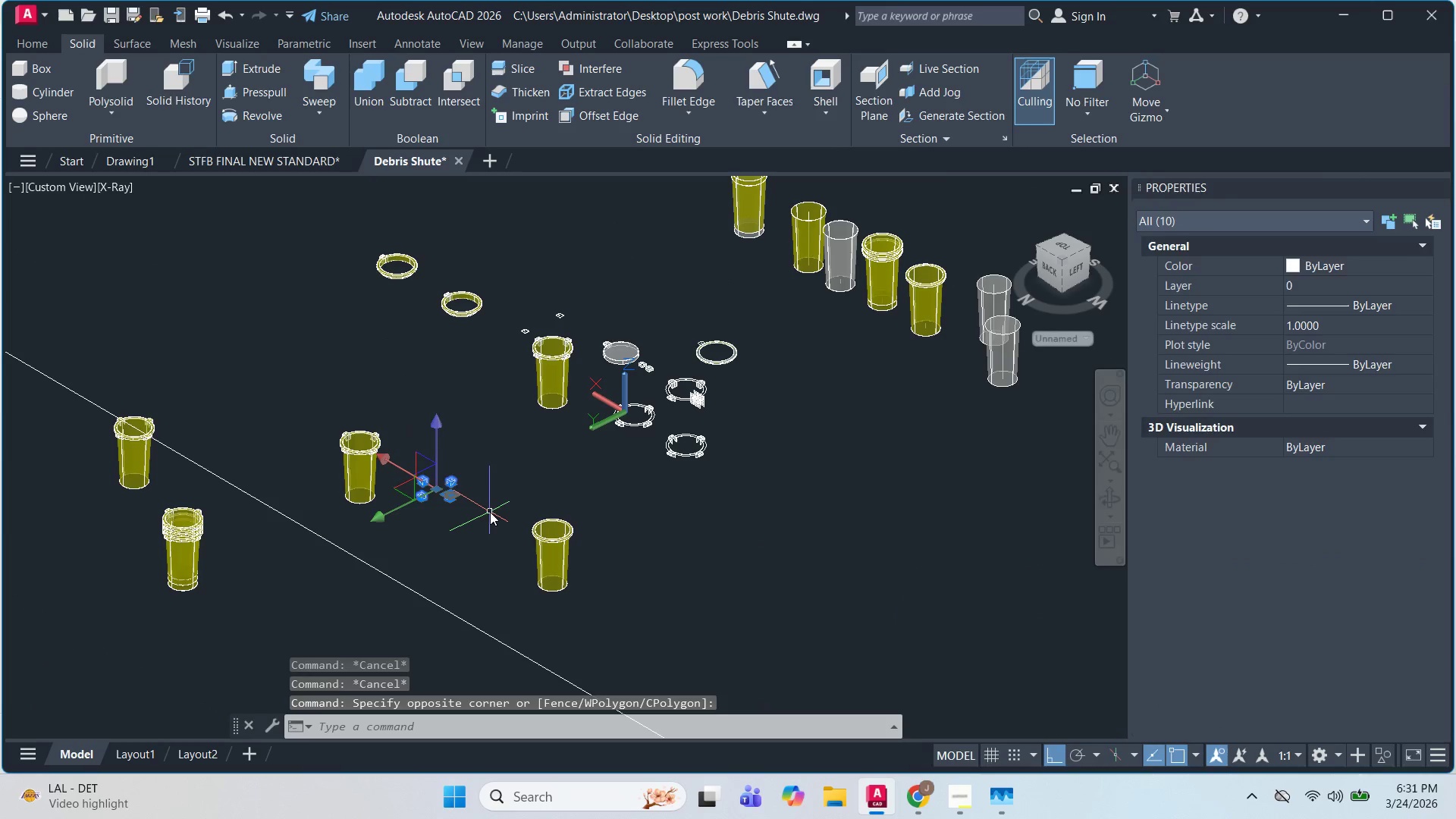 
key(Space)
 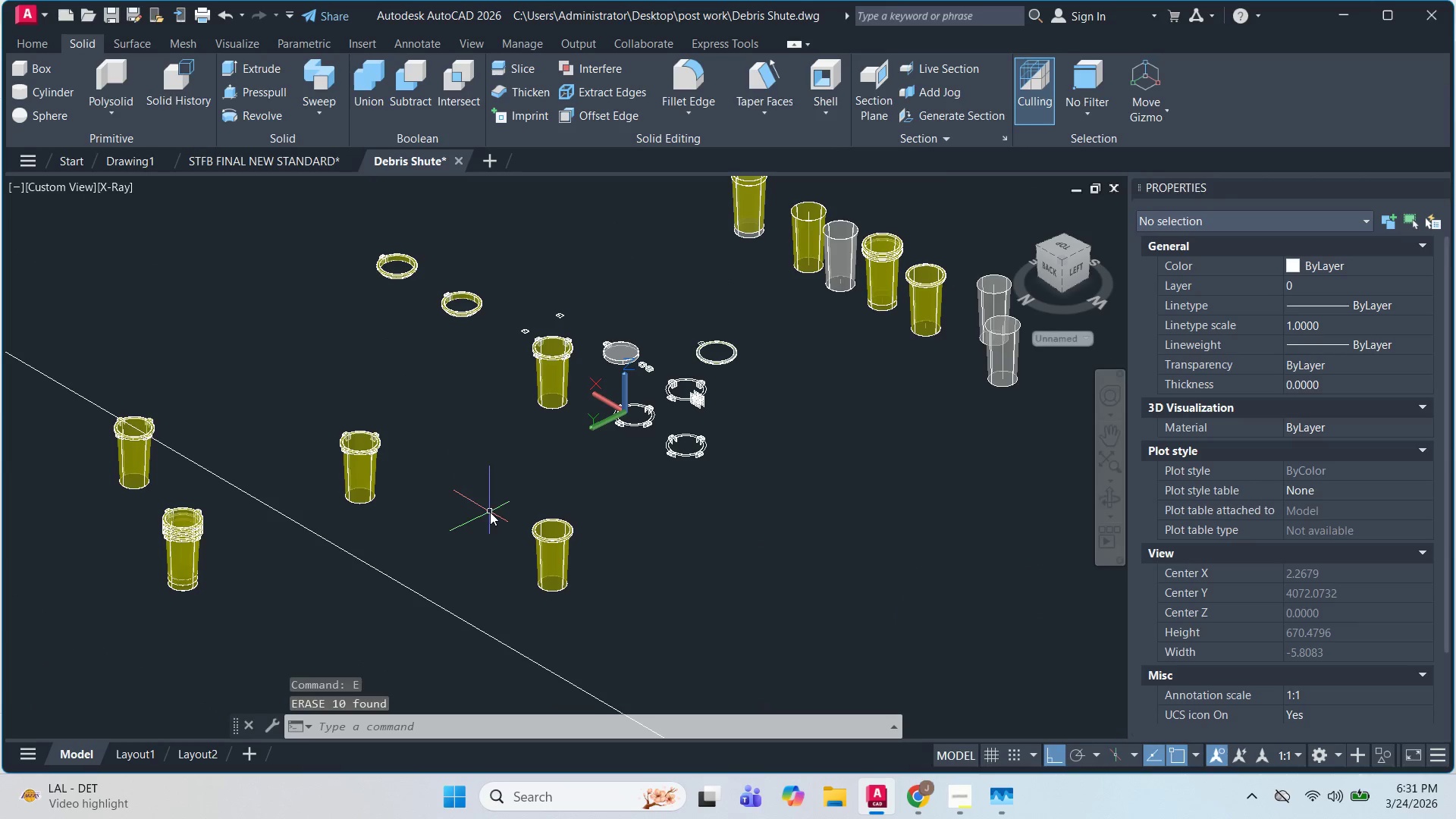 
scroll: coordinate [448, 494], scroll_direction: up, amount: 1.0
 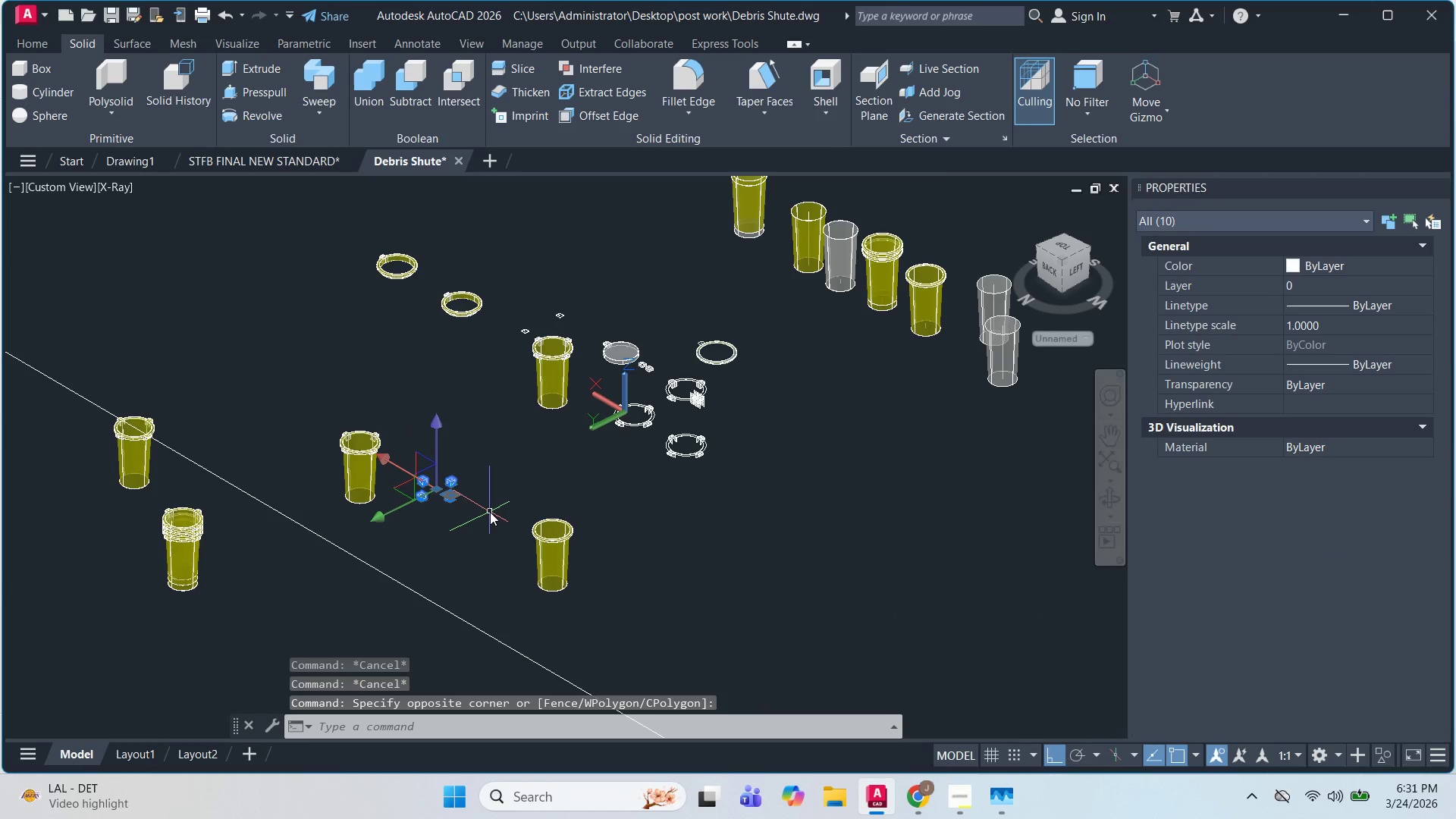 
key(Escape)
 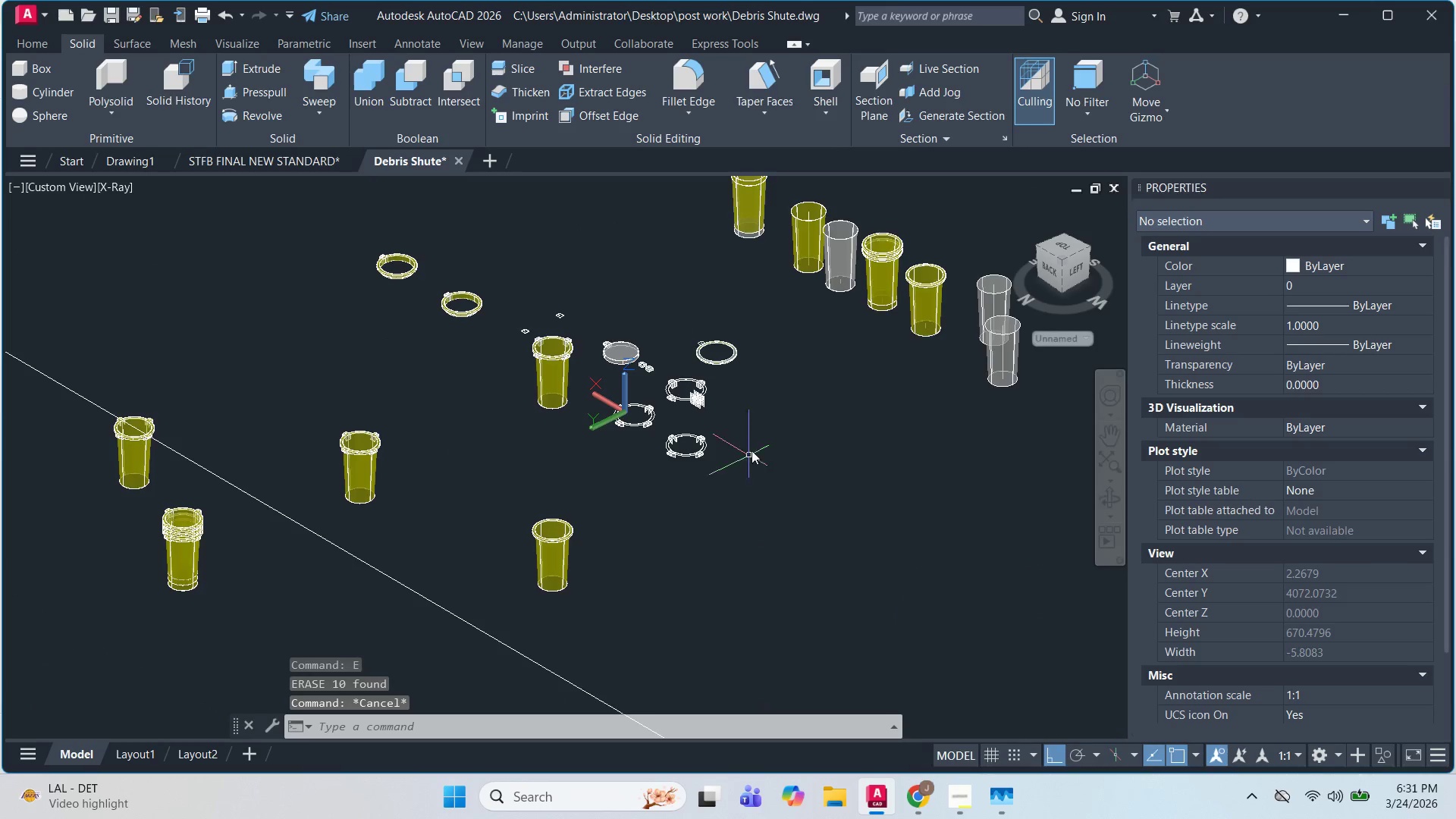 
key(Escape)
 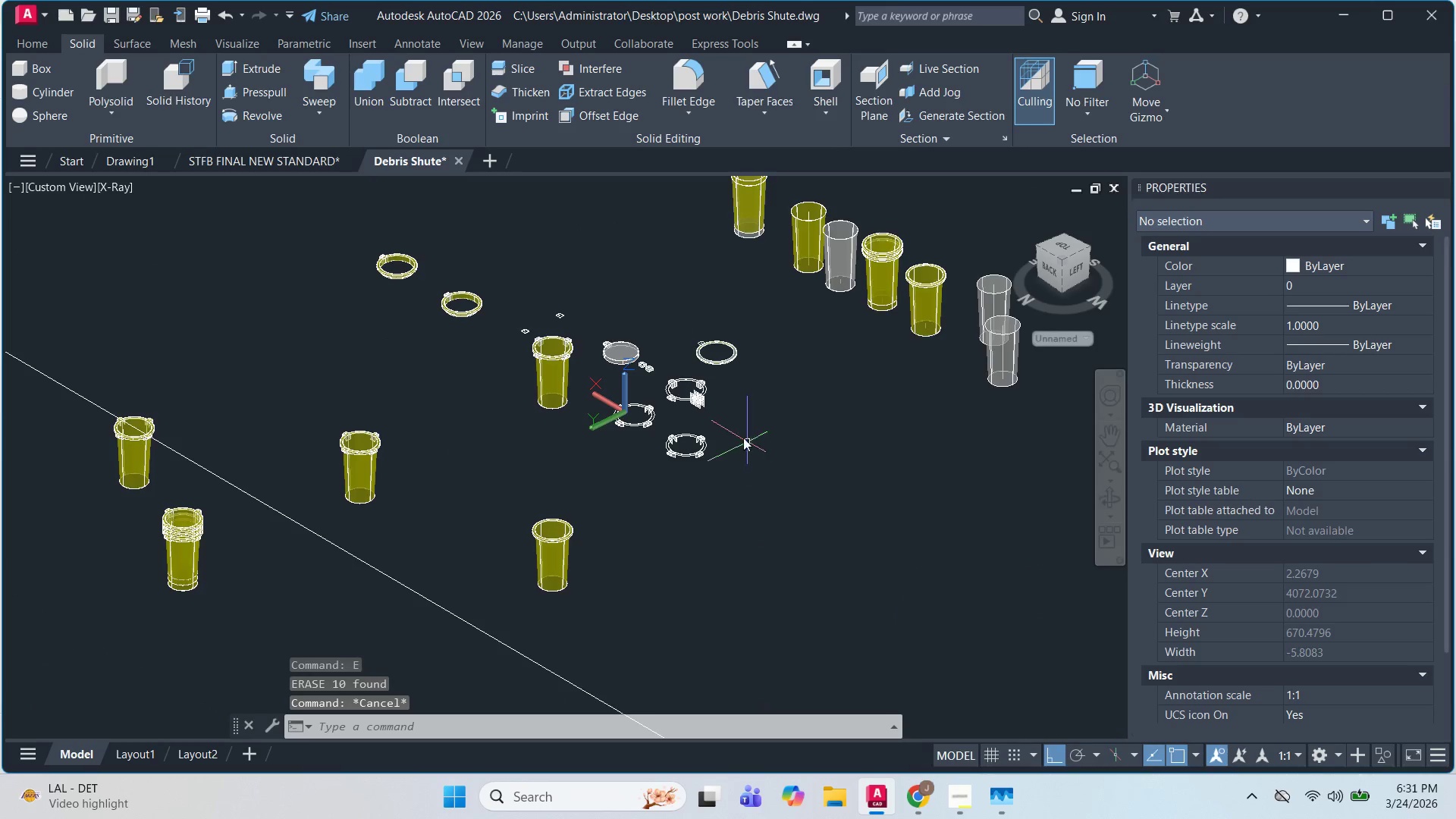 
scroll: coordinate [648, 468], scroll_direction: up, amount: 4.0
 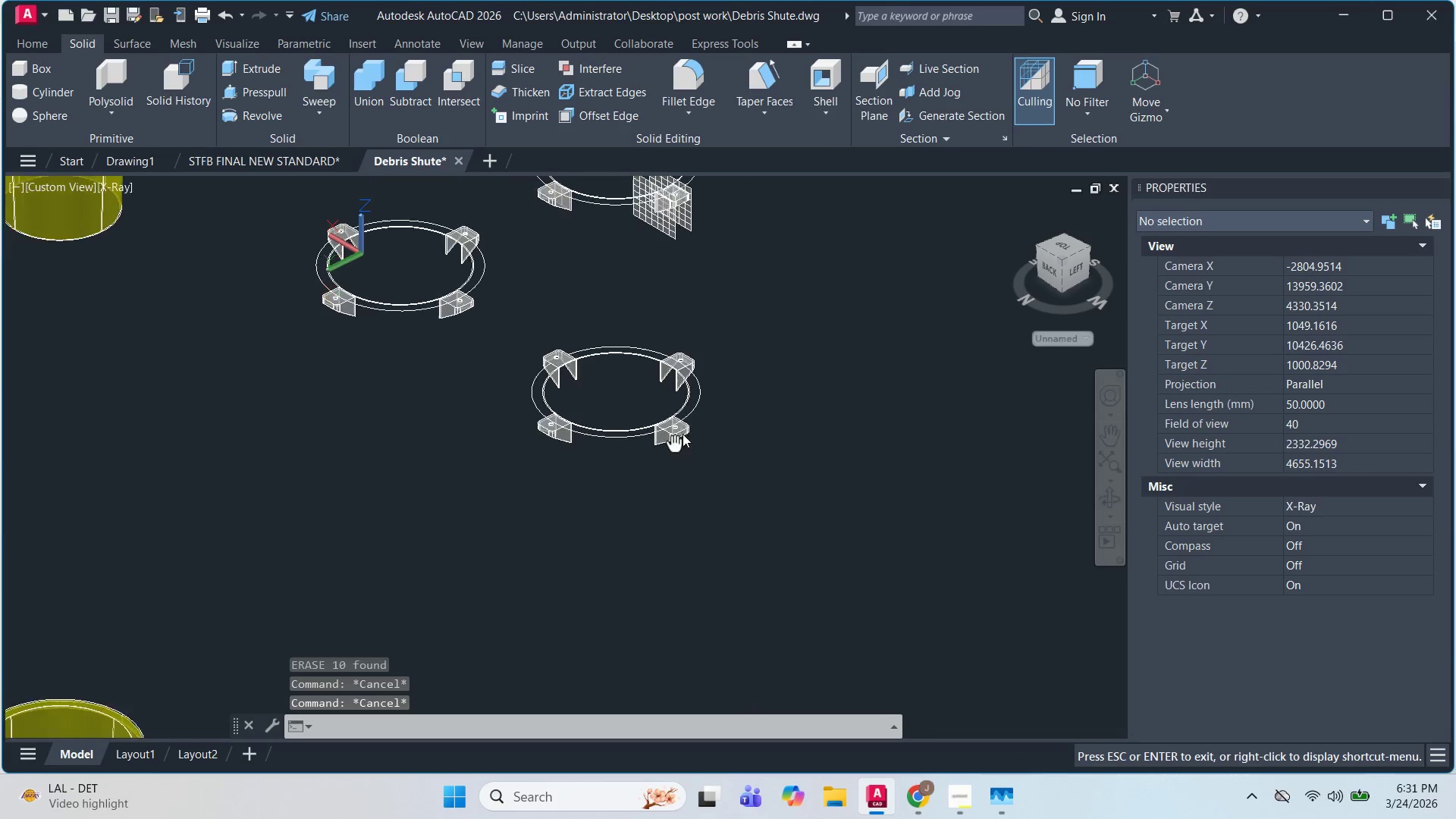 
left_click([704, 413])
 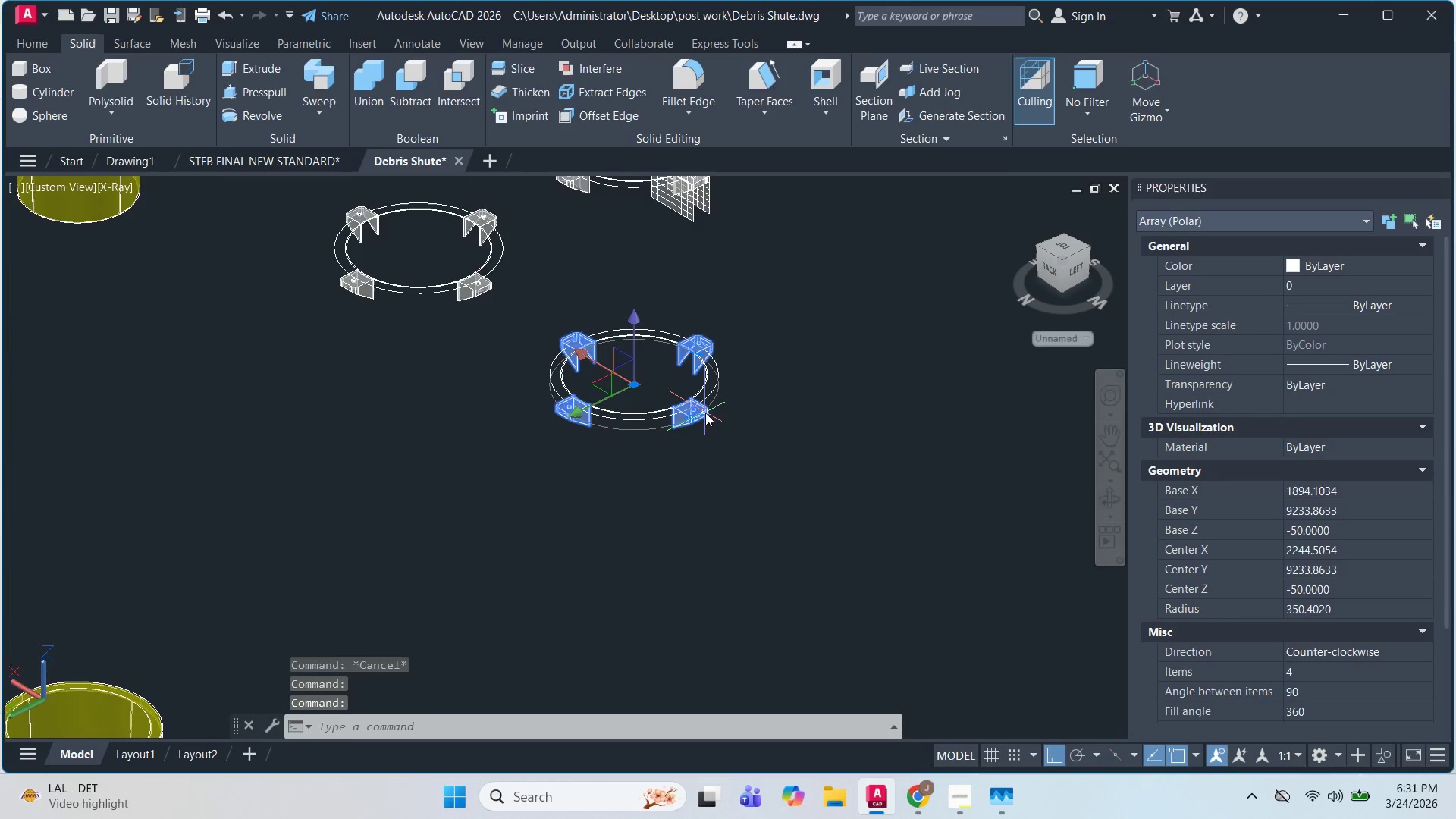 
scroll: coordinate [686, 441], scroll_direction: down, amount: 2.0
 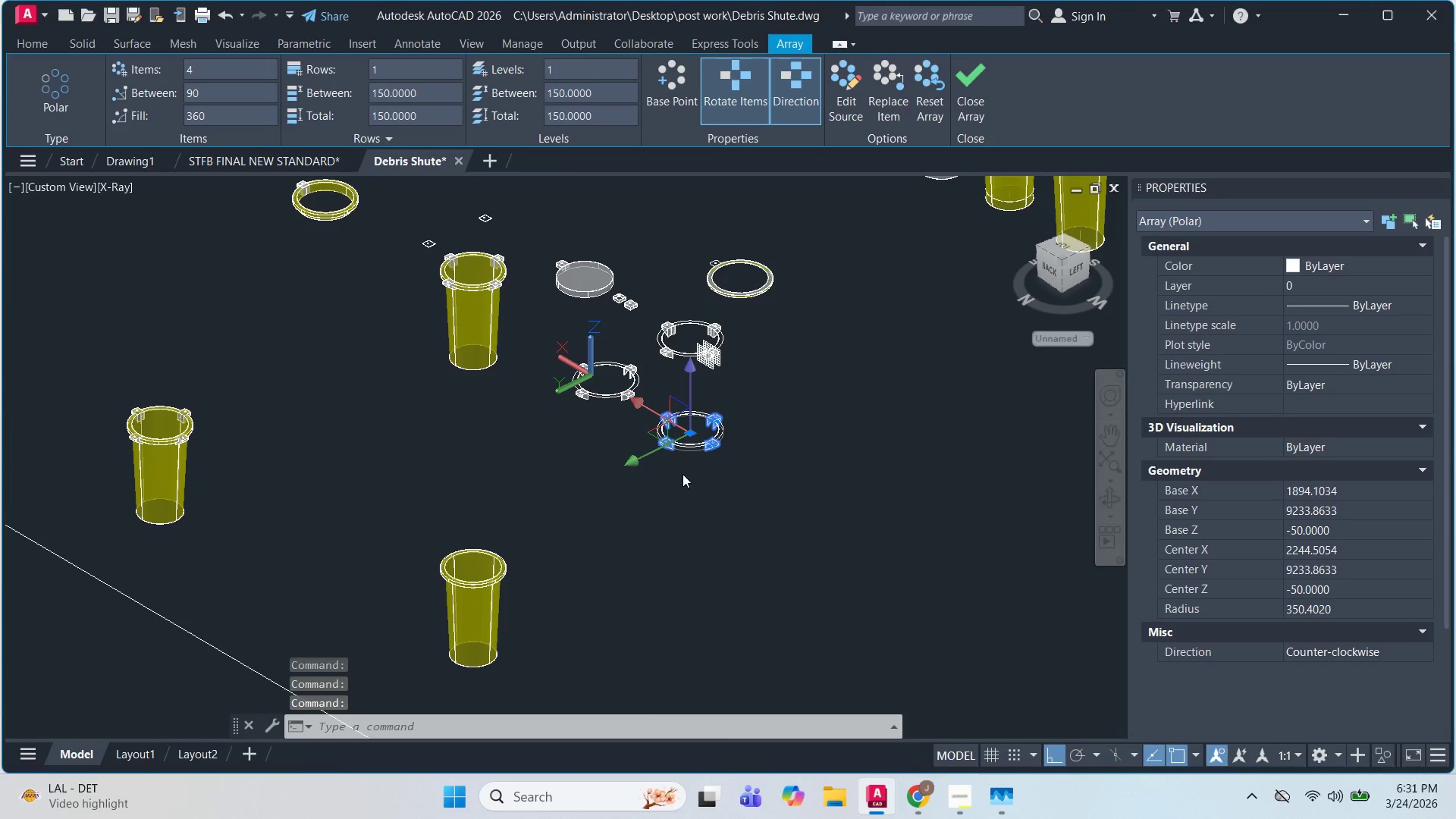 
type(CO )
 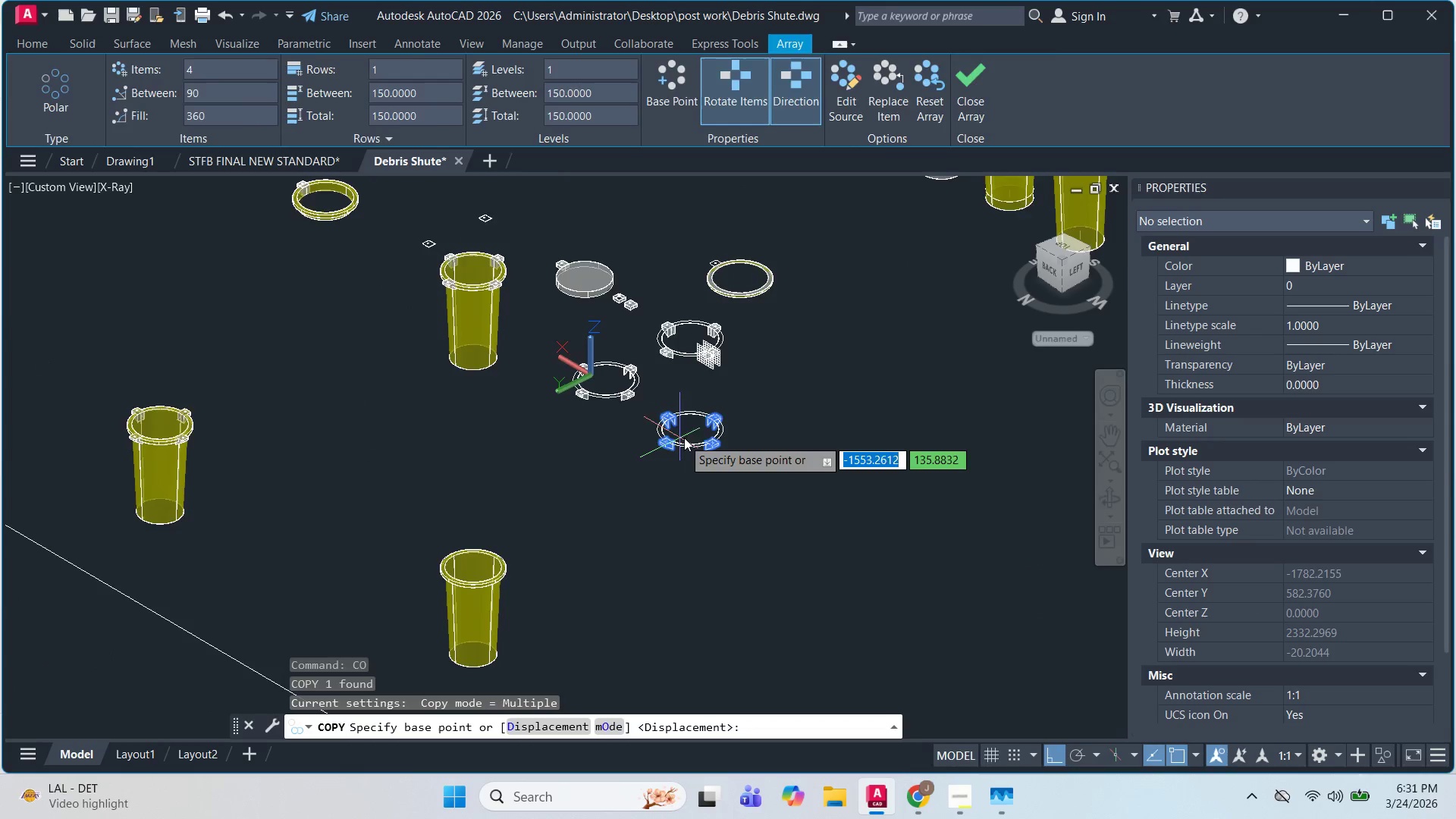 
scroll: coordinate [845, 359], scroll_direction: up, amount: 7.0
 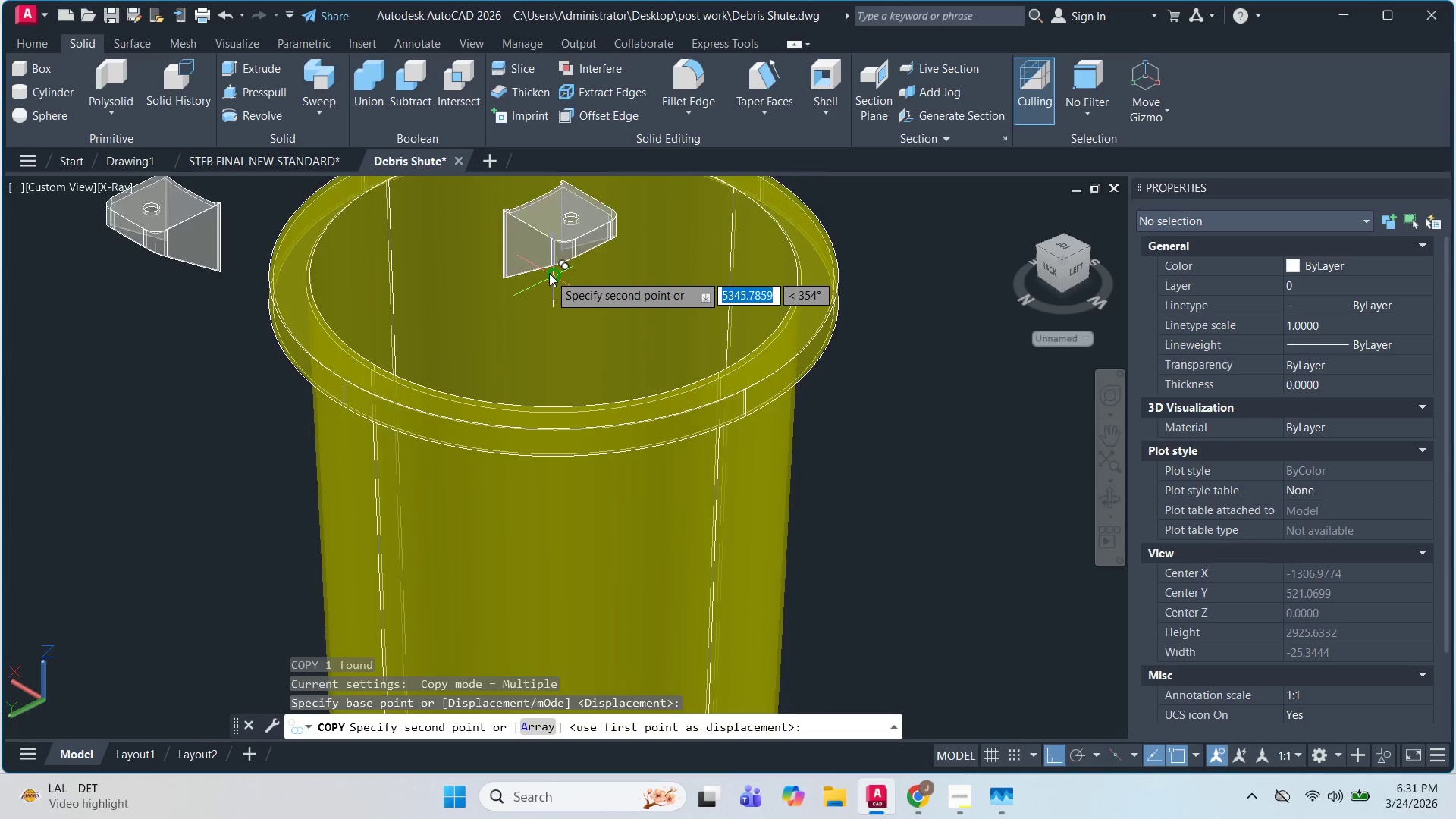 
left_click([551, 268])
 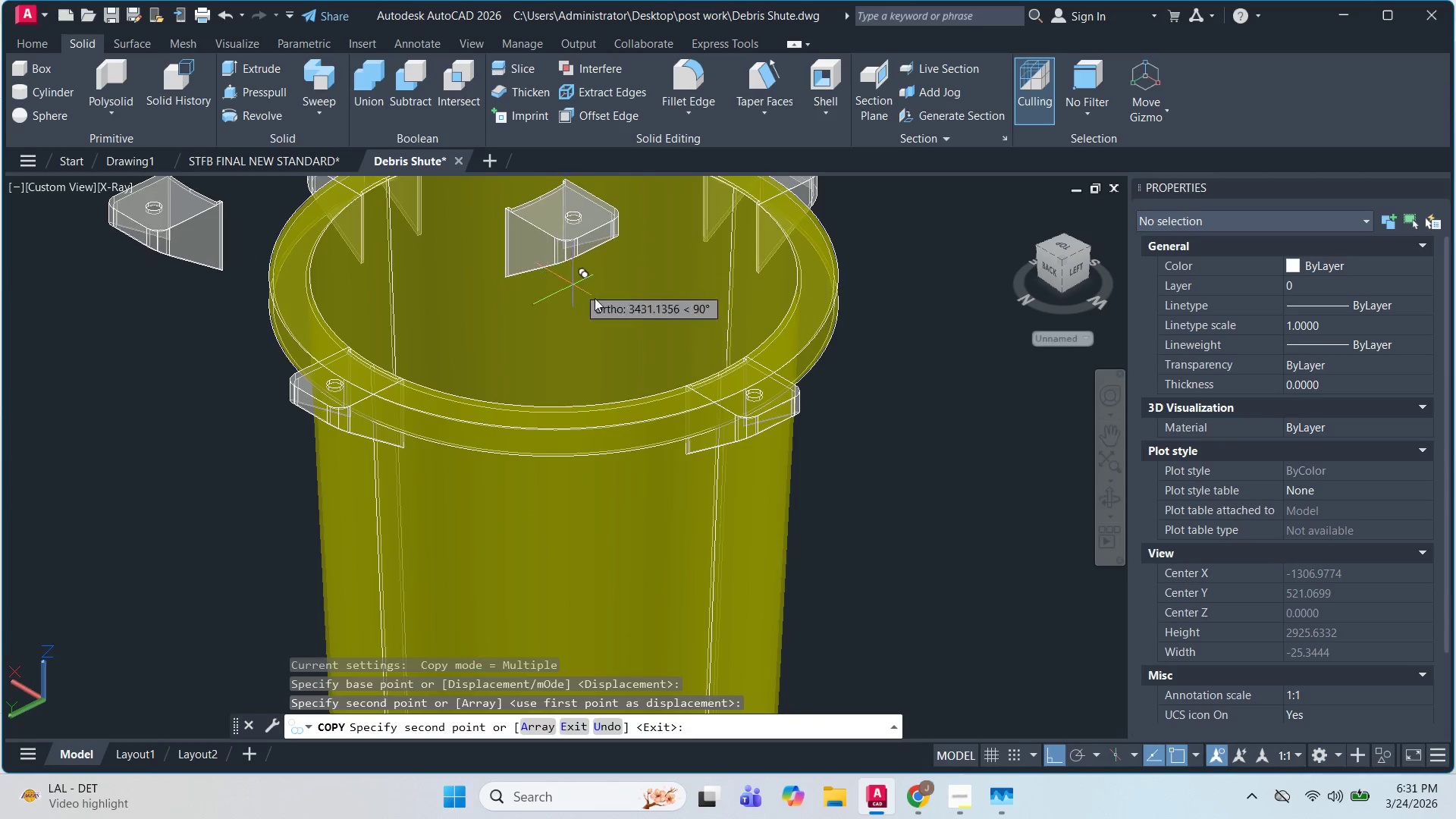 
key(Escape)
 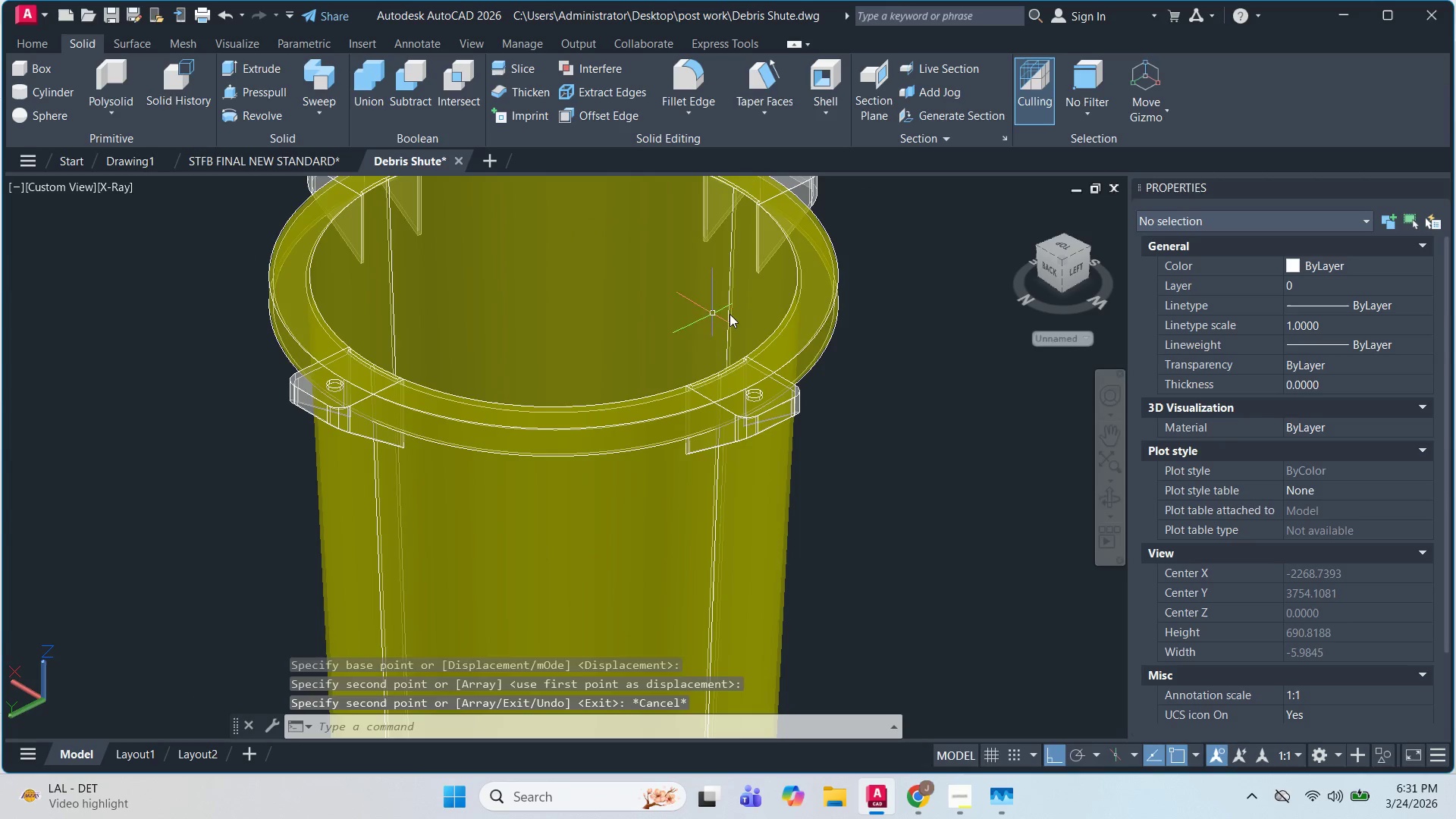 
key(Escape)
 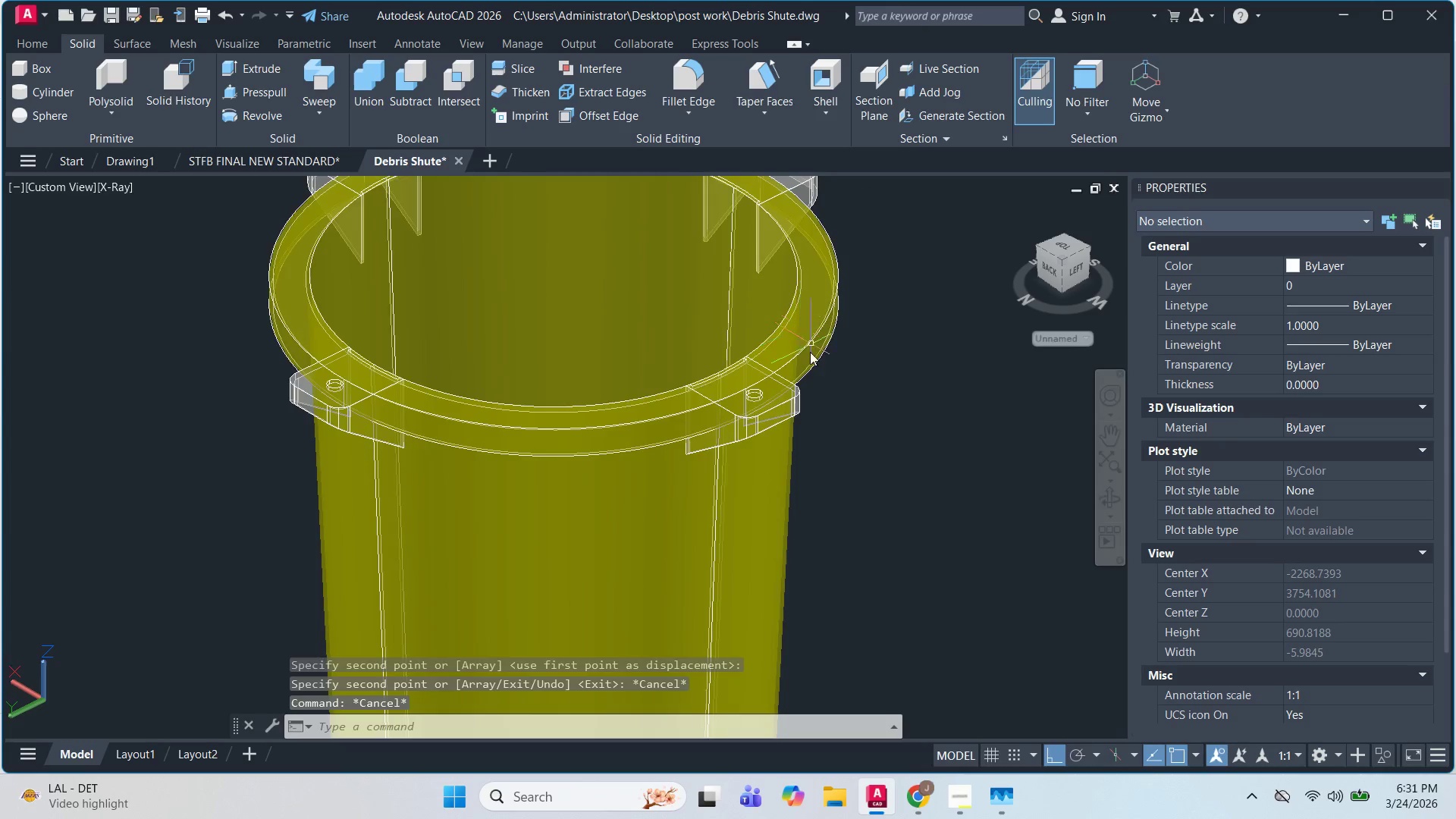 
hold_key(key=ShiftLeft, duration=0.59)
 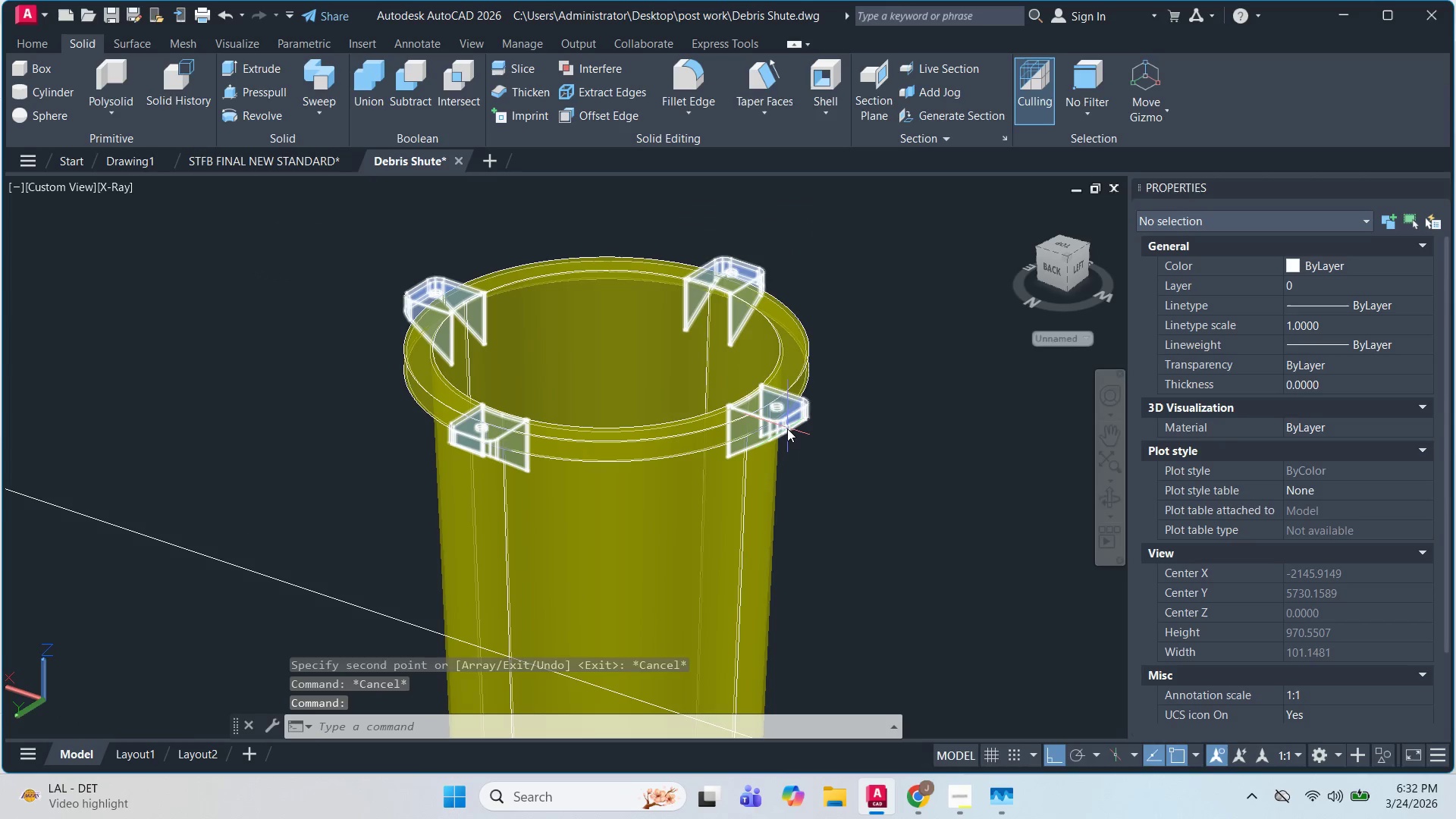 
scroll: coordinate [788, 383], scroll_direction: up, amount: 3.0
 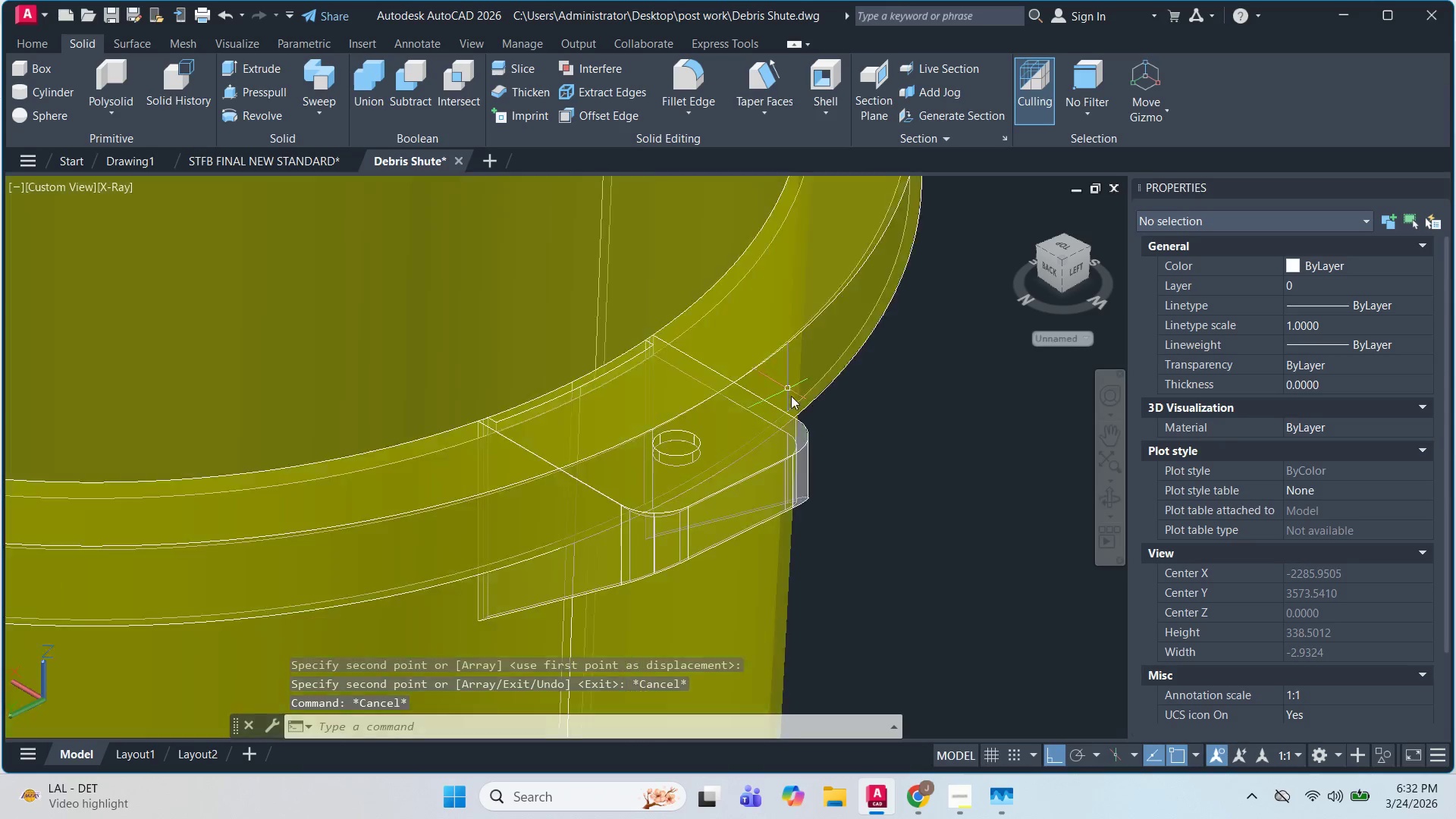 
hold_key(key=ShiftLeft, duration=2.11)
scroll: coordinate [808, 399], scroll_direction: down, amount: 3.0
 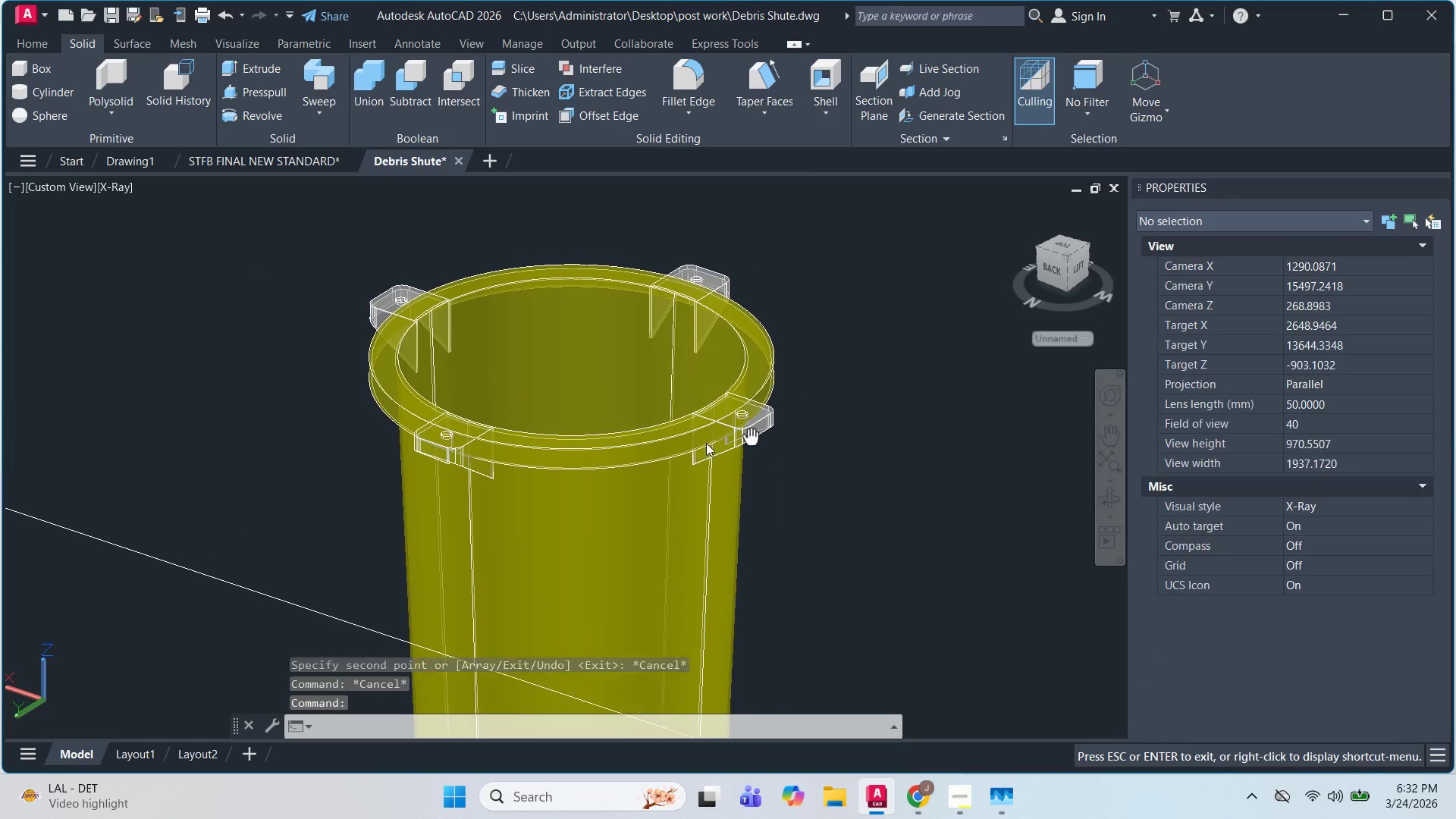 
key(Escape)
 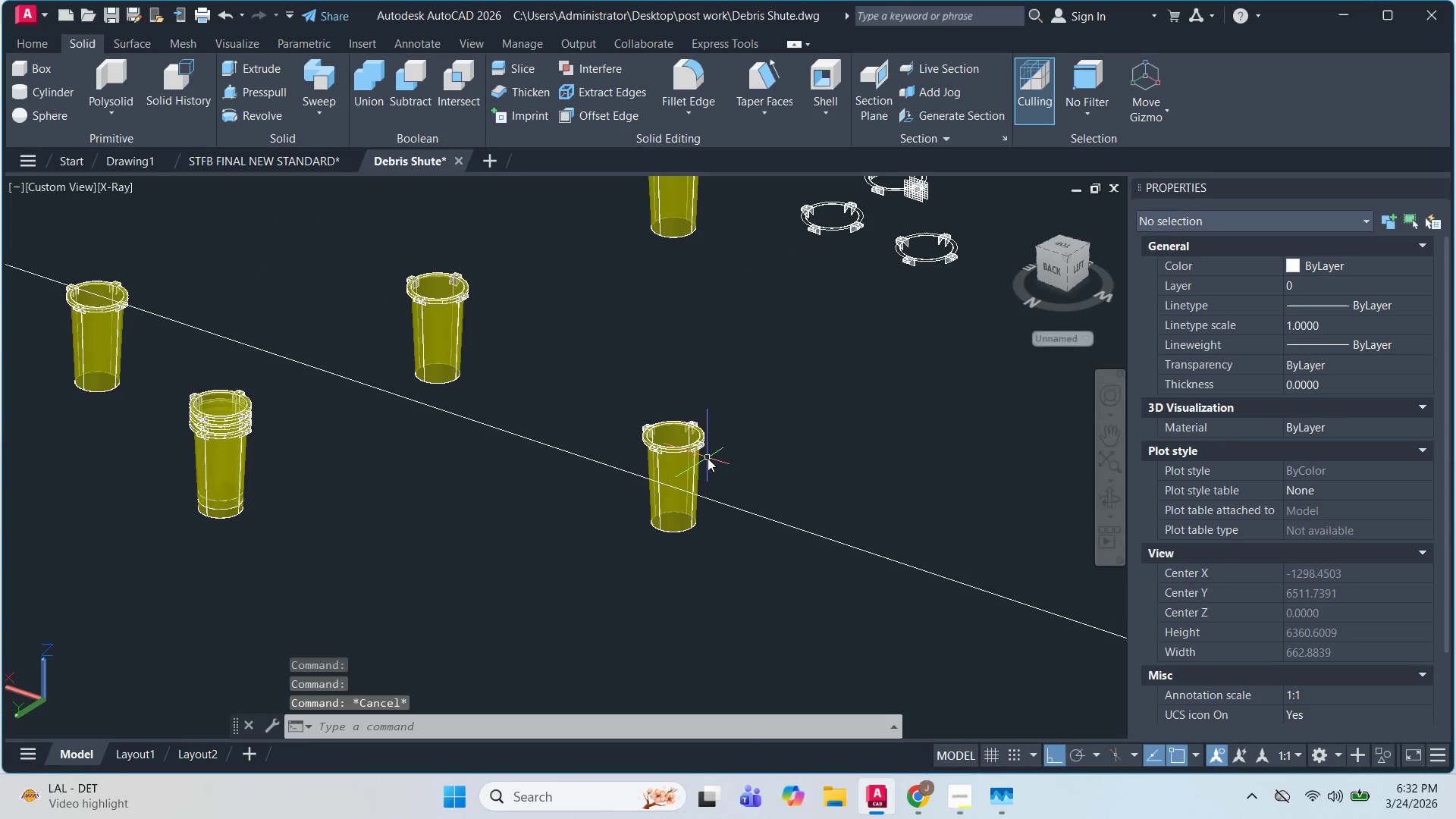 
key(Escape)
 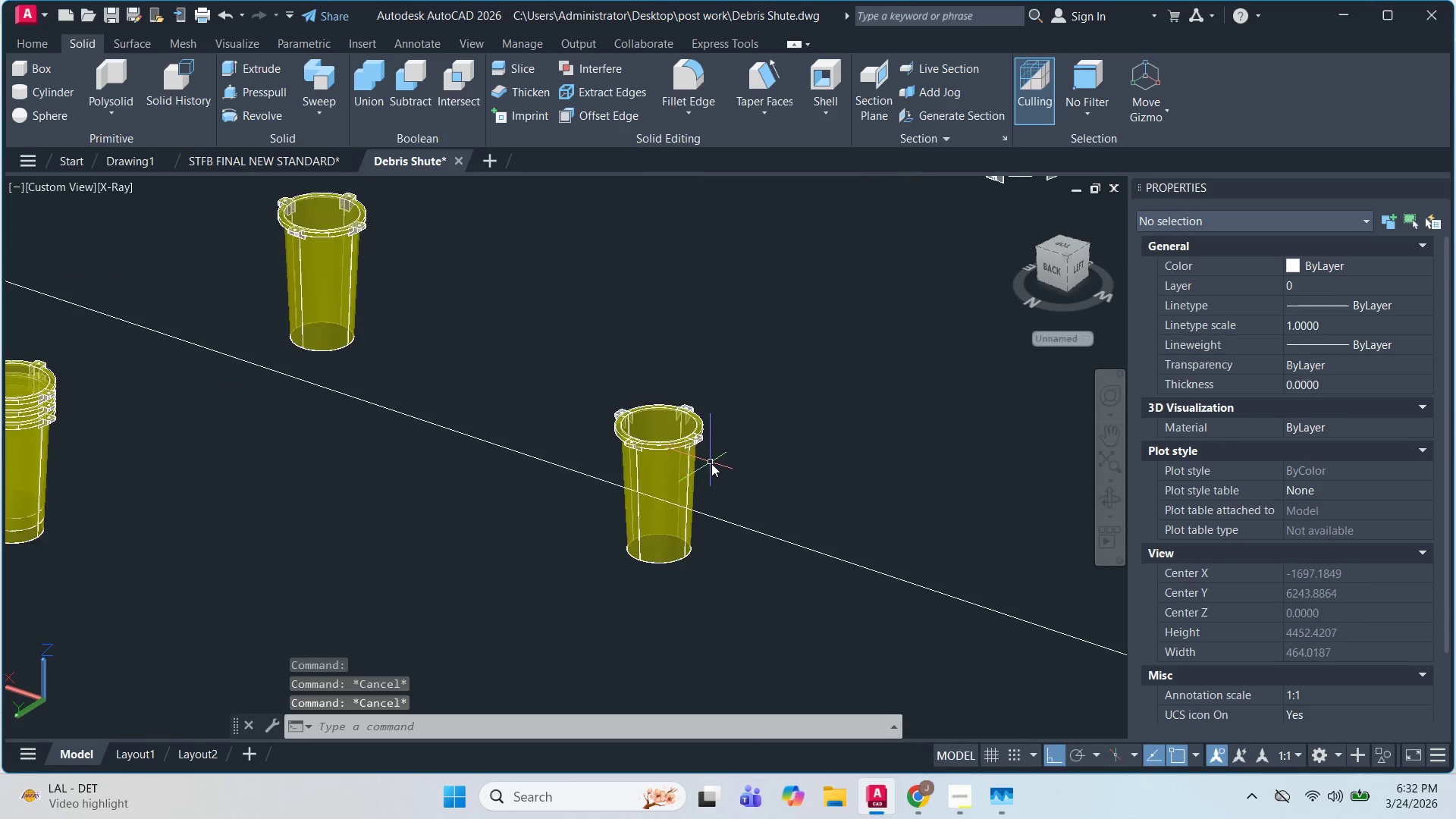 
hold_key(key=ShiftLeft, duration=0.69)
 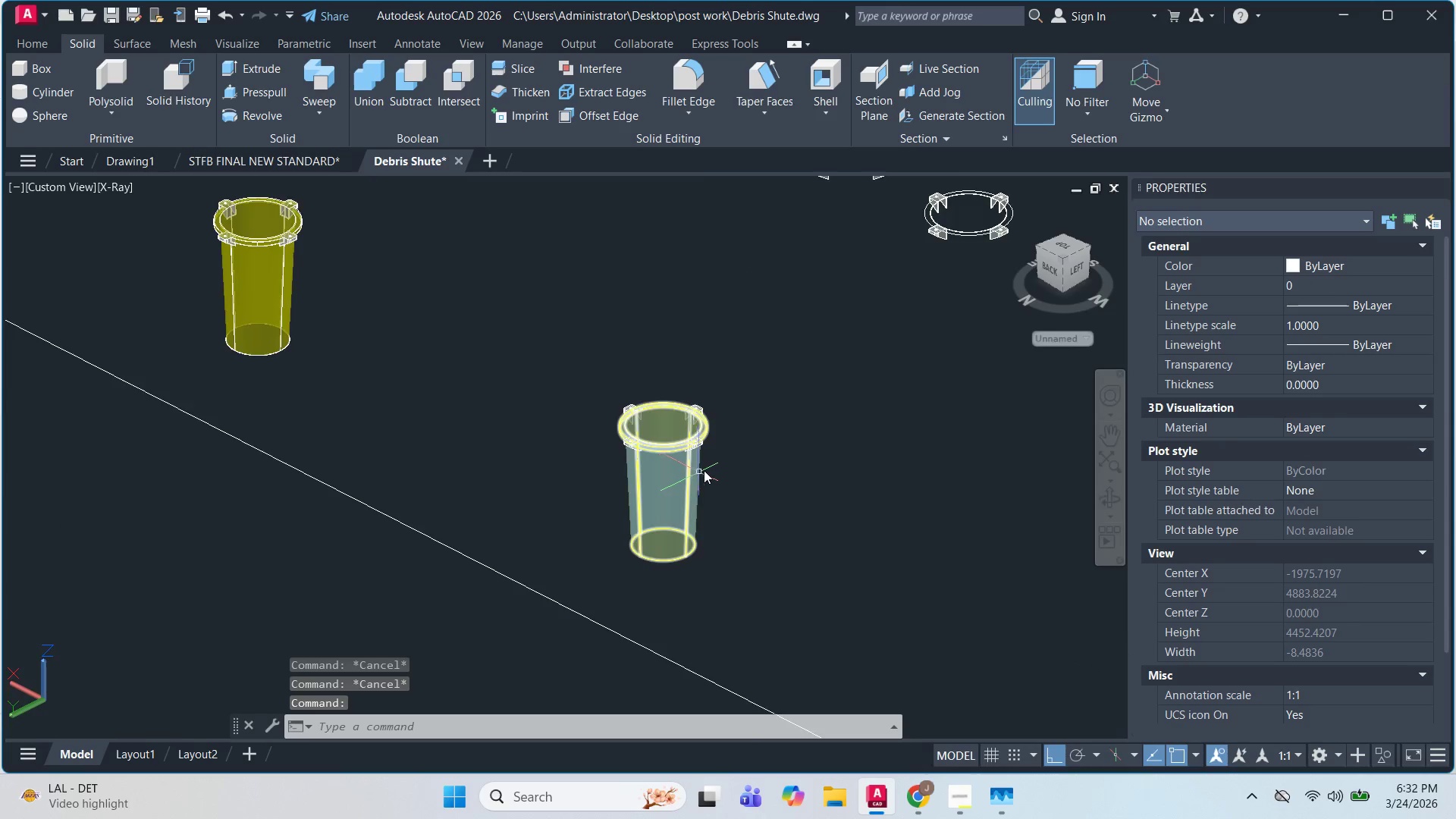 
scroll: coordinate [708, 460], scroll_direction: down, amount: 3.0
 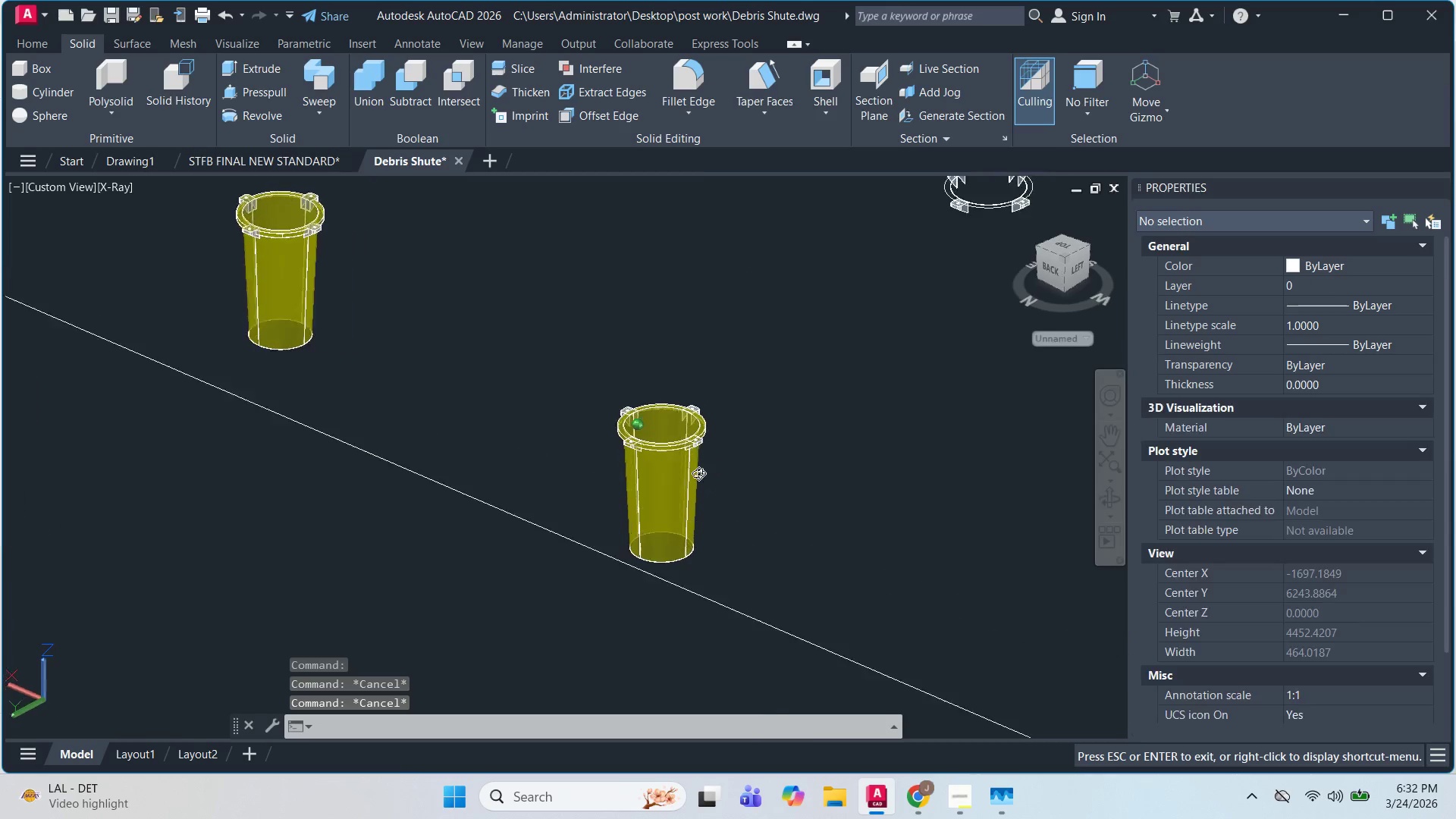 
key(Escape)
 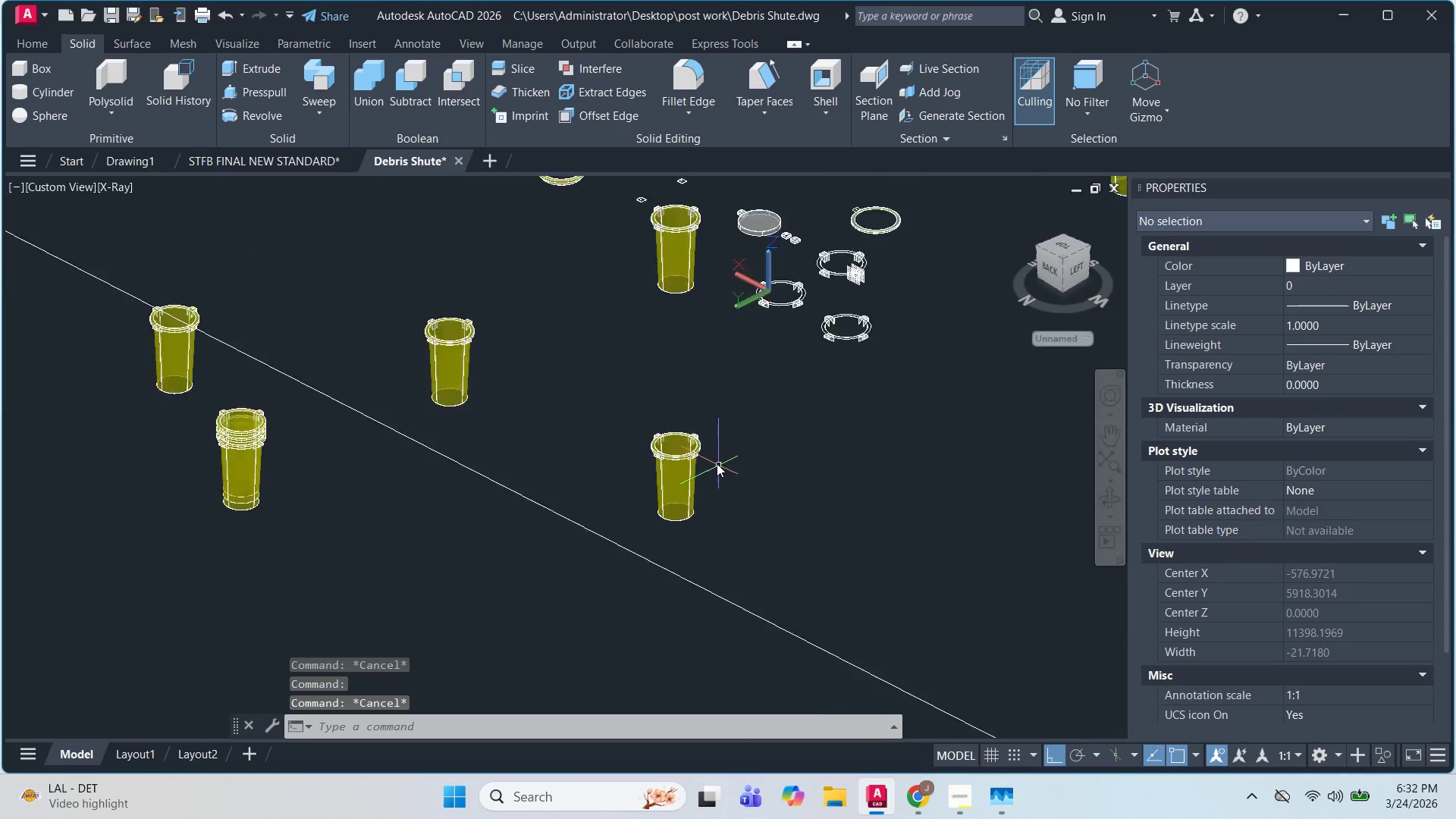 
key(Escape)
 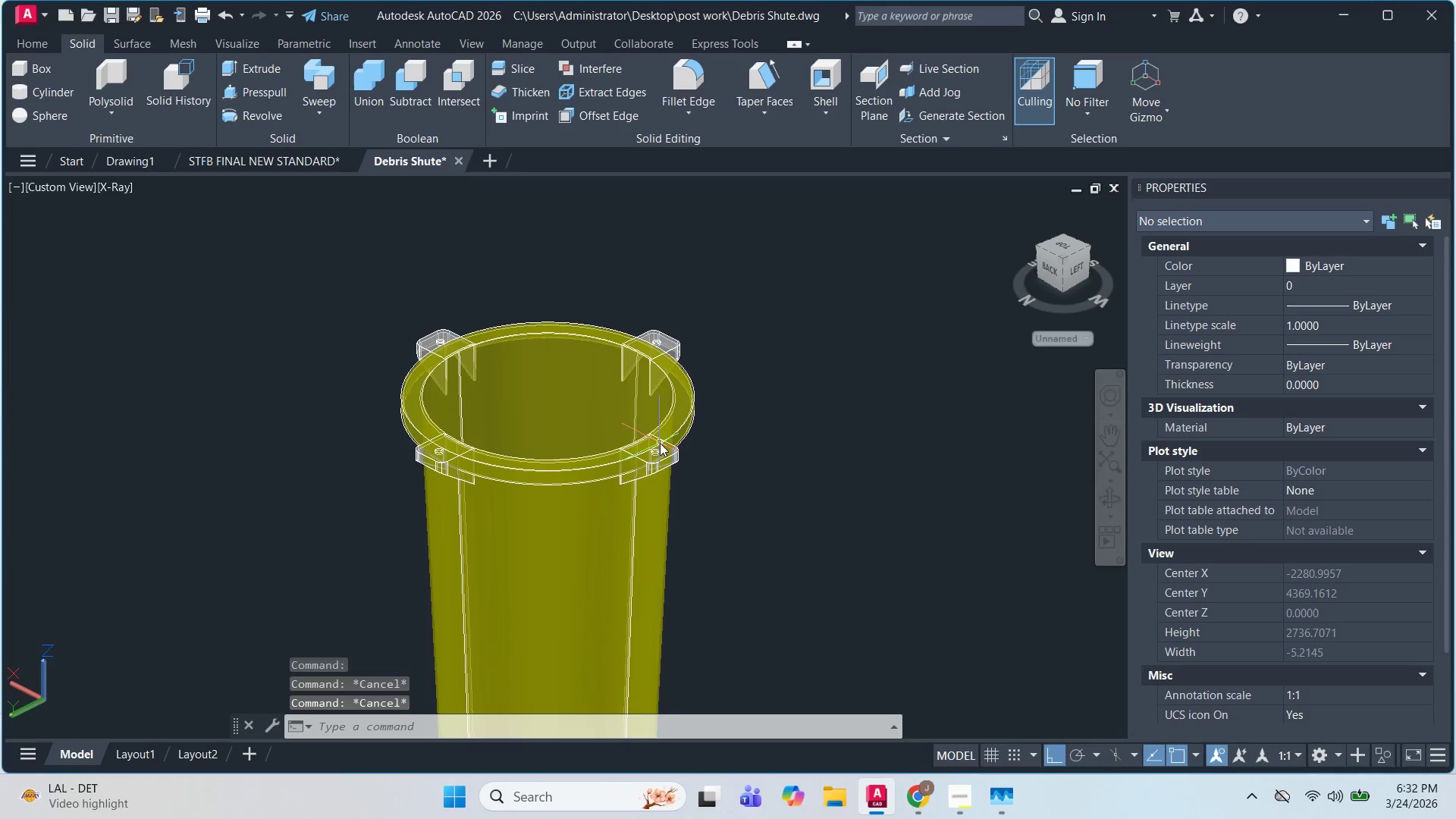 
left_click([667, 456])
 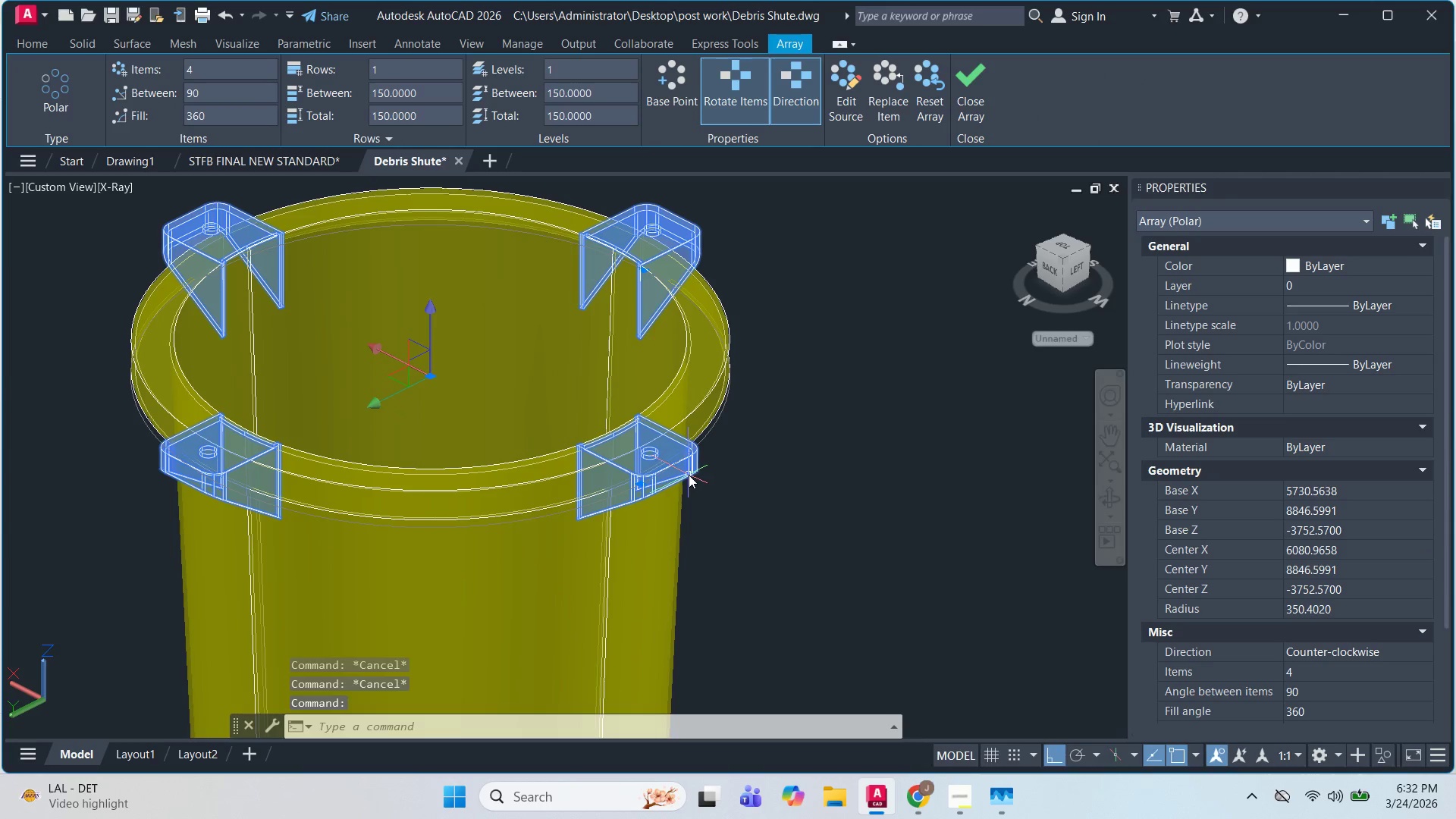 
scroll: coordinate [661, 452], scroll_direction: up, amount: 6.0
 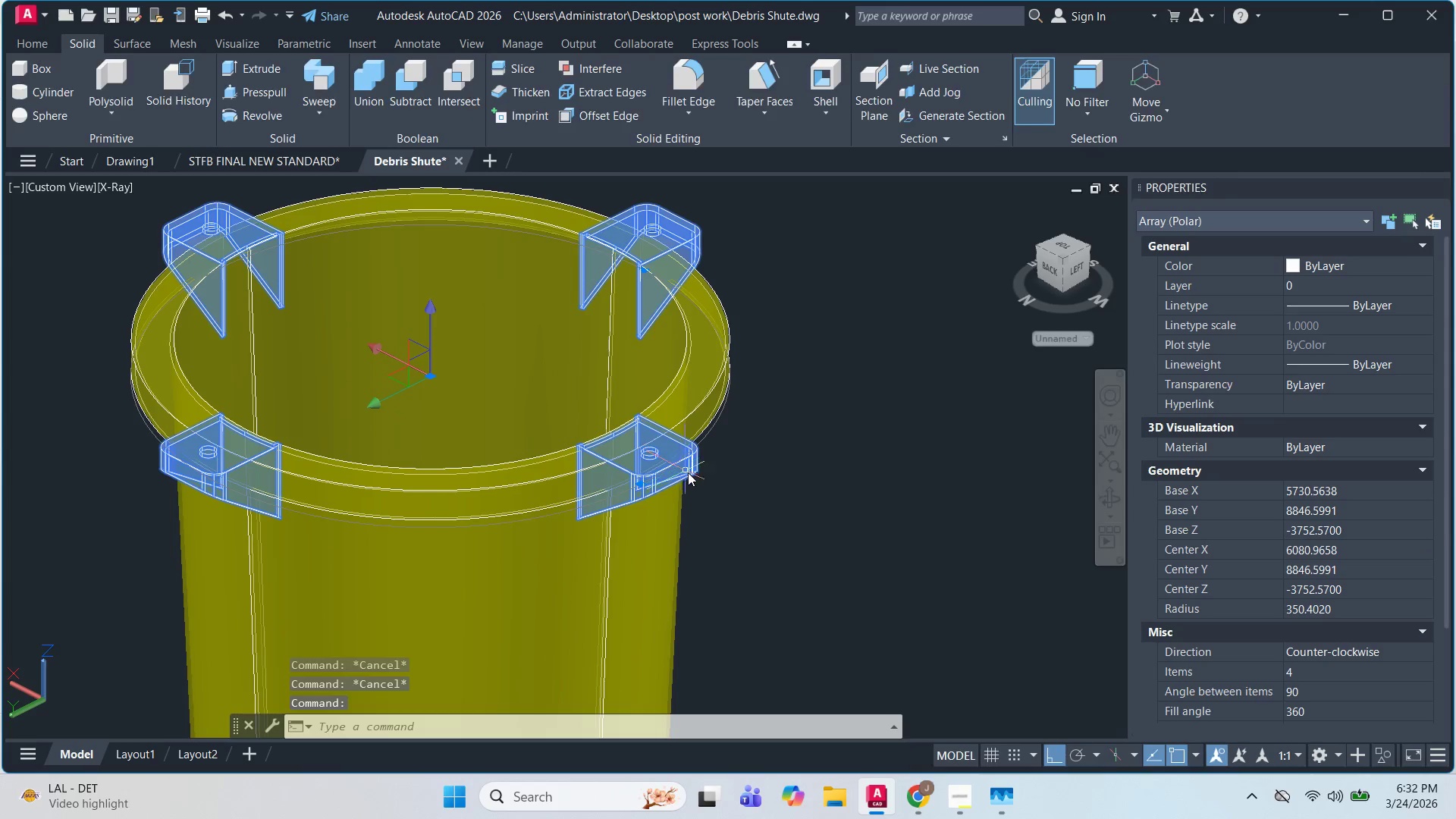 
type(EX)
 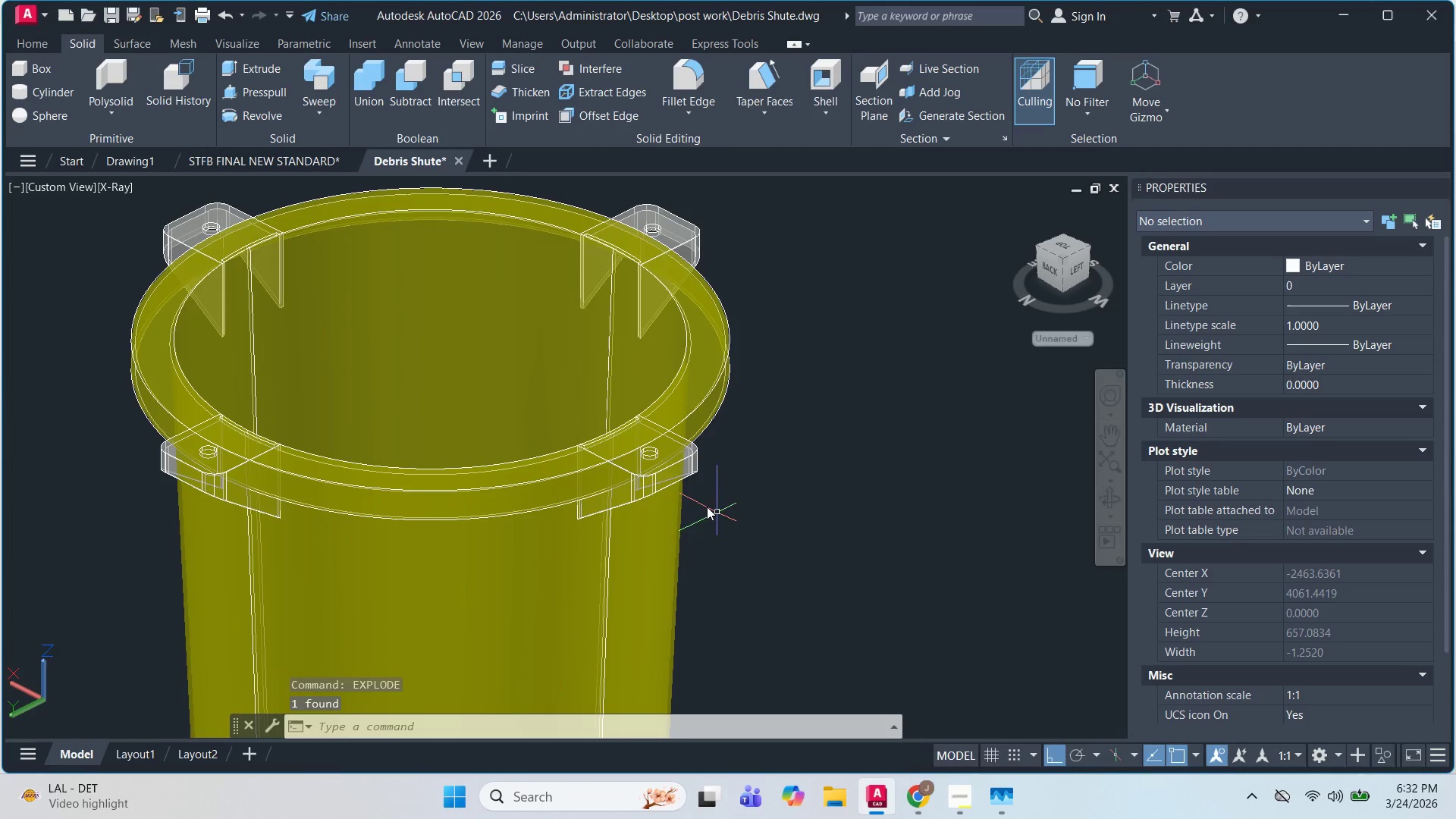 
left_click([690, 466])
 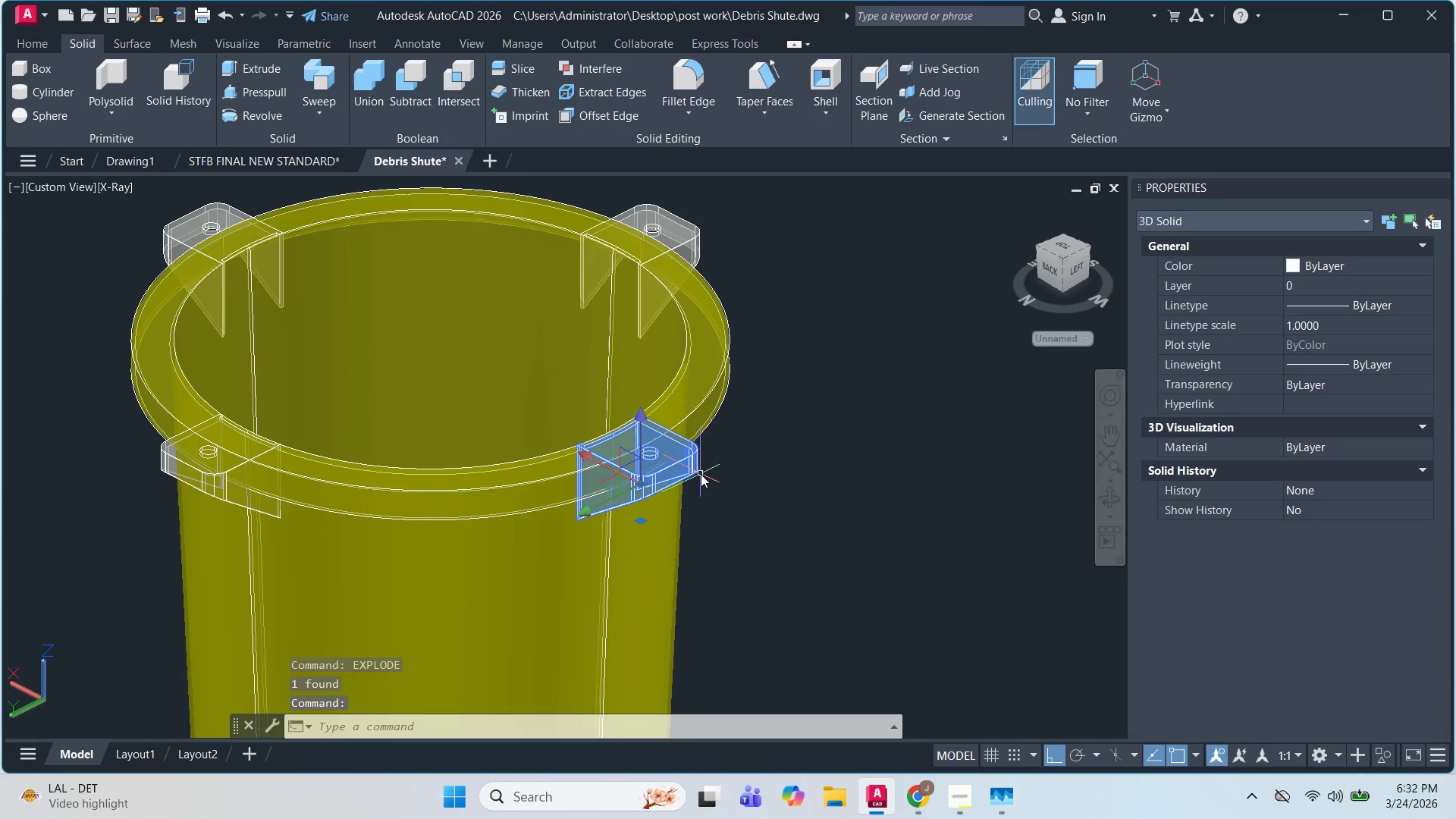 
key(E)
 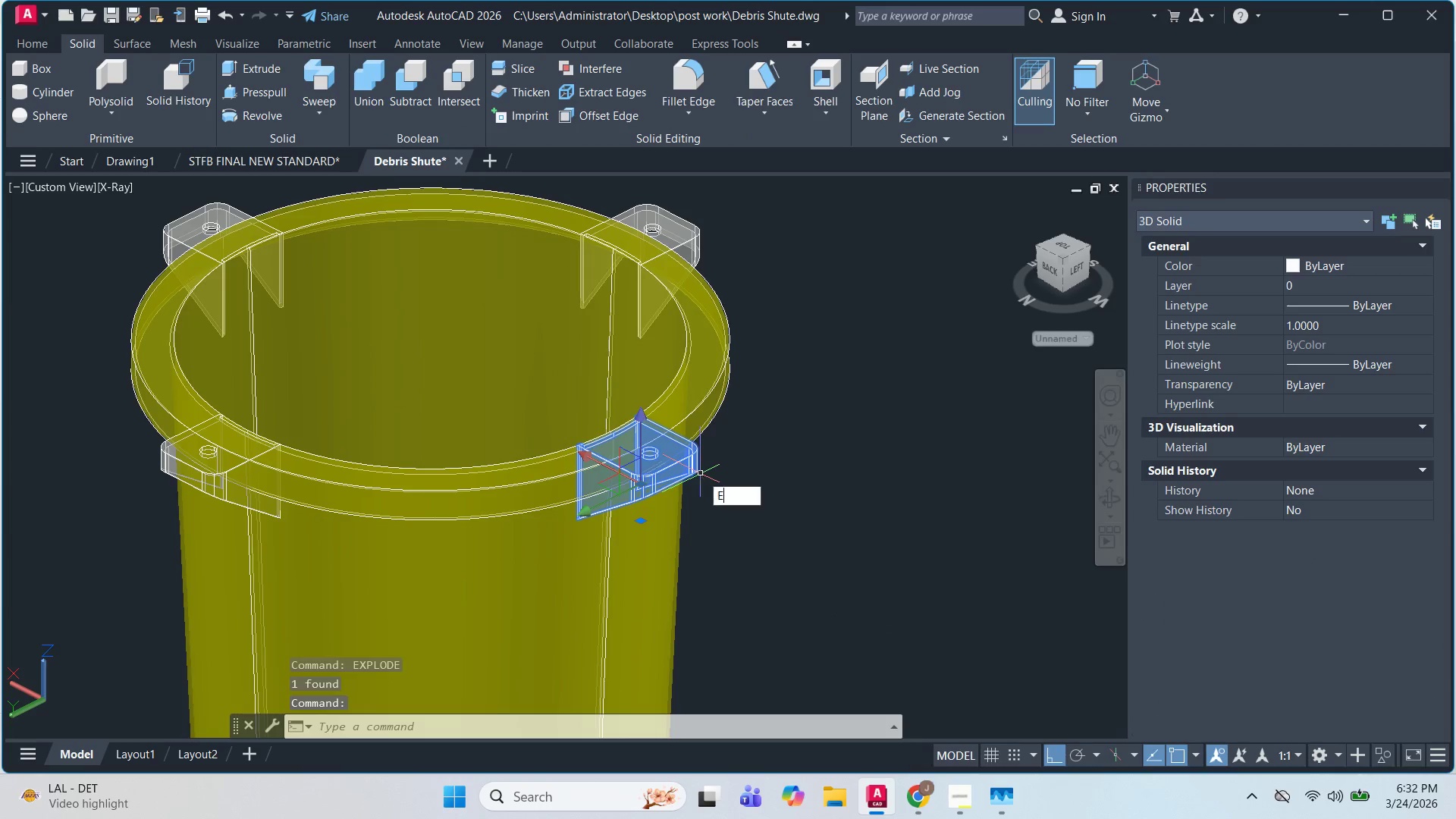 
key(Space)
 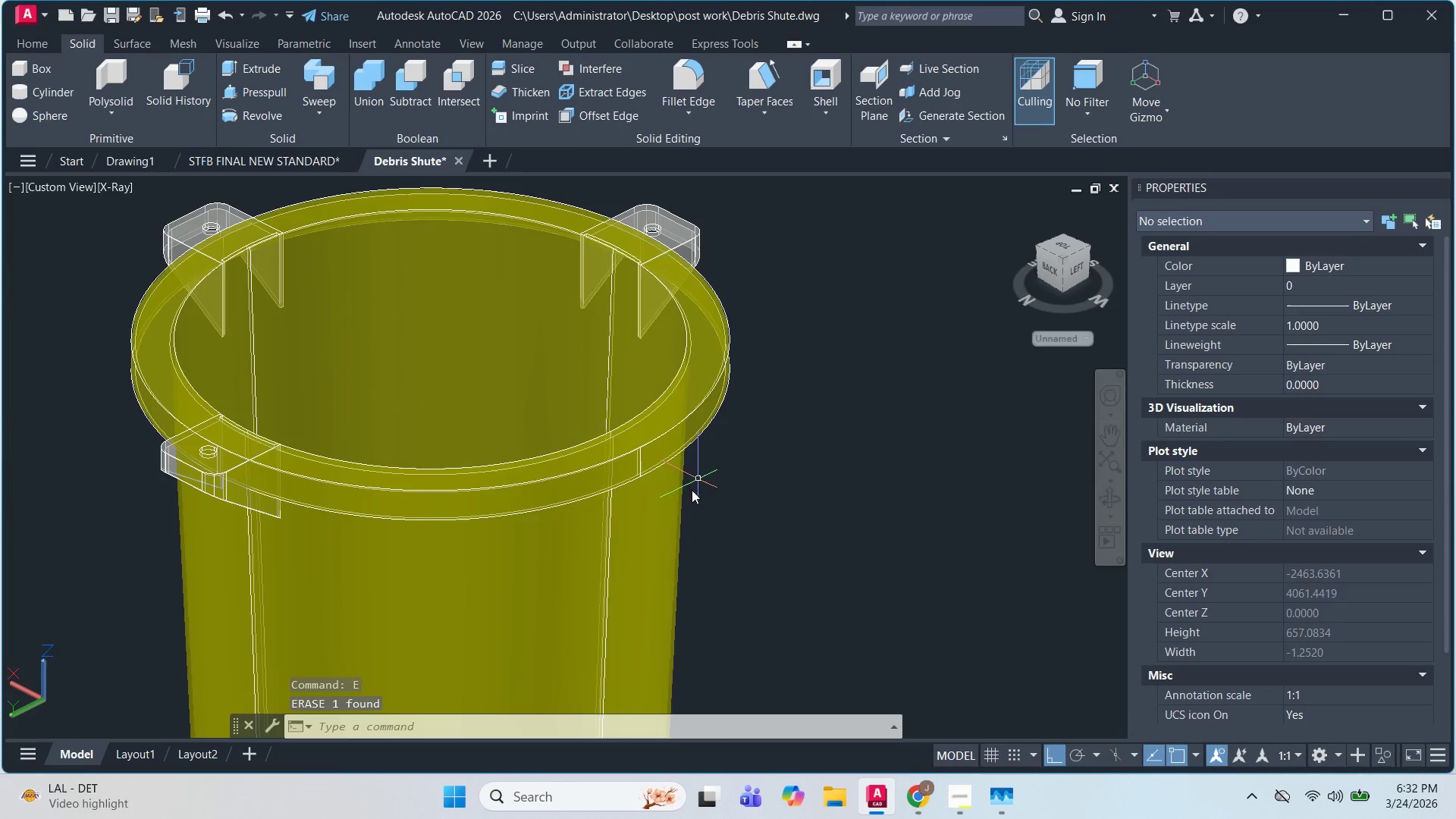 
key(Escape)
 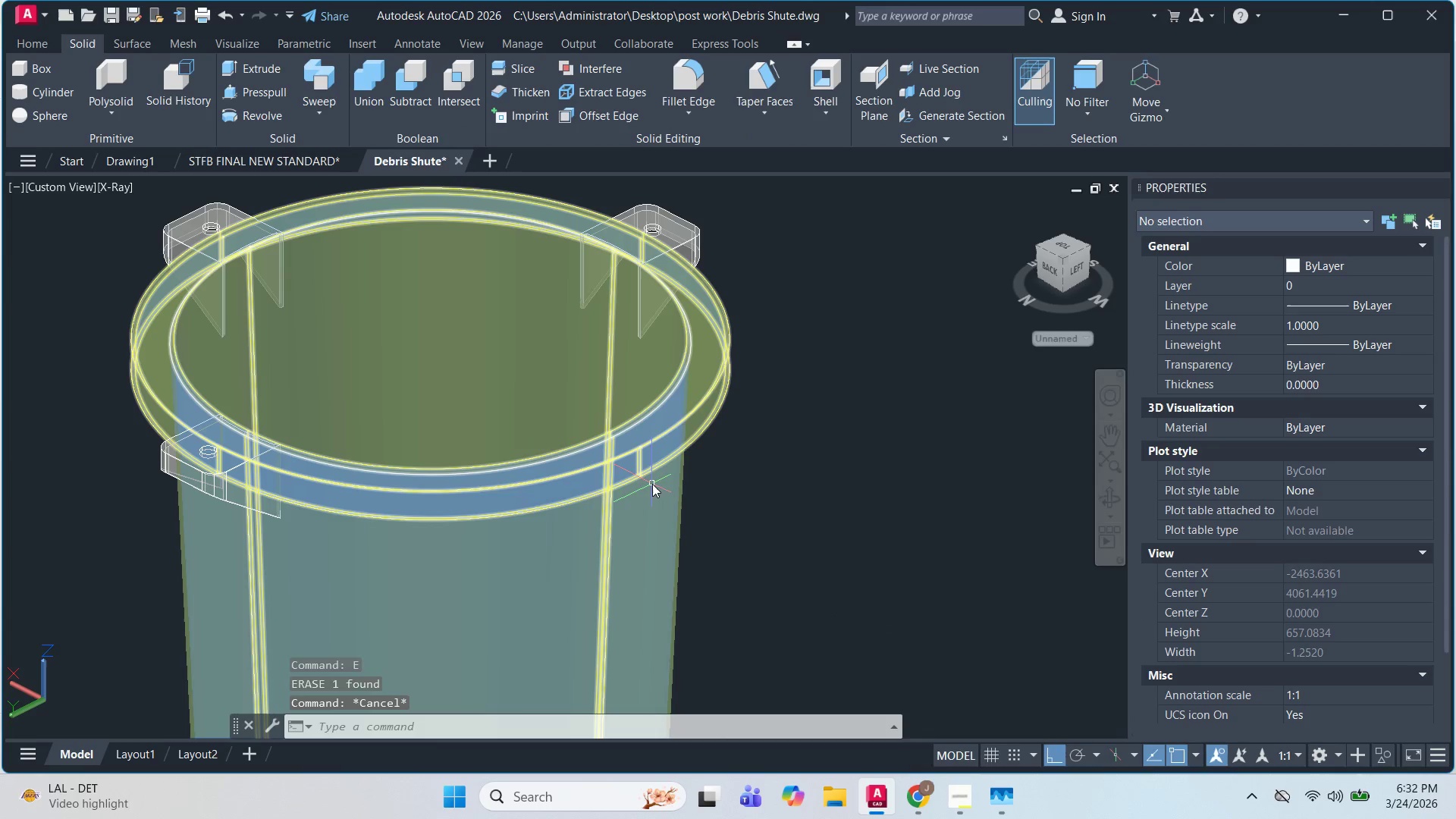 
key(Escape)
 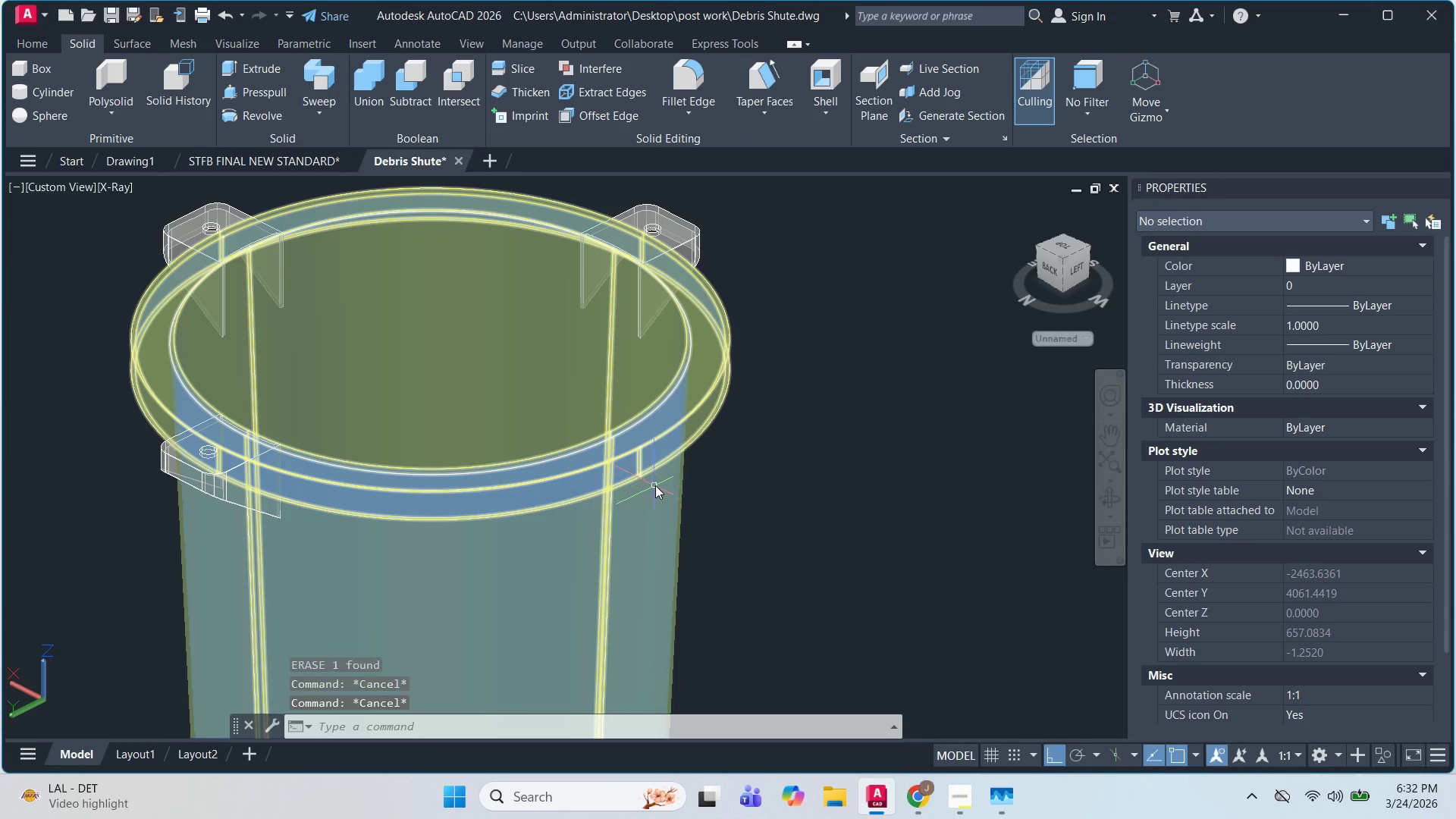 
hold_key(key=ShiftLeft, duration=0.53)
 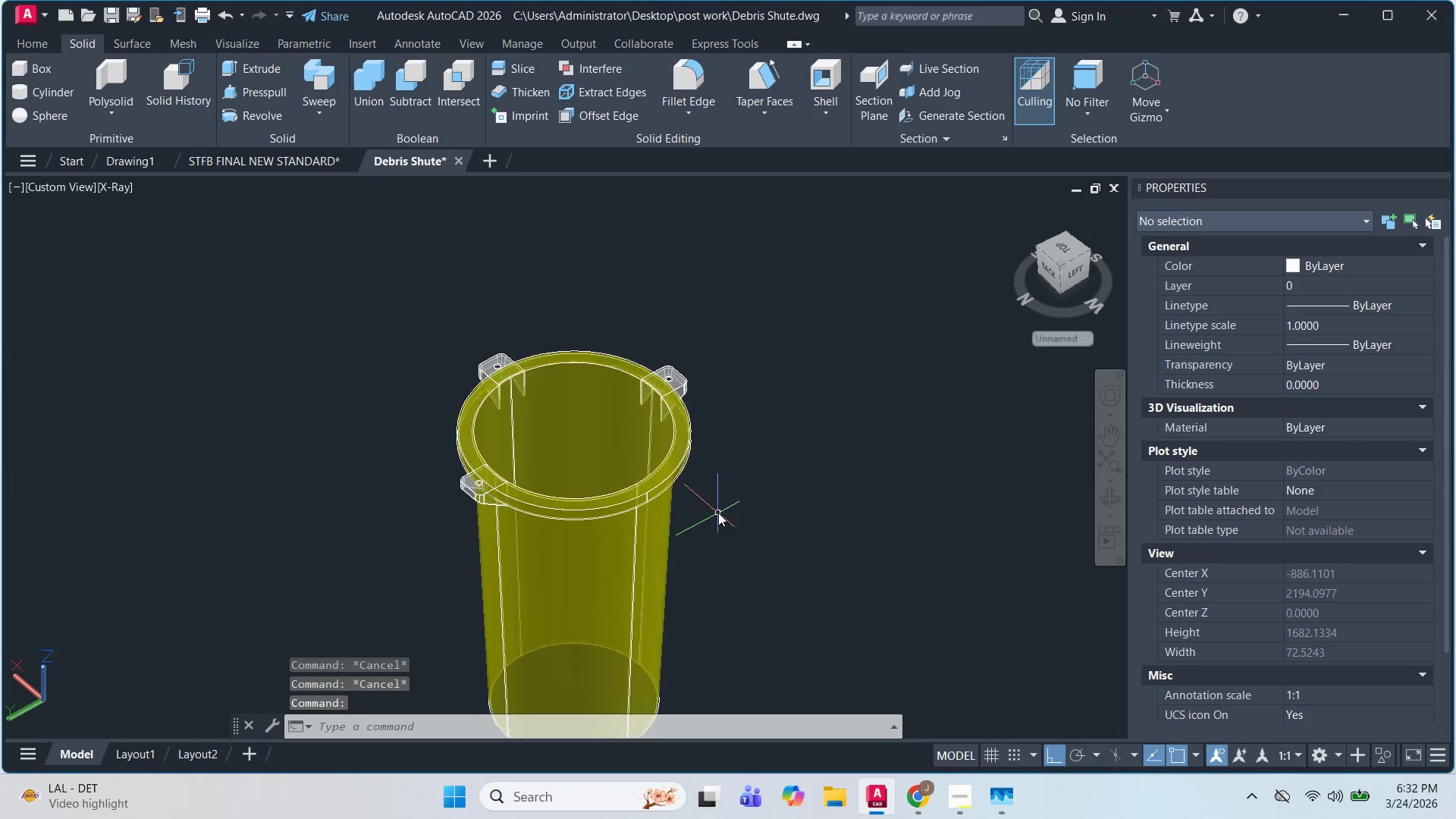 
scroll: coordinate [681, 470], scroll_direction: down, amount: 2.0
 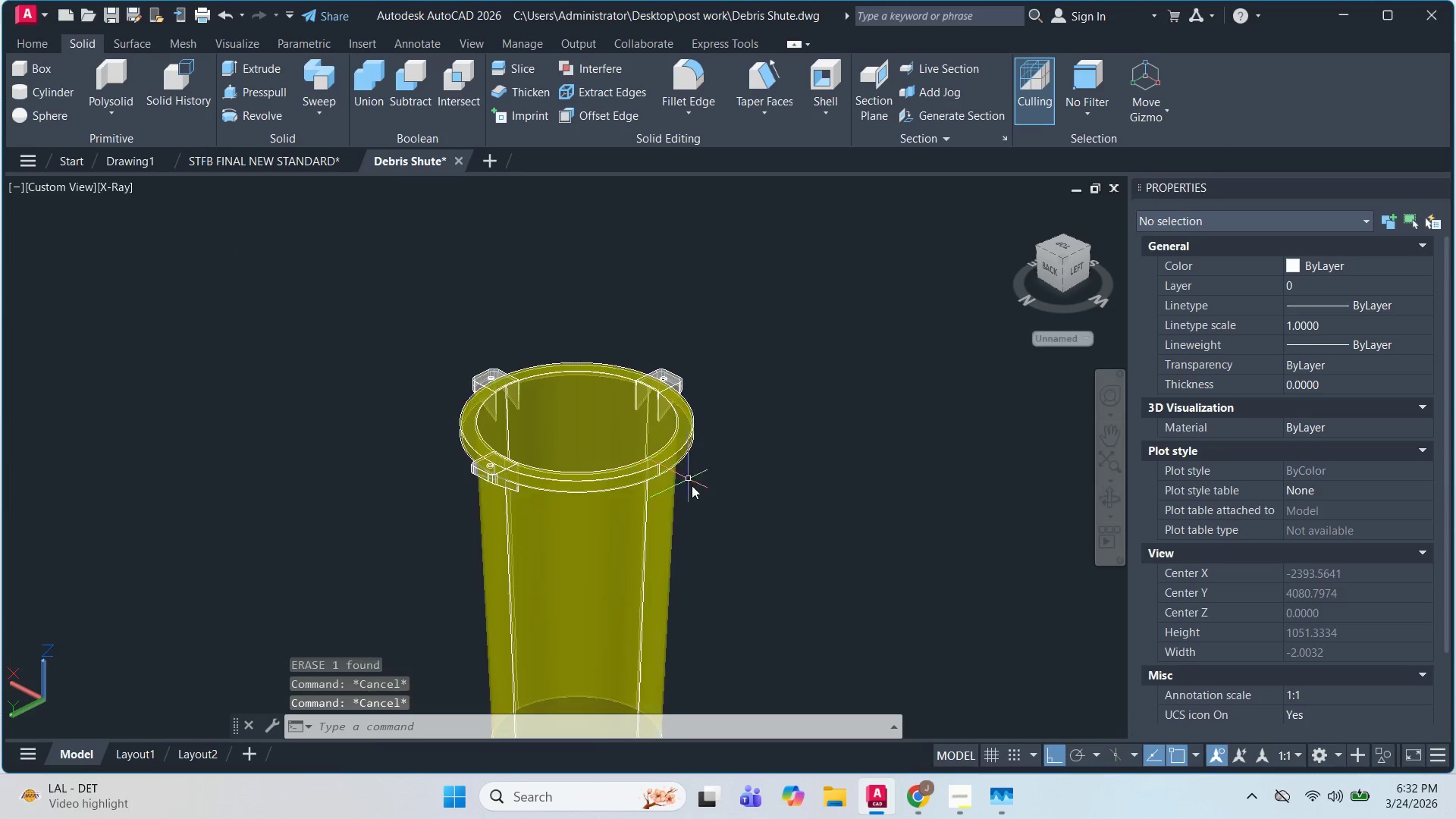 
scroll: coordinate [666, 431], scroll_direction: up, amount: 4.0
 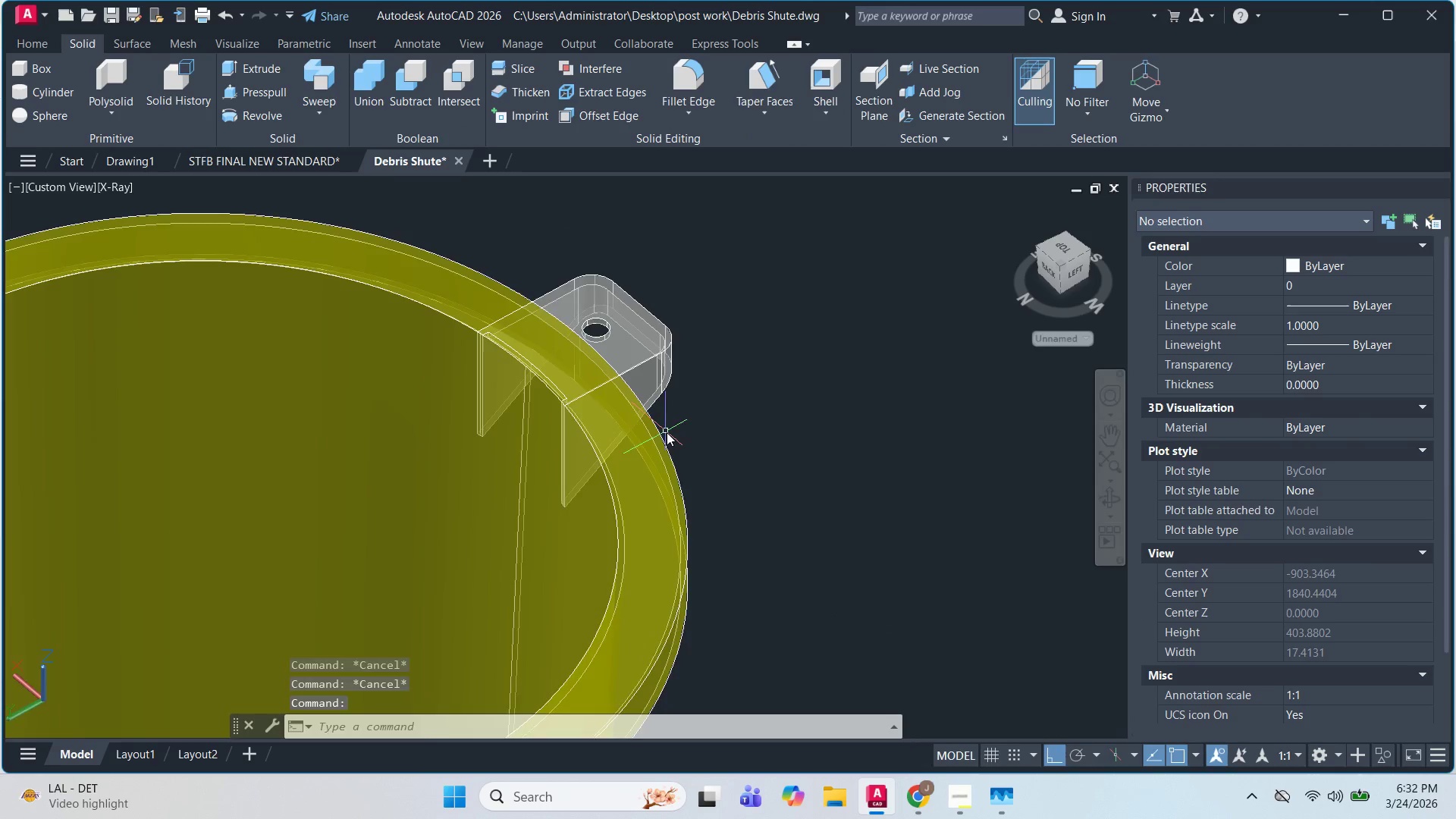 
scroll: coordinate [667, 438], scroll_direction: down, amount: 3.0
 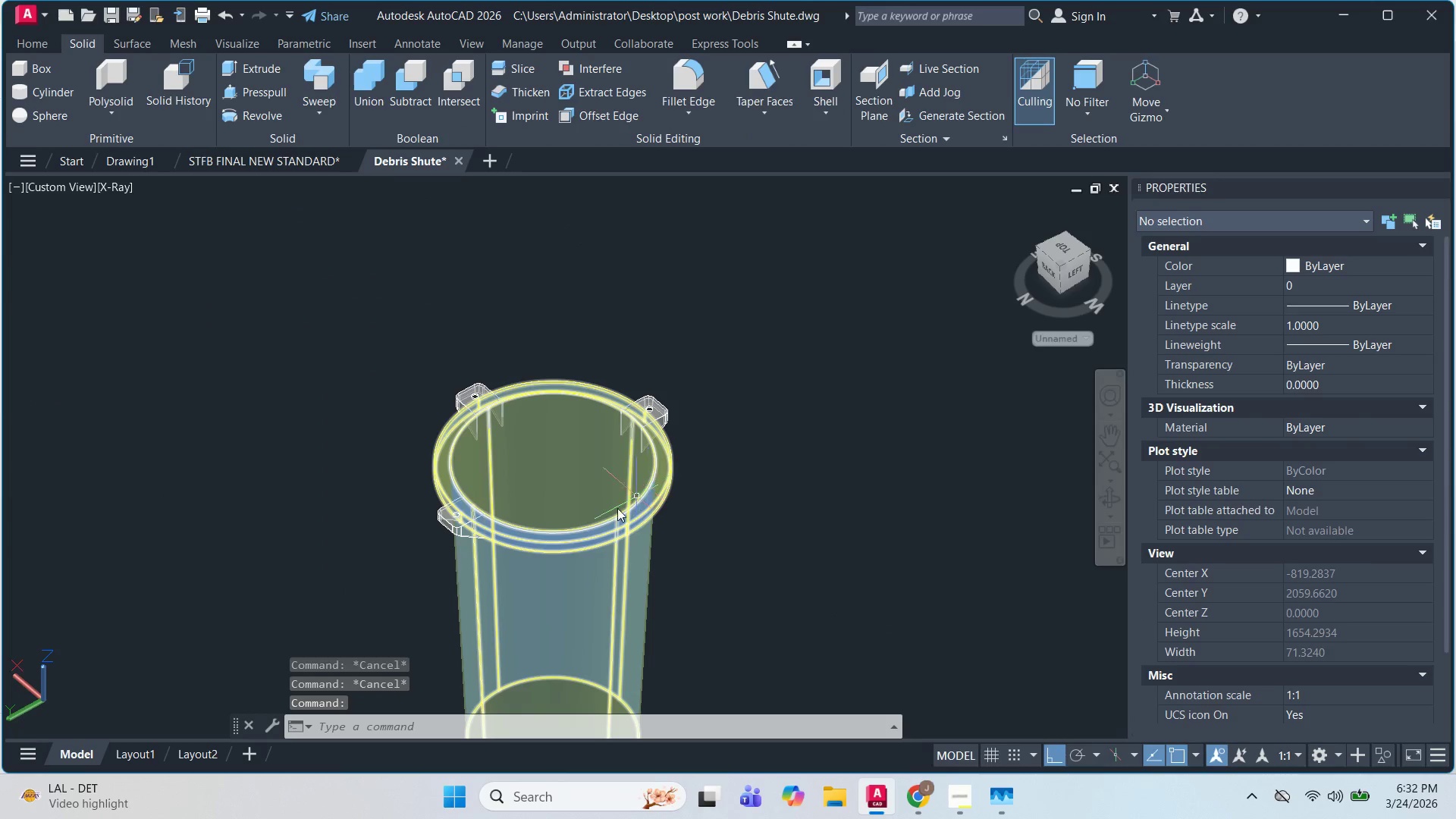 
scroll: coordinate [635, 519], scroll_direction: none, amount: 0.0
 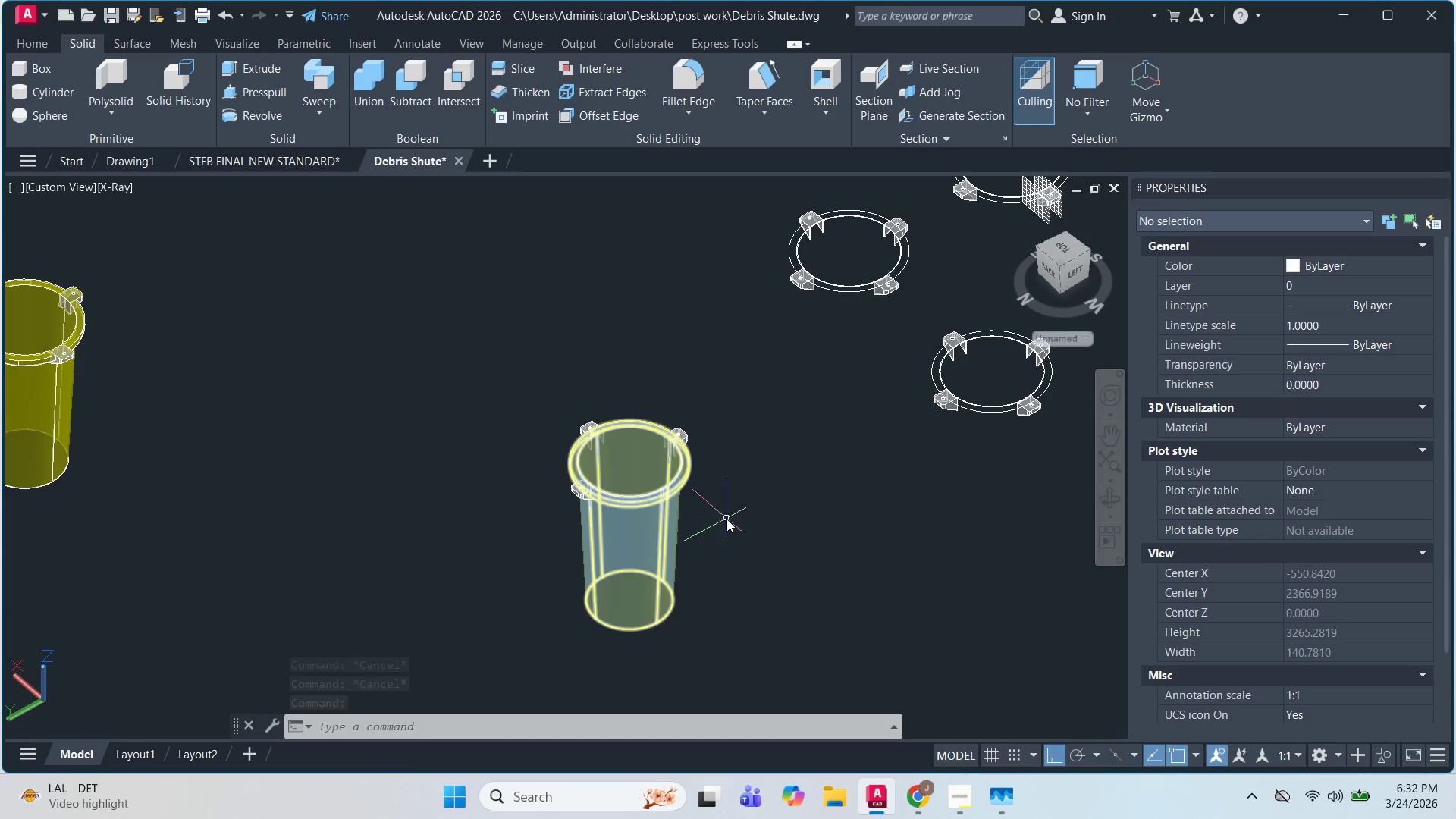 
scroll: coordinate [749, 496], scroll_direction: up, amount: 2.0
 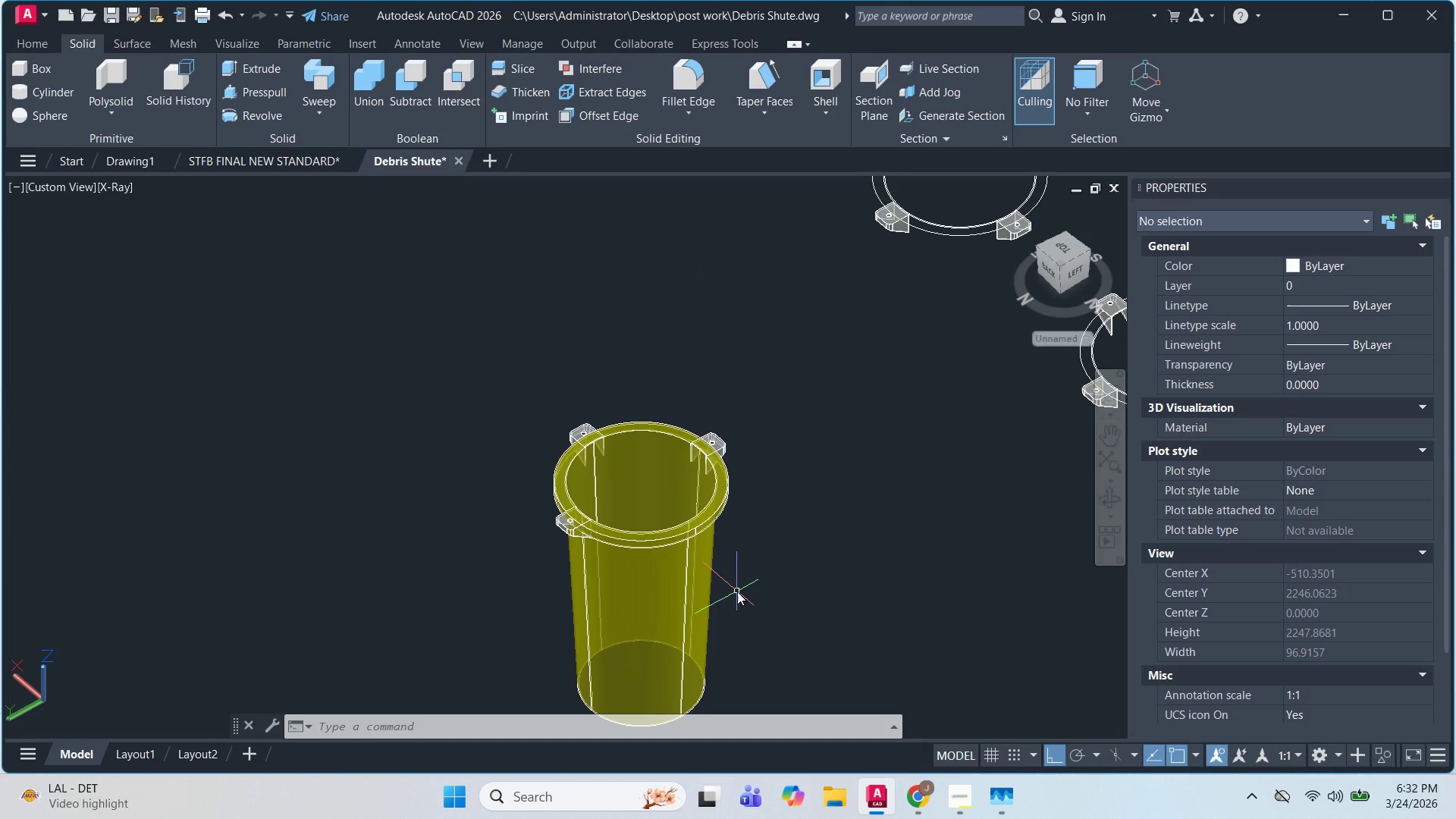 
wait(8.14)
 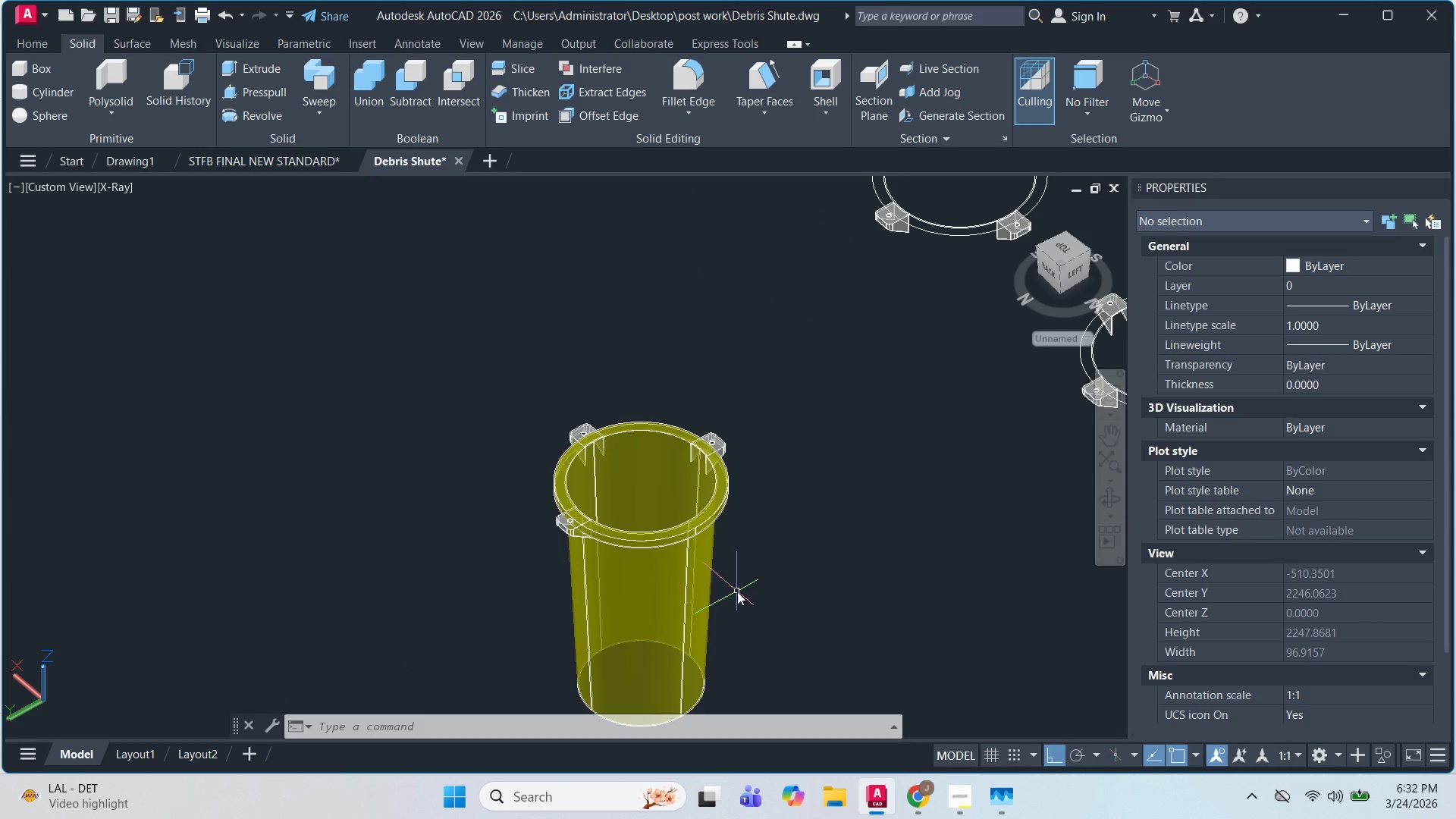 
left_click([413, 90])
 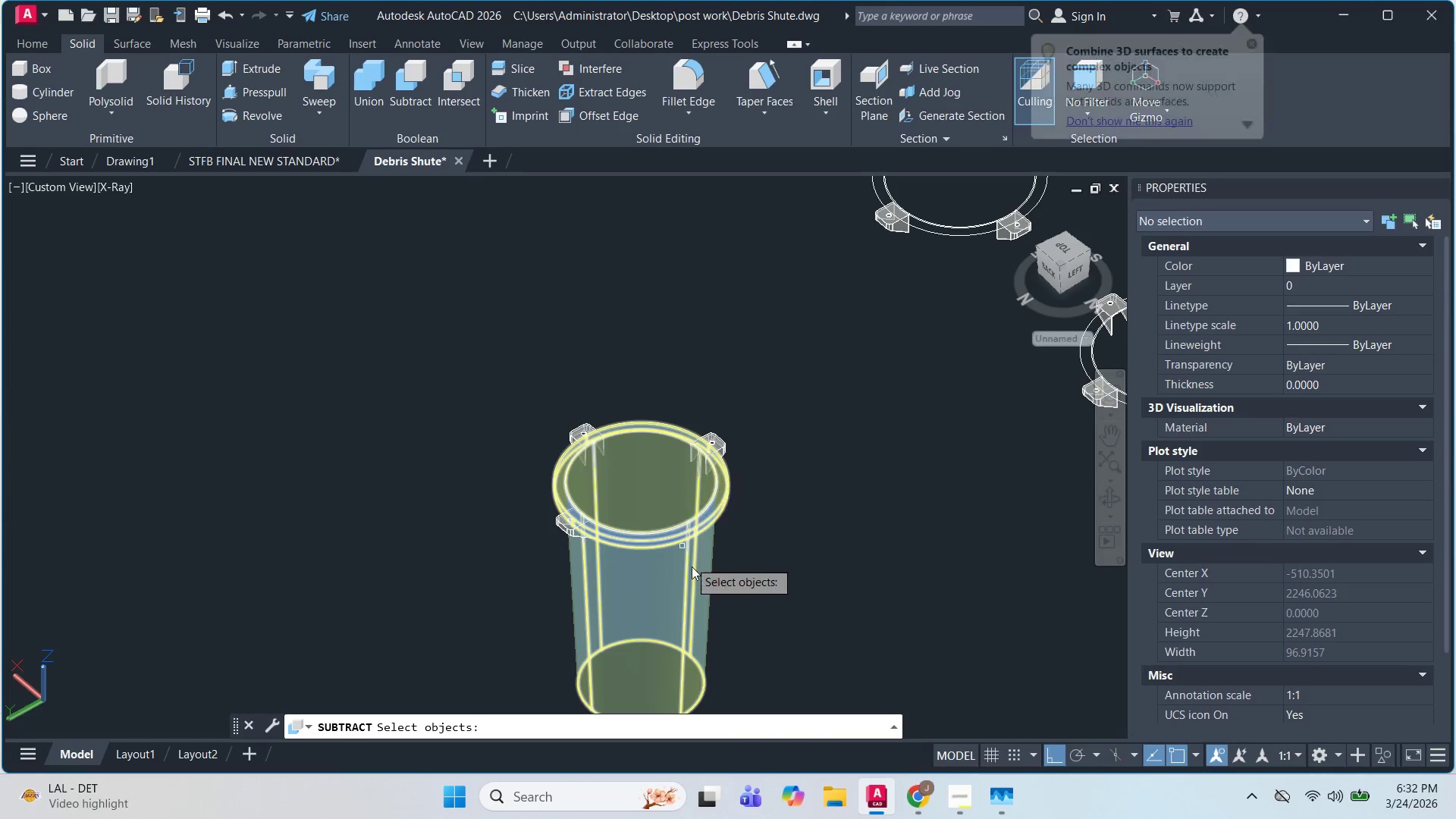 
left_click([694, 572])
 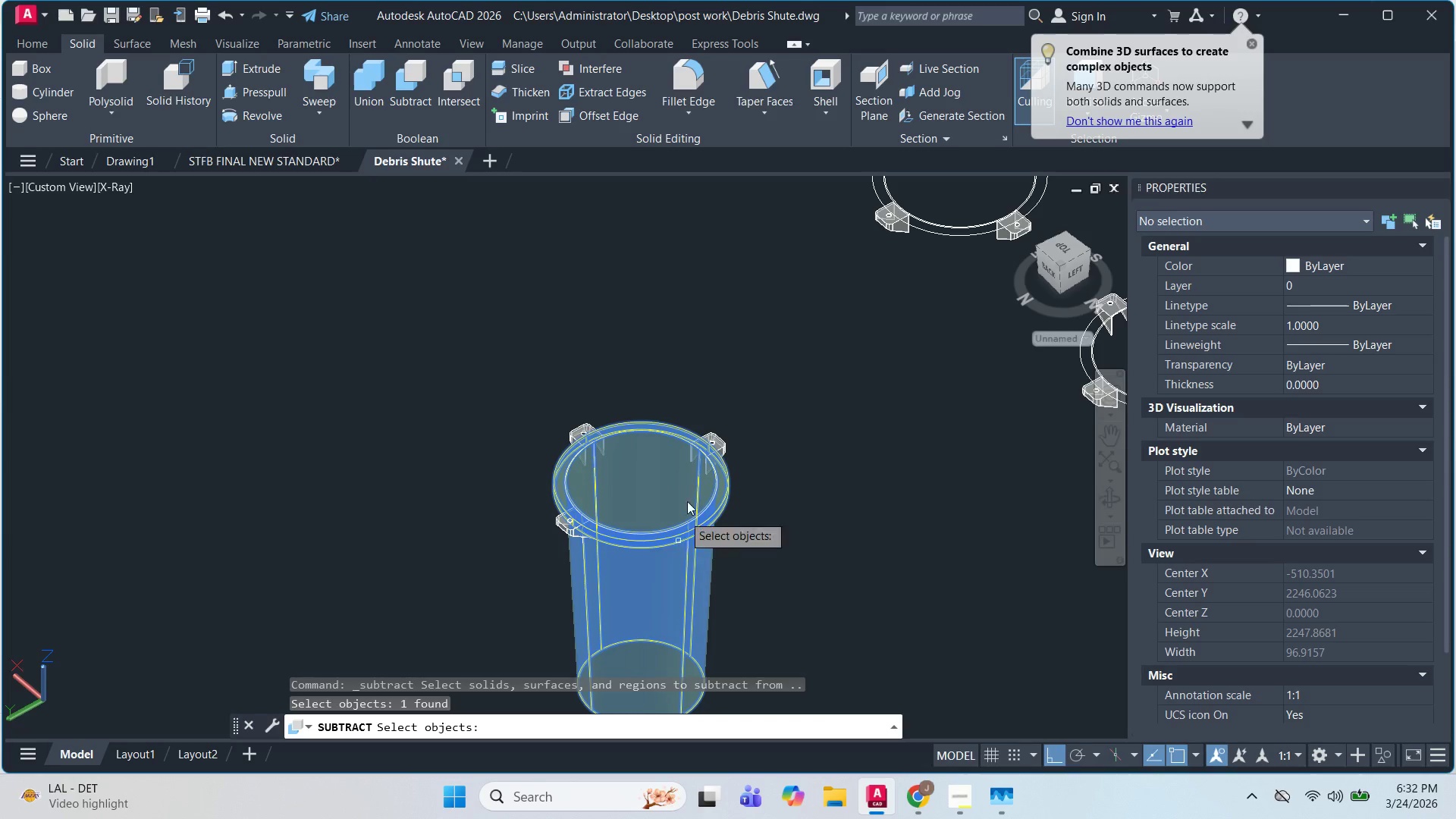 
scroll: coordinate [746, 424], scroll_direction: up, amount: 2.0
 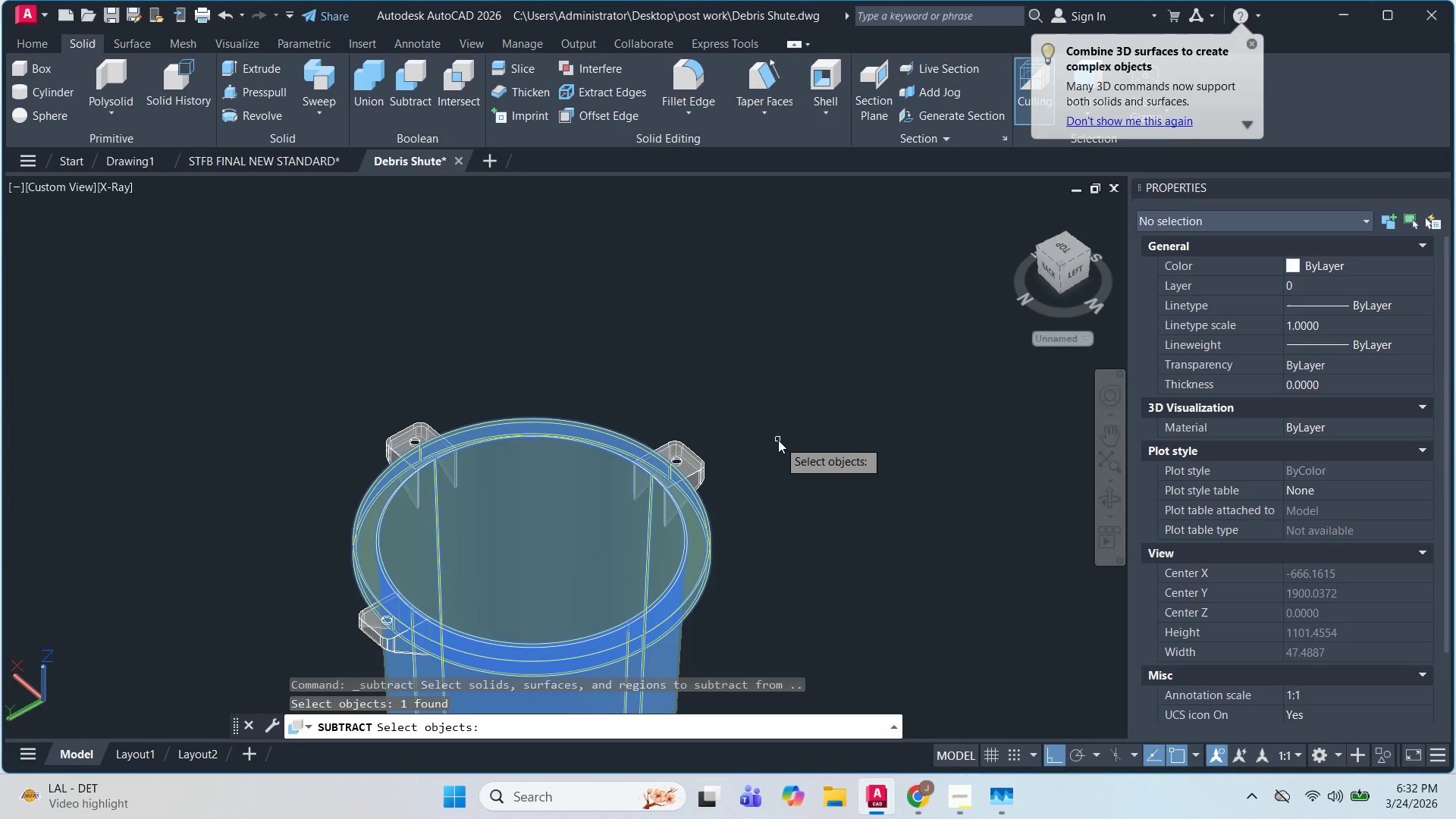 
key(Space)
 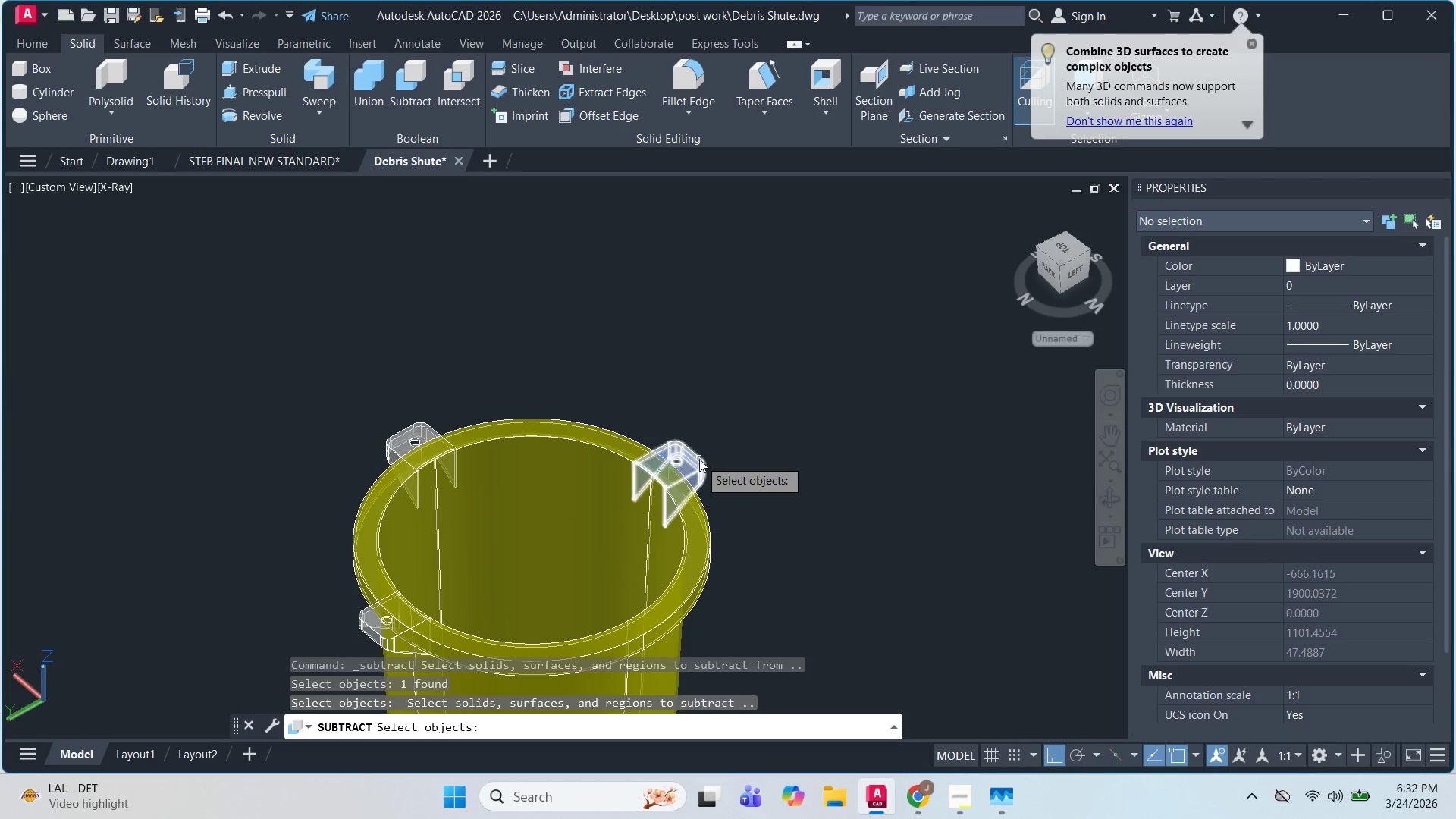 
left_click([699, 459])
 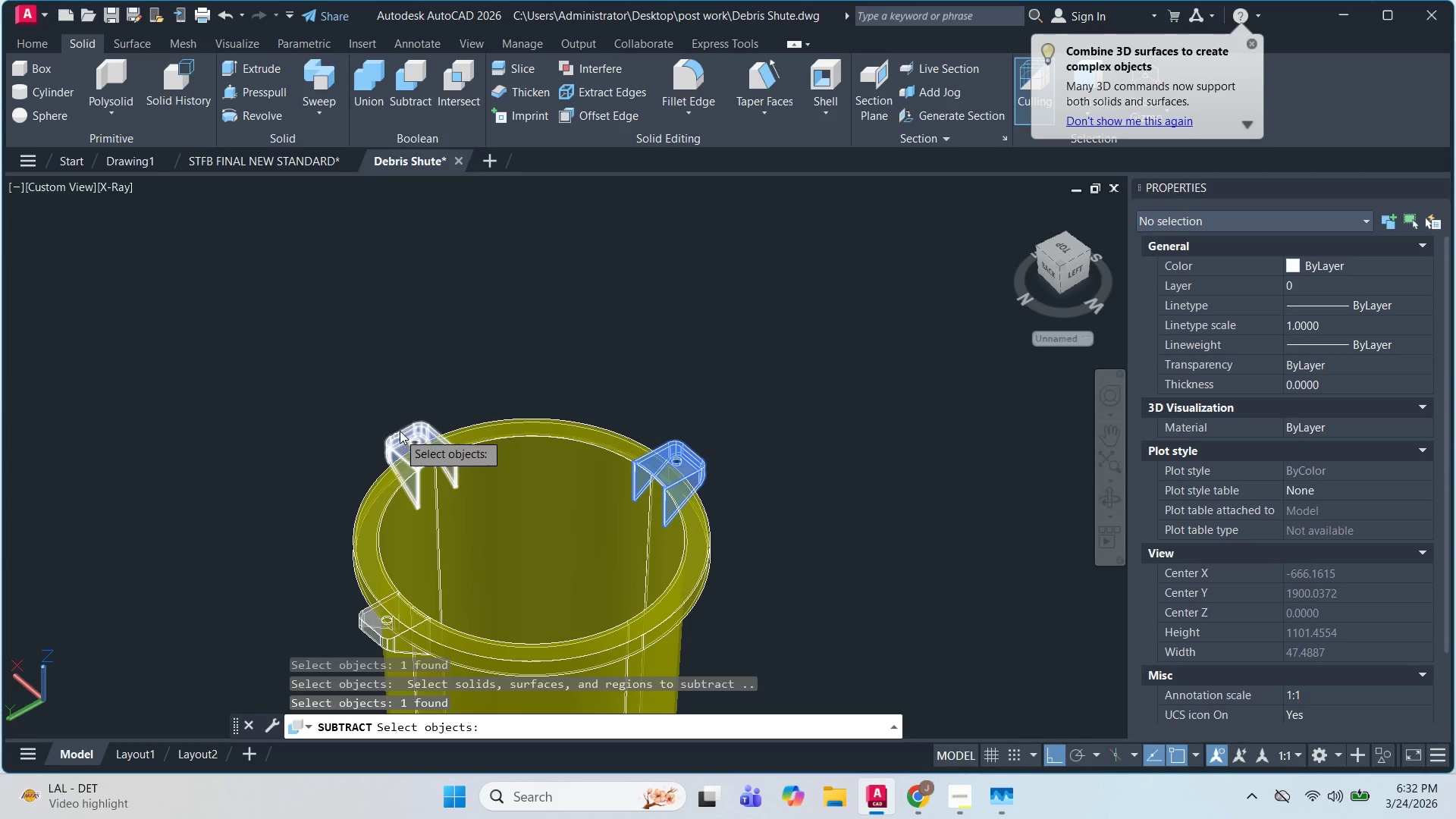 
left_click([400, 425])
 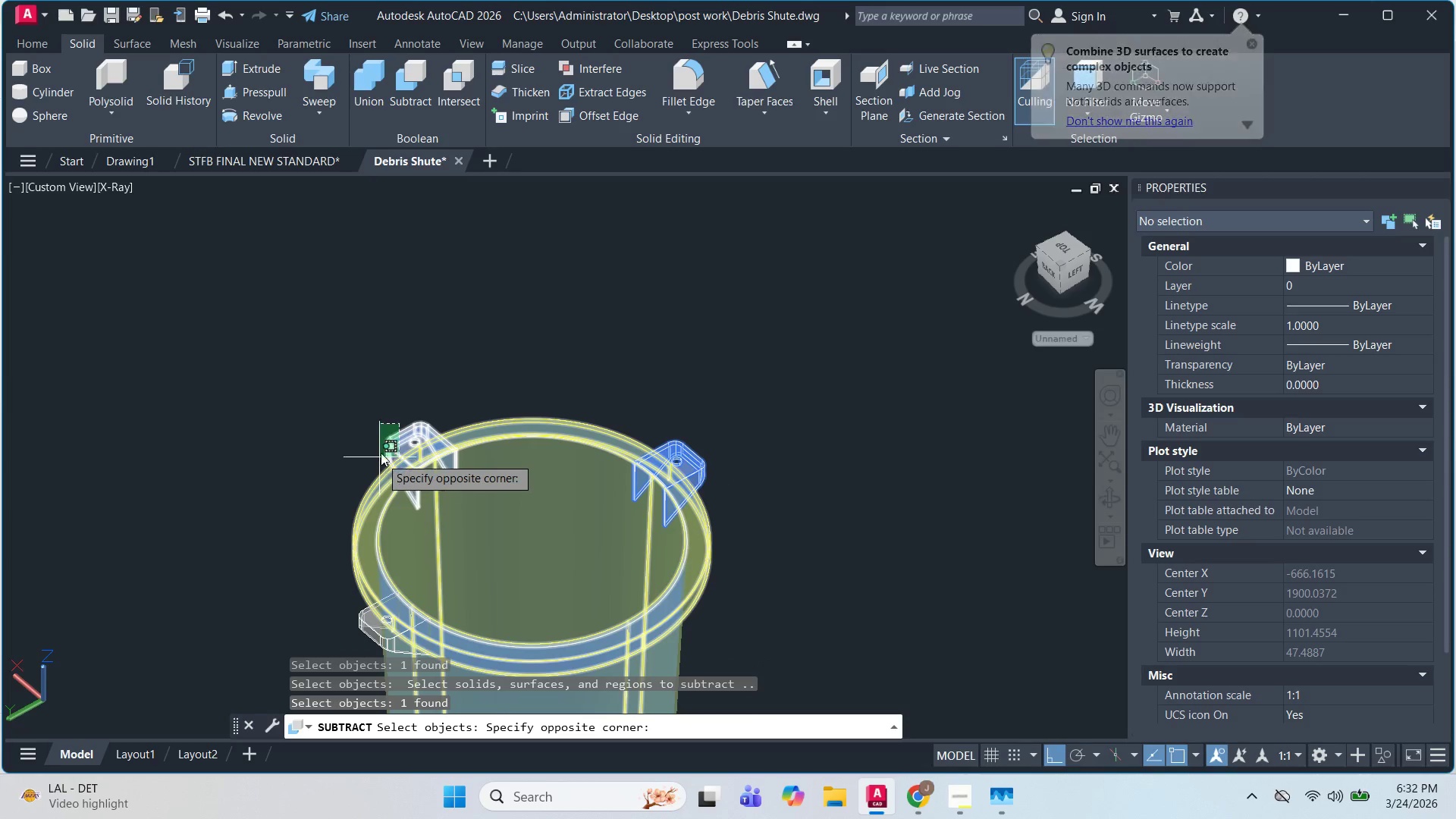 
left_click([383, 440])
 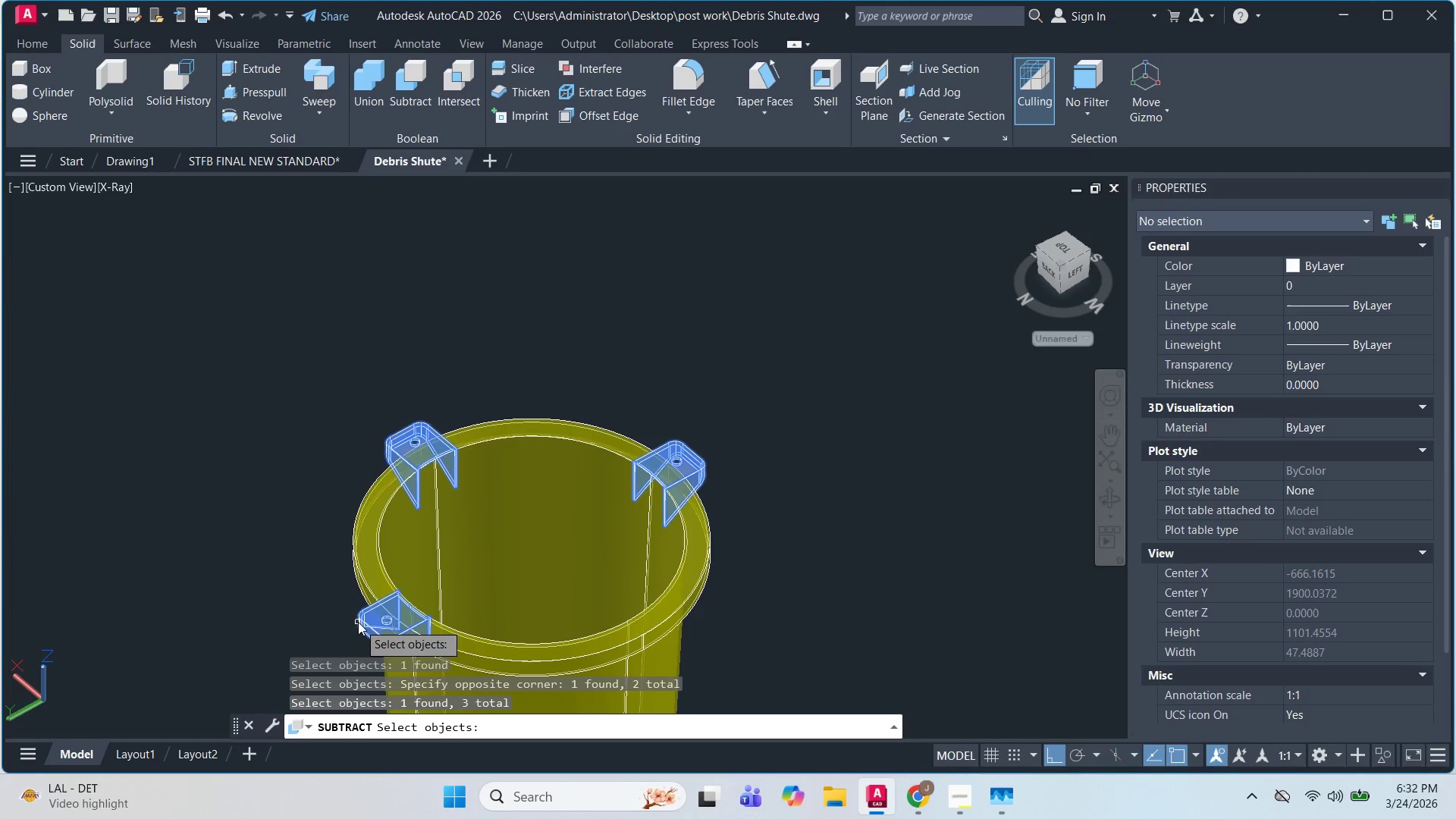 
key(Space)
 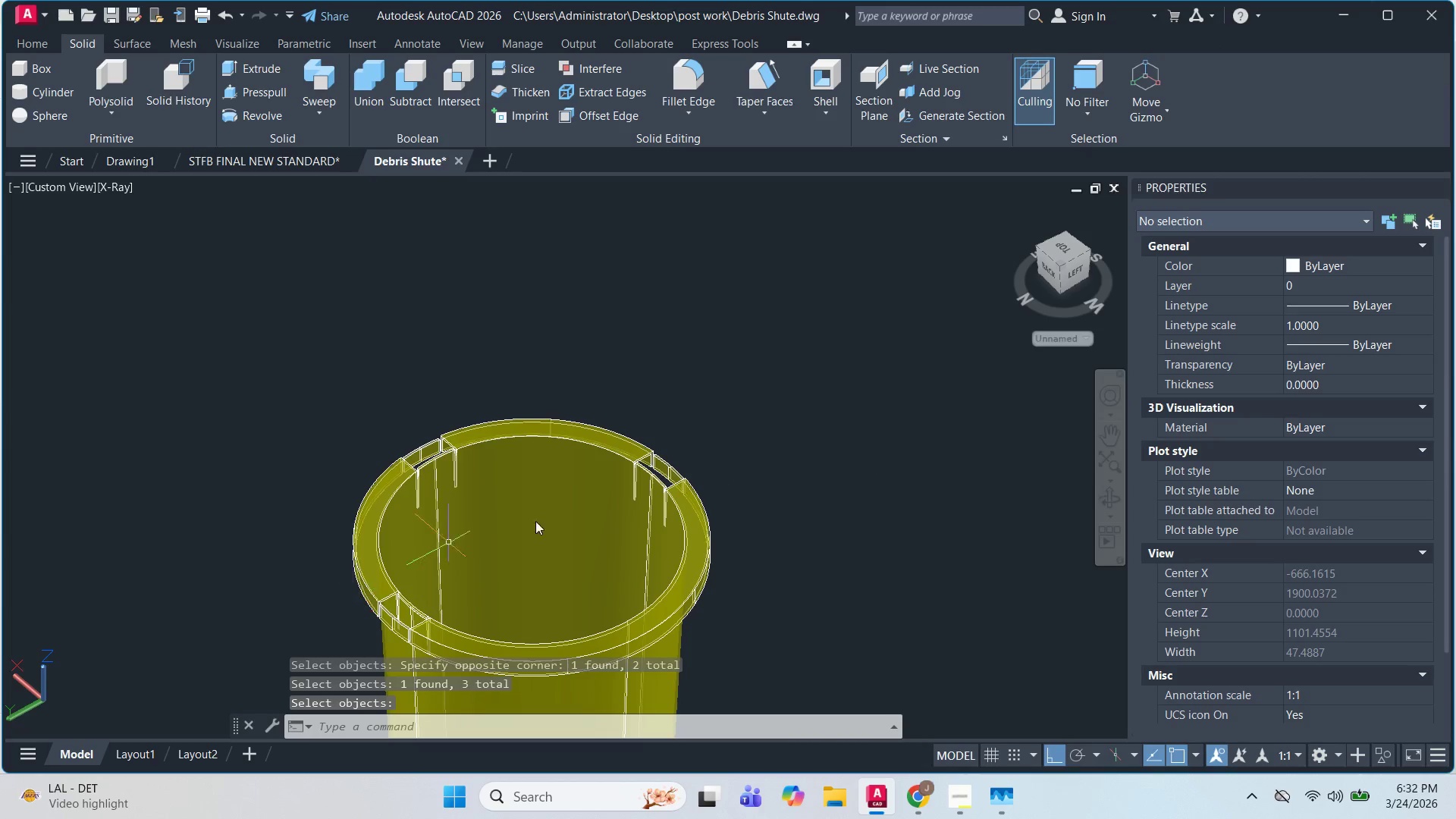 
scroll: coordinate [587, 524], scroll_direction: up, amount: 2.0
 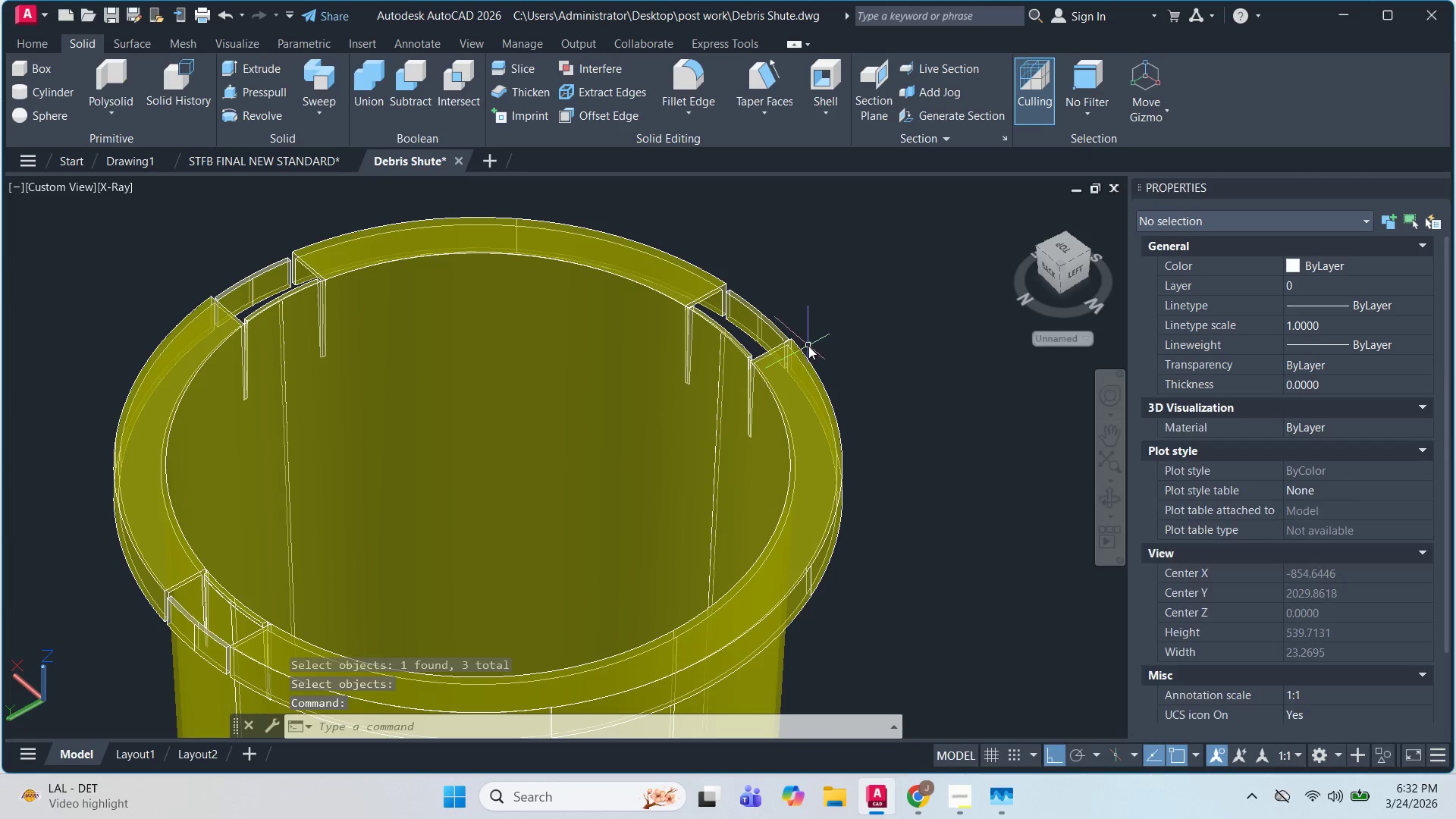 
double_click([775, 417])
 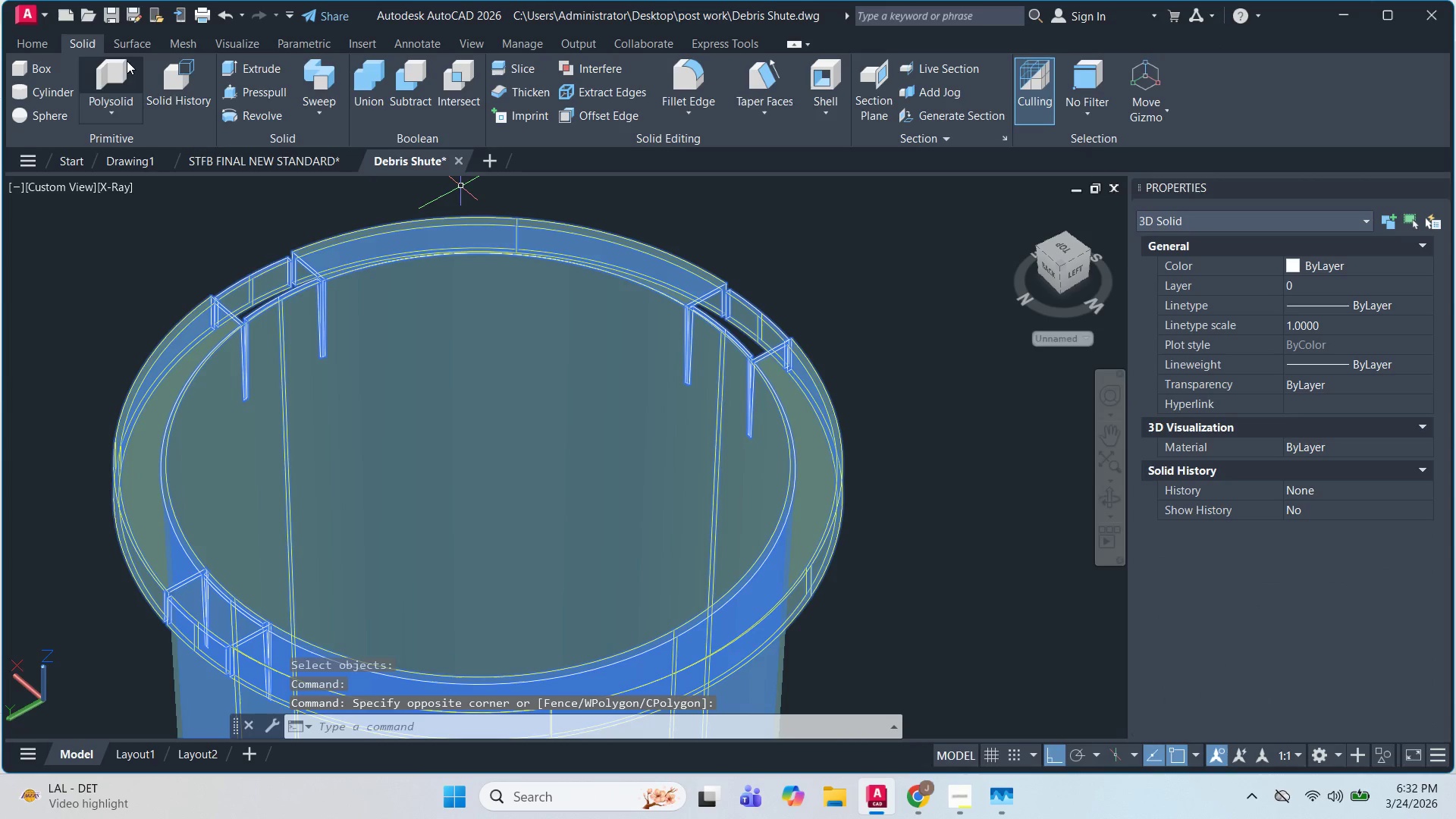 
left_click([24, 49])
 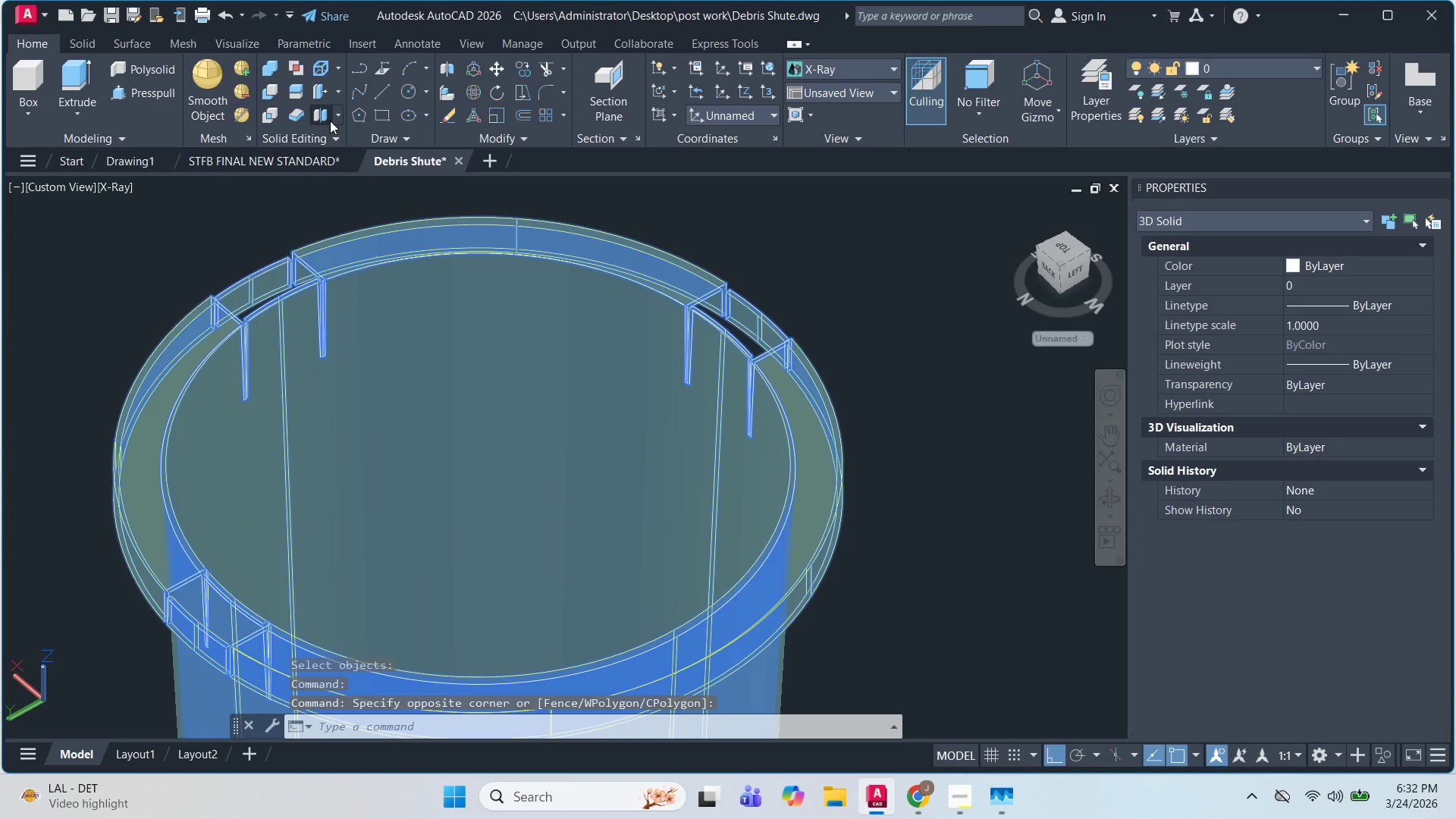 
left_click([328, 116])
 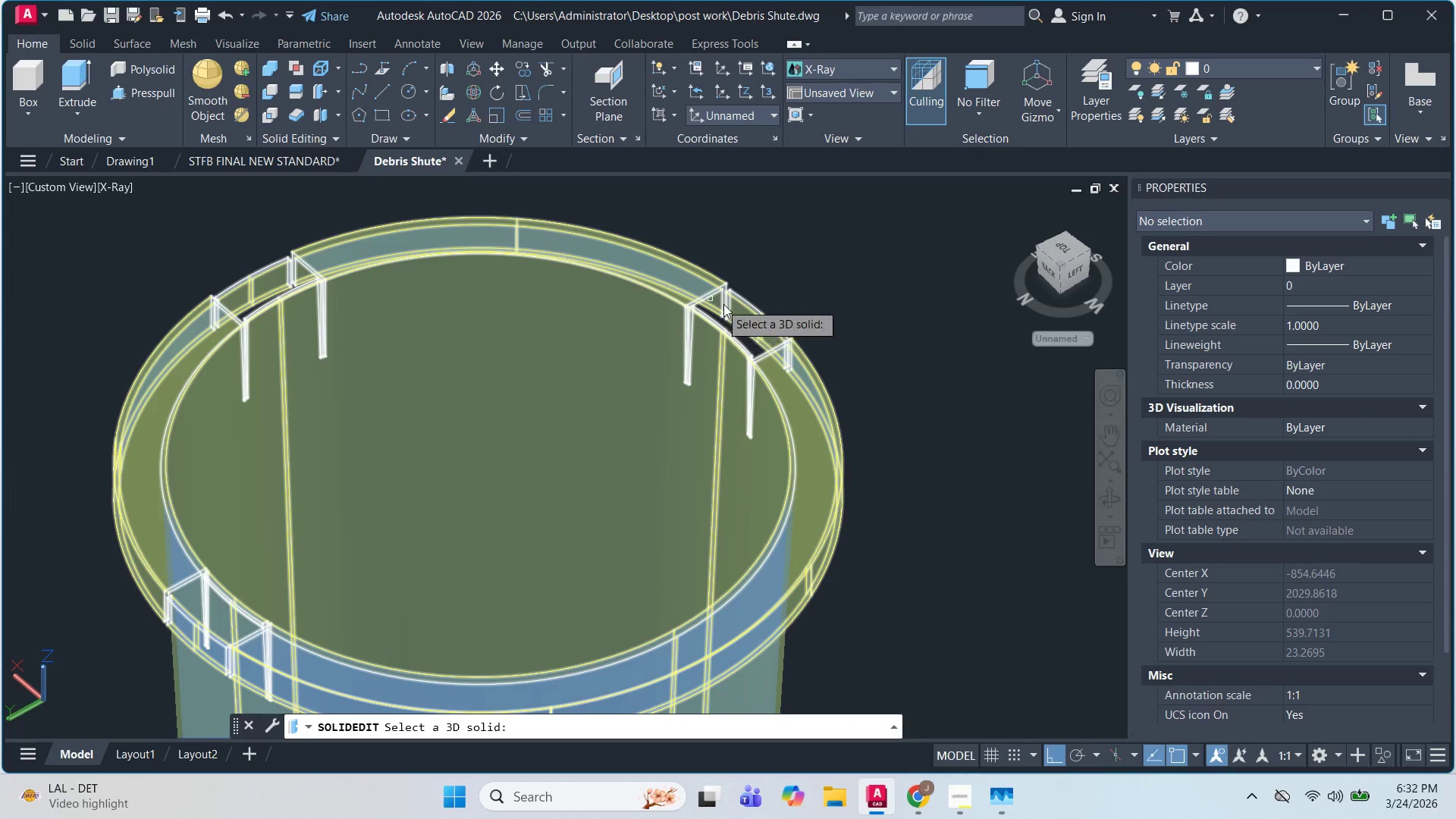 
left_click([748, 318])
 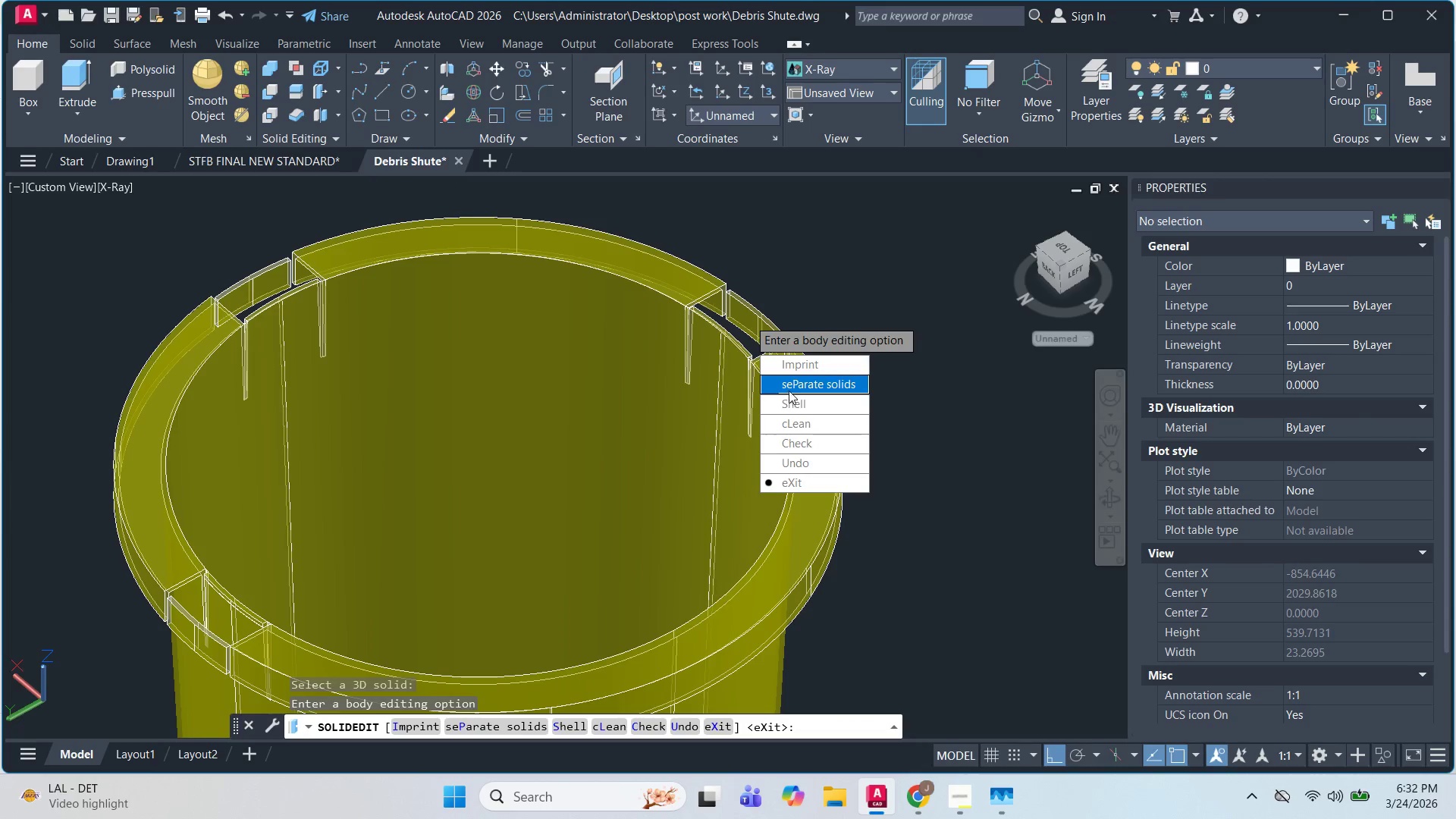 
left_click_drag(start_coordinate=[789, 388], to_coordinate=[748, 318])
 